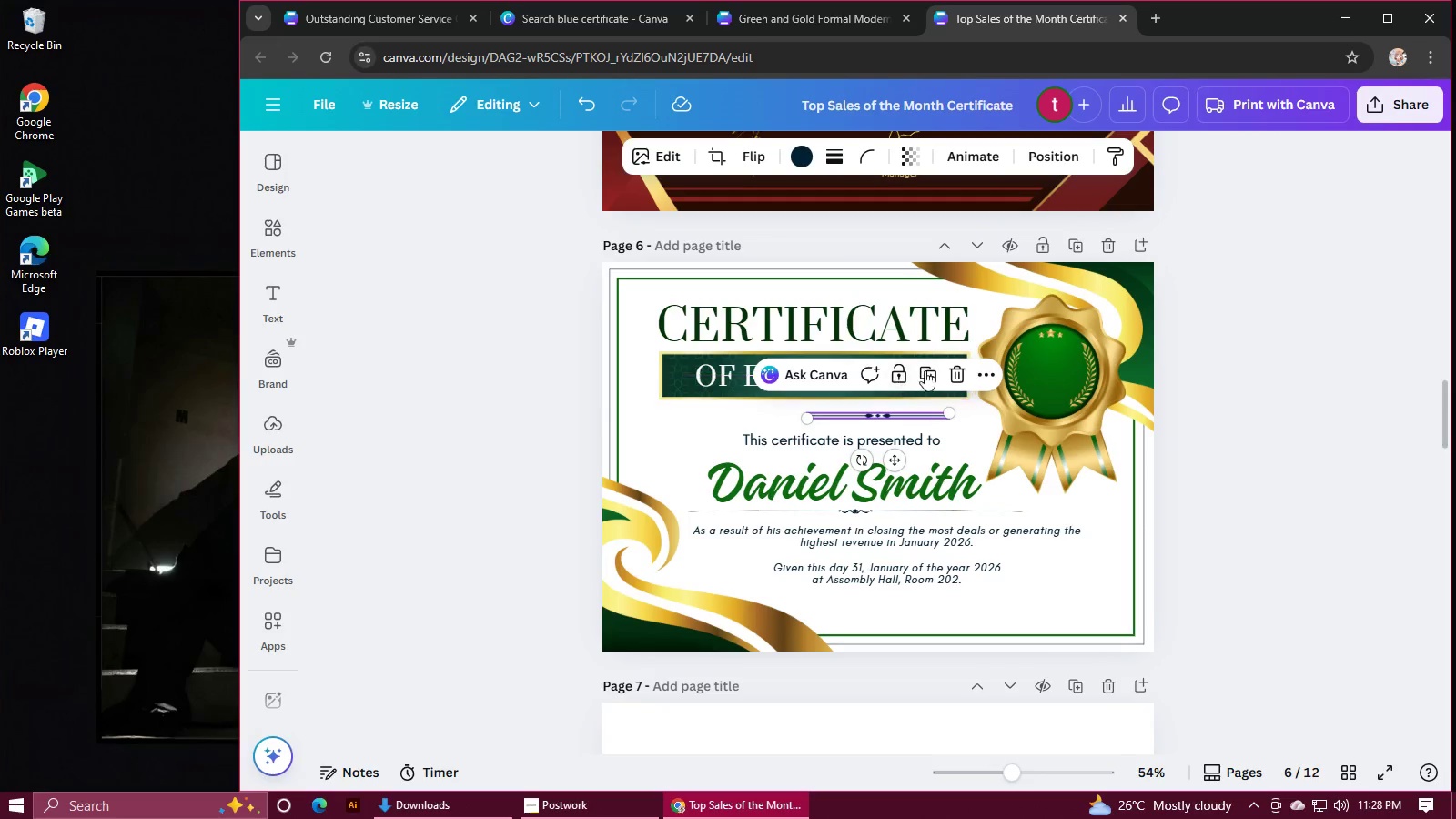 
left_click([950, 369])
 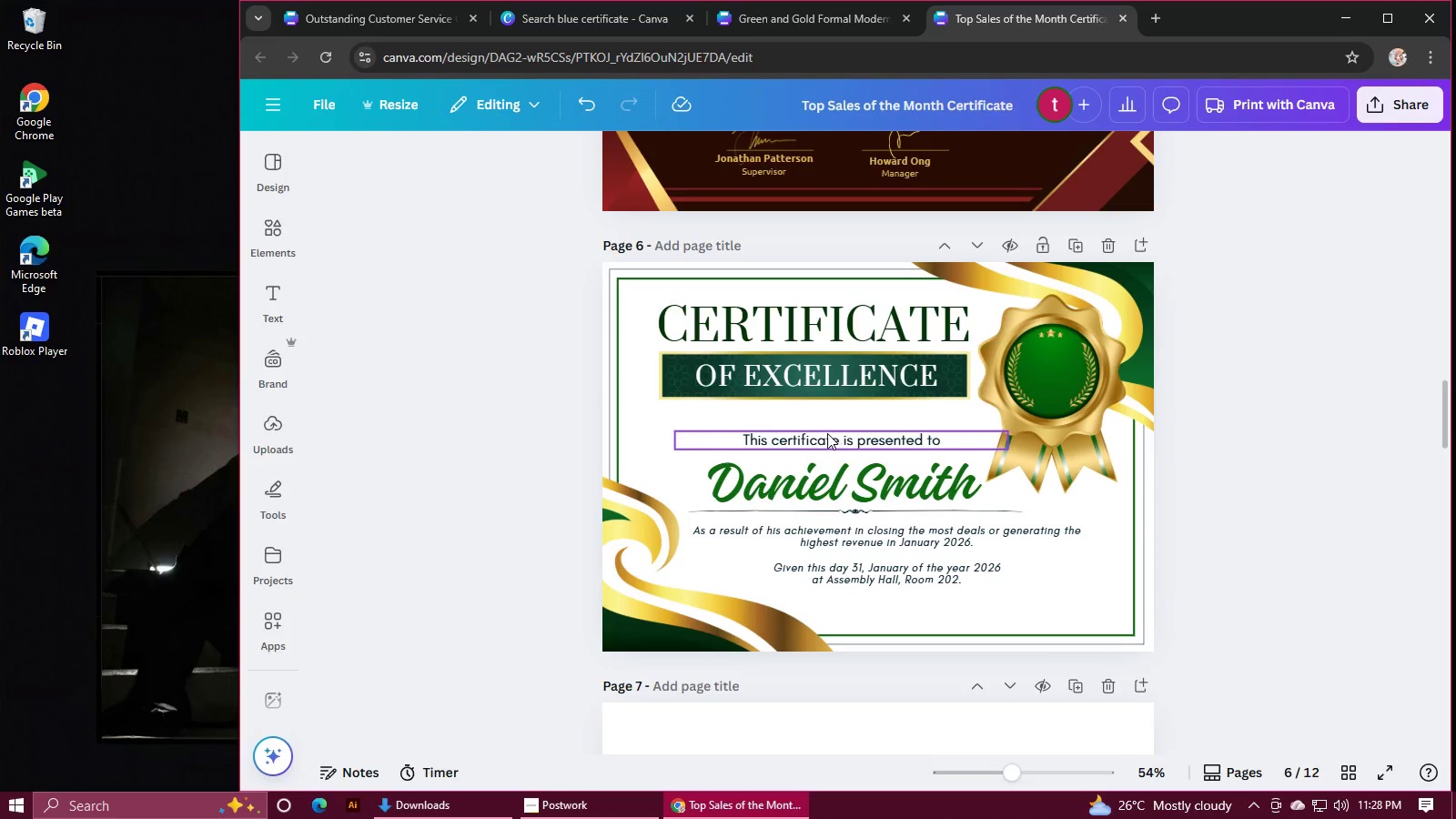 
left_click_drag(start_coordinate=[827, 433], to_coordinate=[799, 409])
 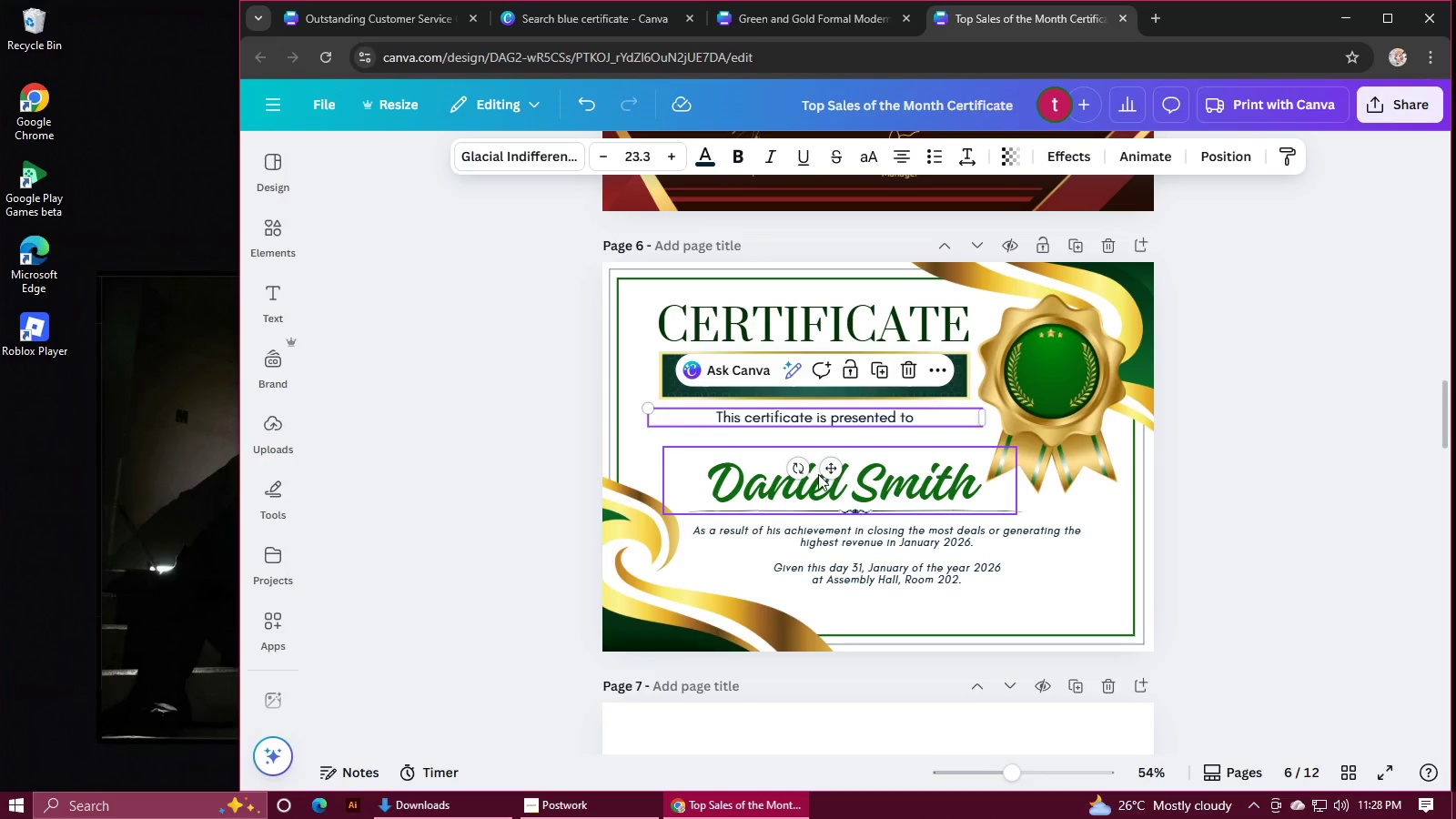 
left_click([818, 474])
 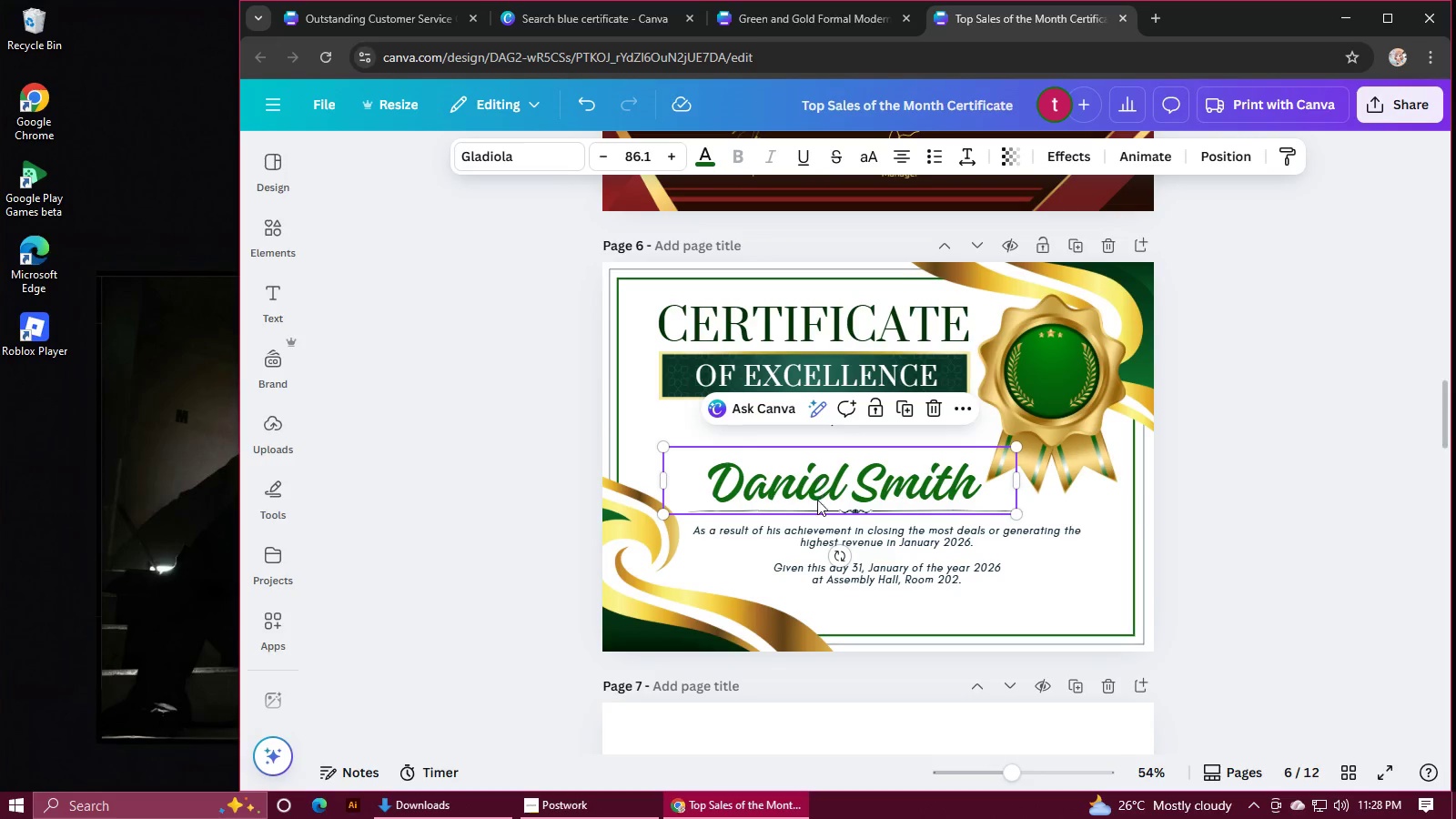 
hold_key(key=ShiftLeft, duration=0.7)
 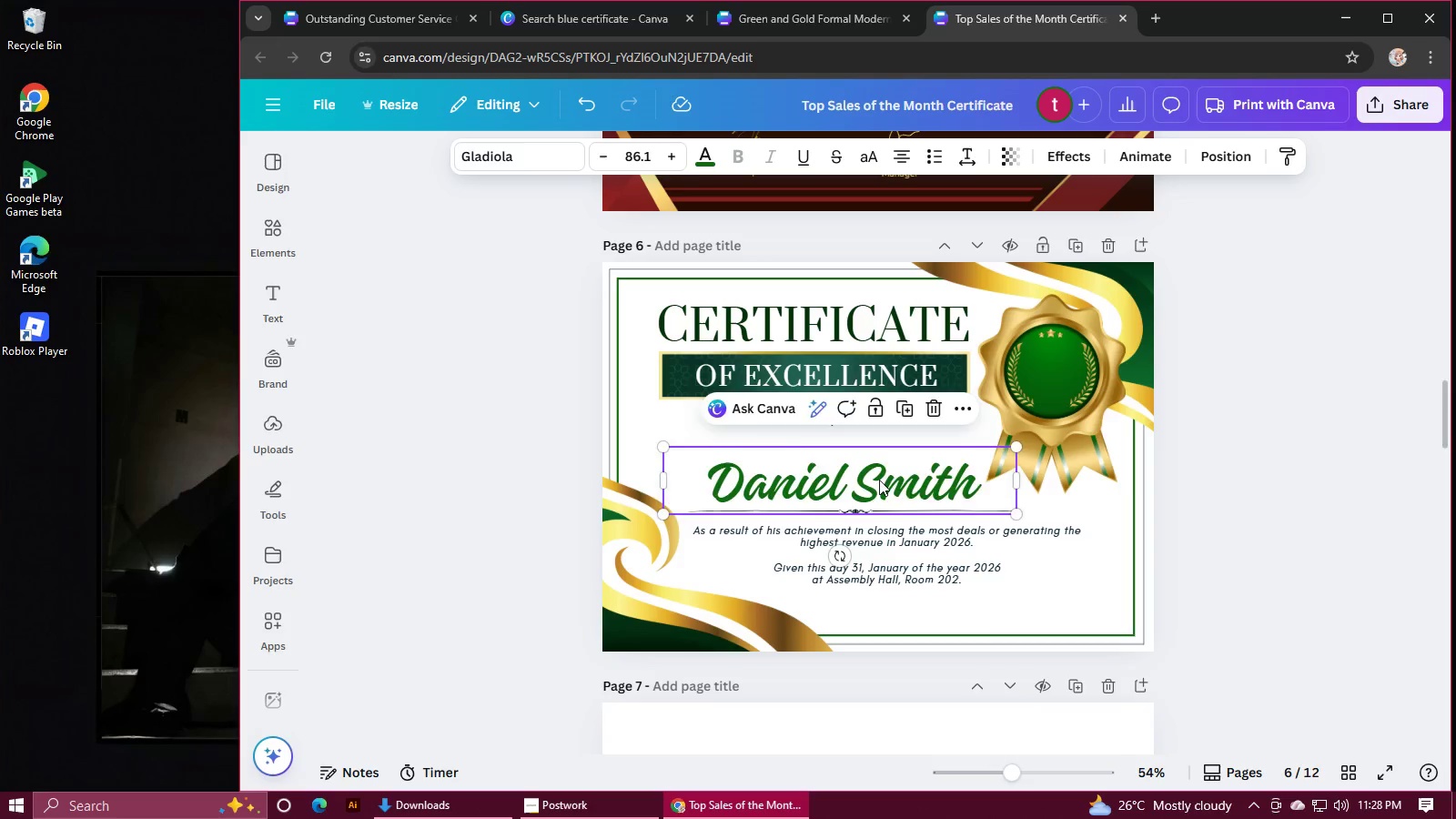 
left_click_drag(start_coordinate=[884, 481], to_coordinate=[861, 459])
 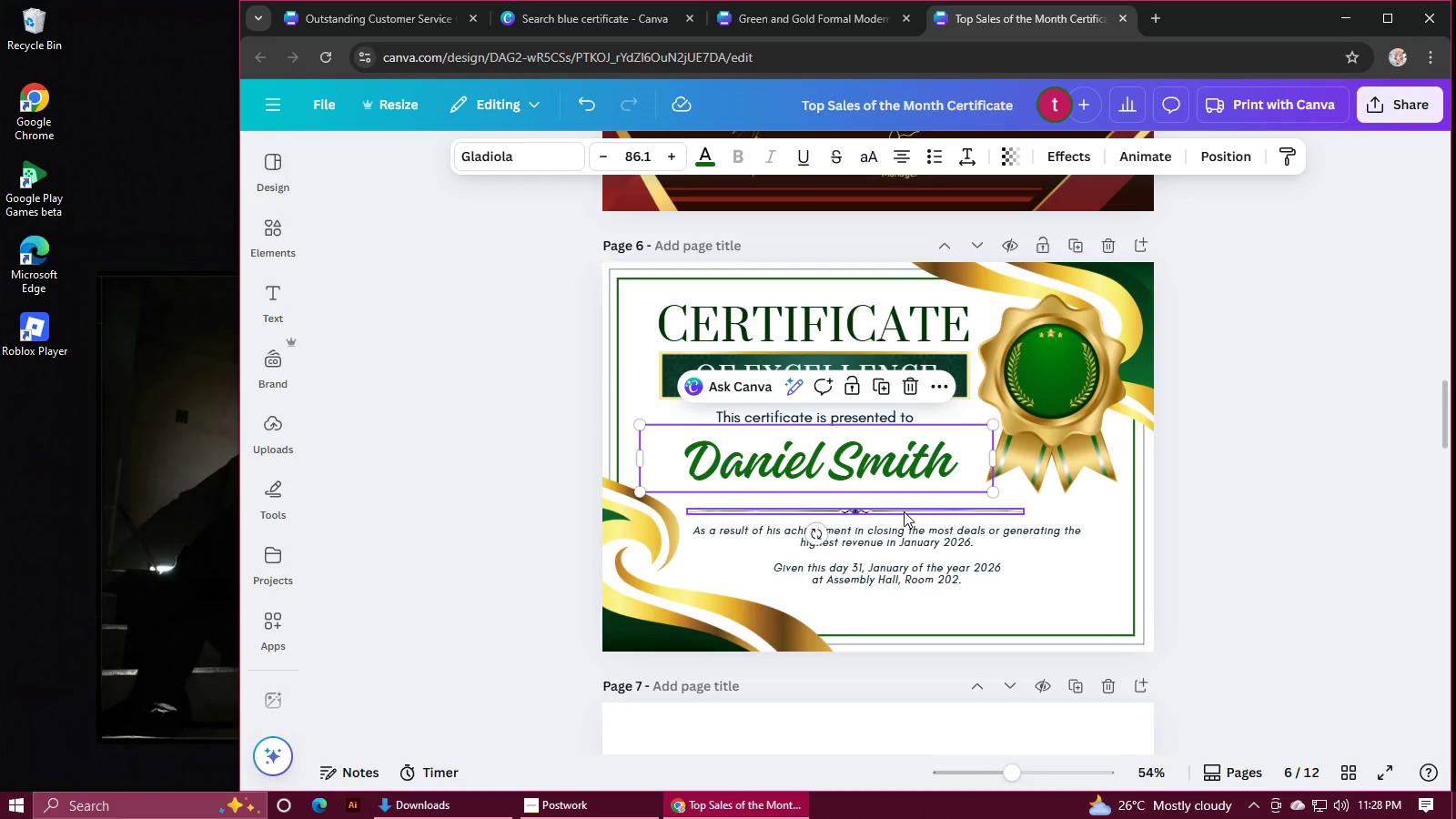 
left_click_drag(start_coordinate=[903, 511], to_coordinate=[869, 489])
 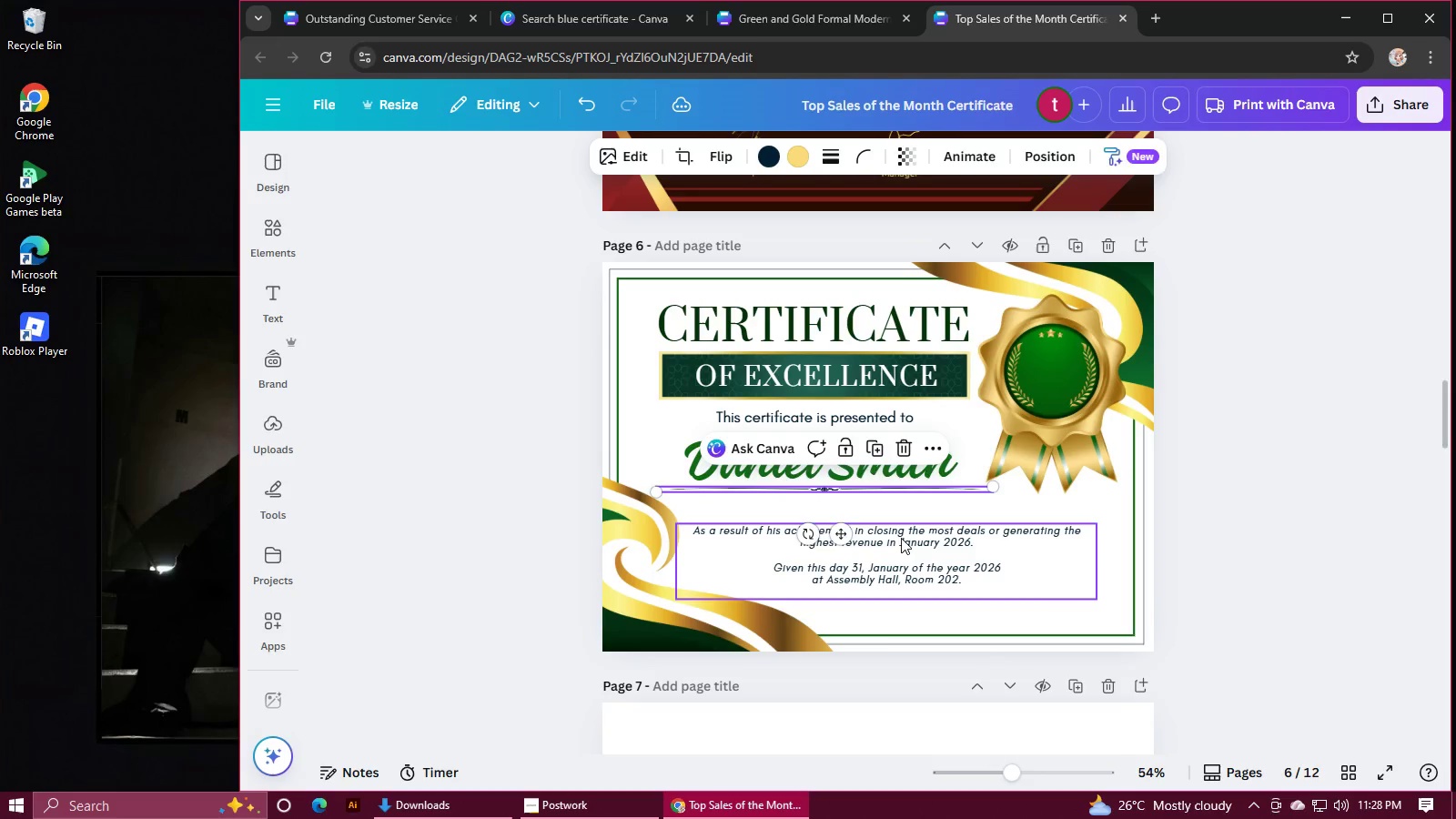 
left_click_drag(start_coordinate=[901, 538], to_coordinate=[902, 529])
 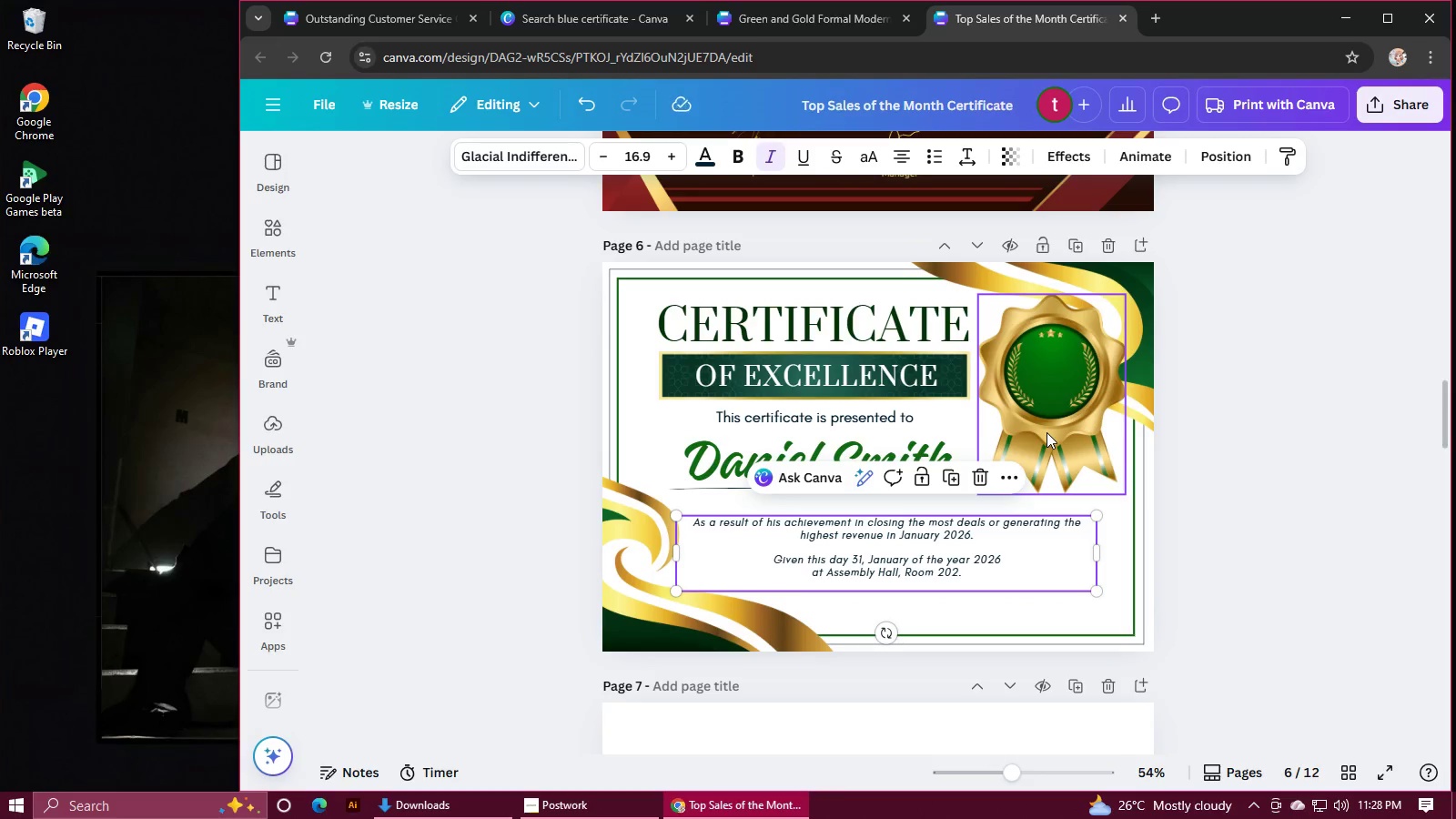 
left_click([1046, 432])
 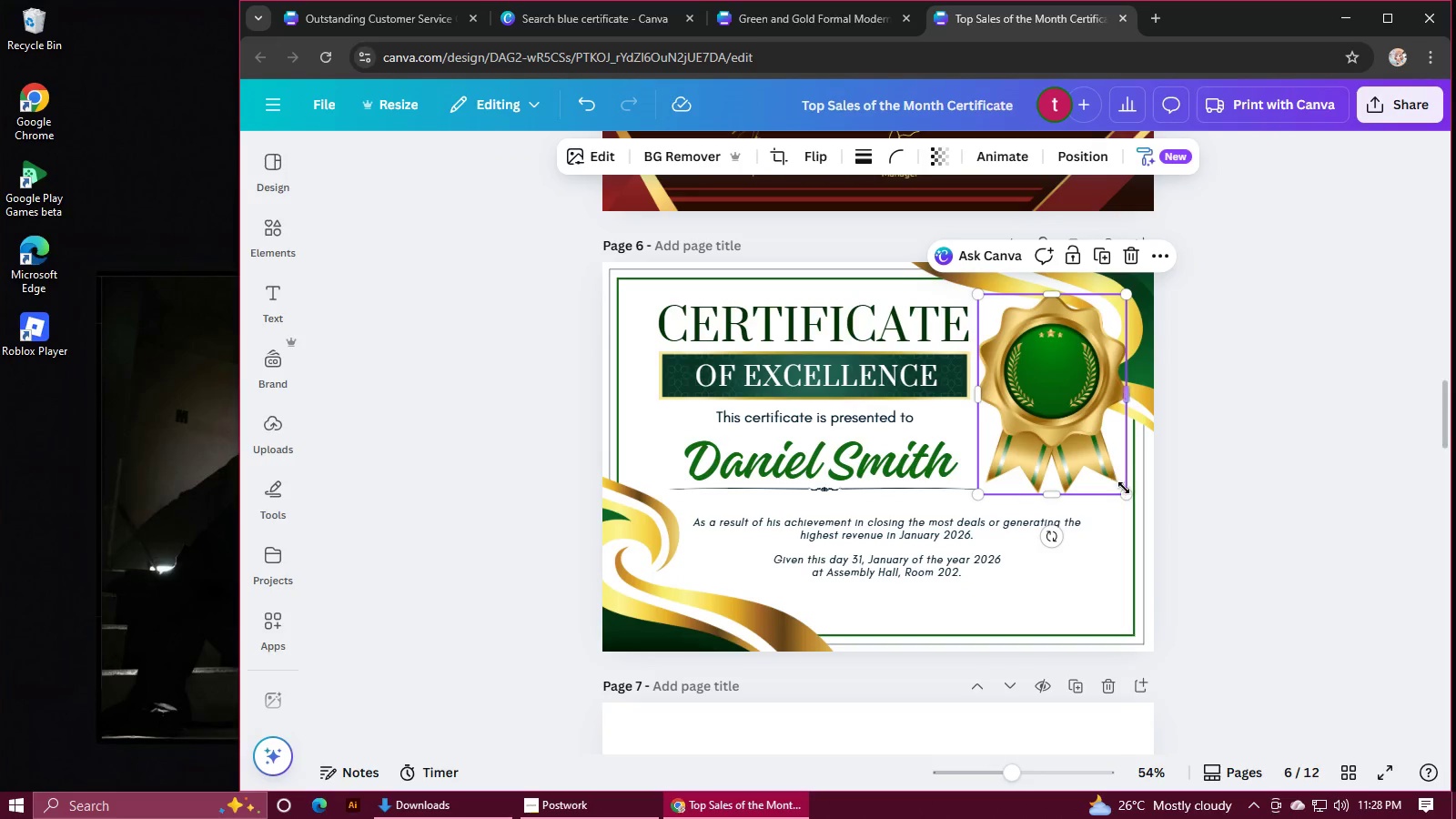 
left_click_drag(start_coordinate=[1123, 490], to_coordinate=[1129, 500])
 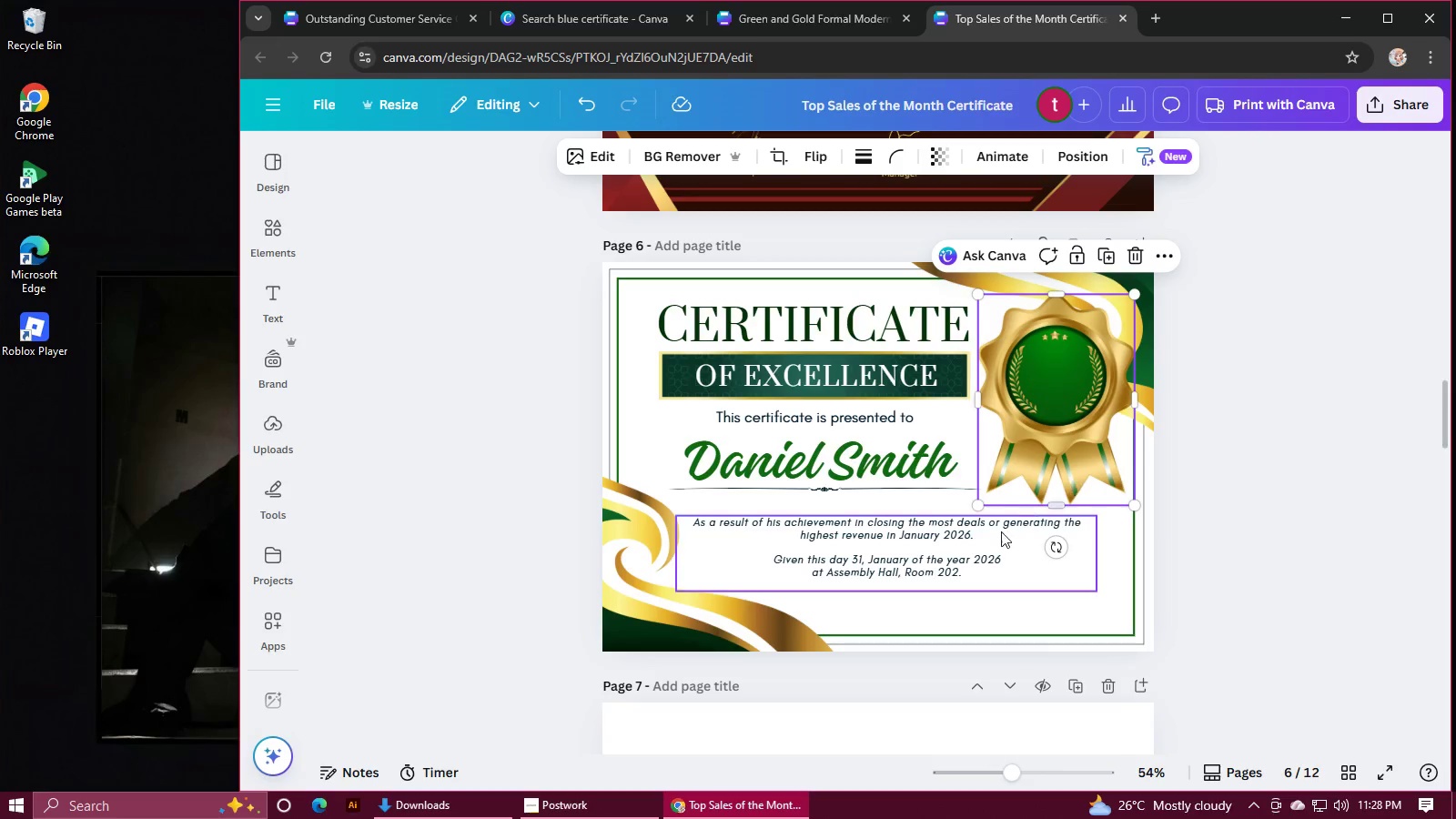 
left_click_drag(start_coordinate=[927, 542], to_coordinate=[929, 535])
 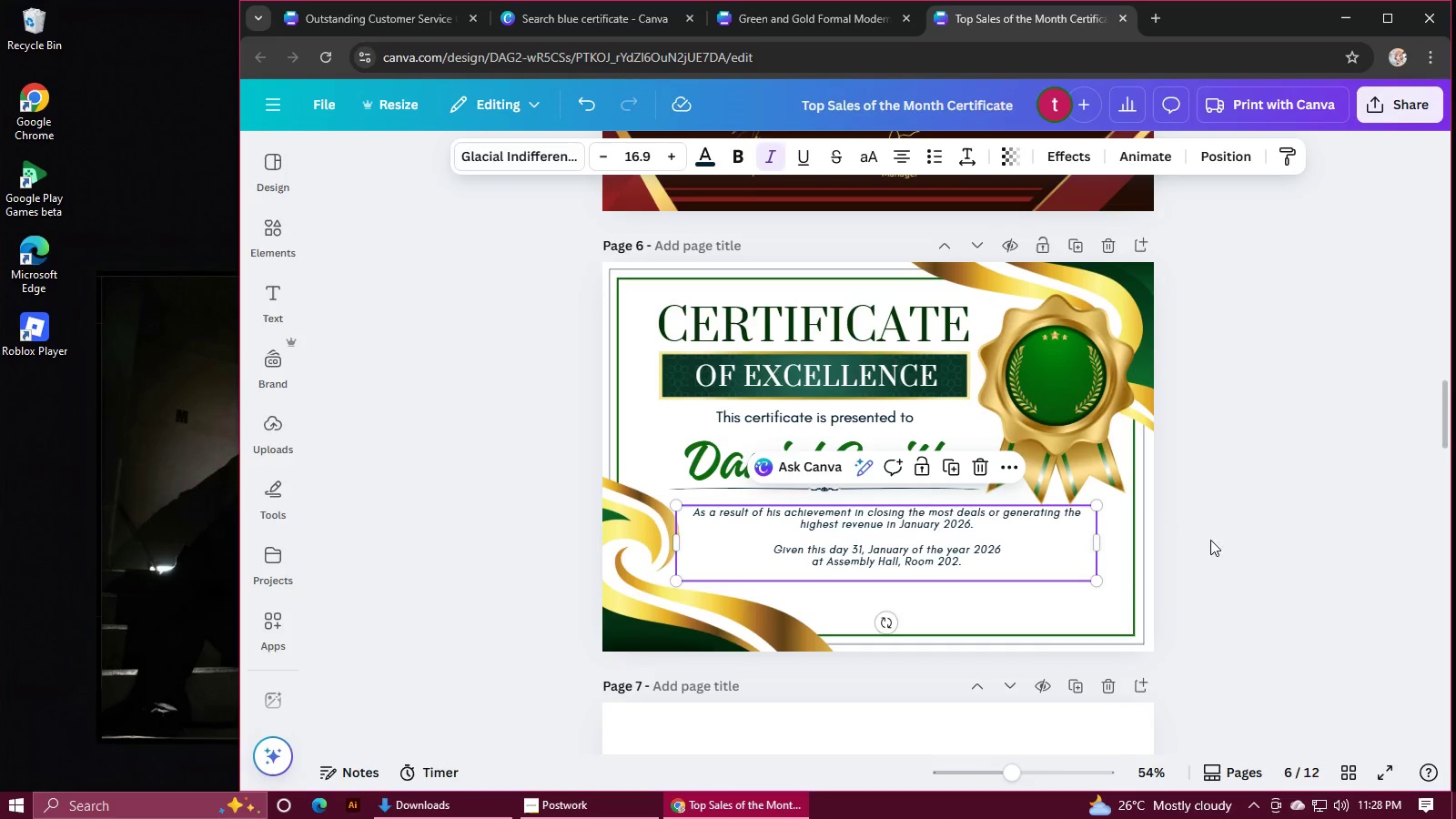 
left_click([1234, 537])
 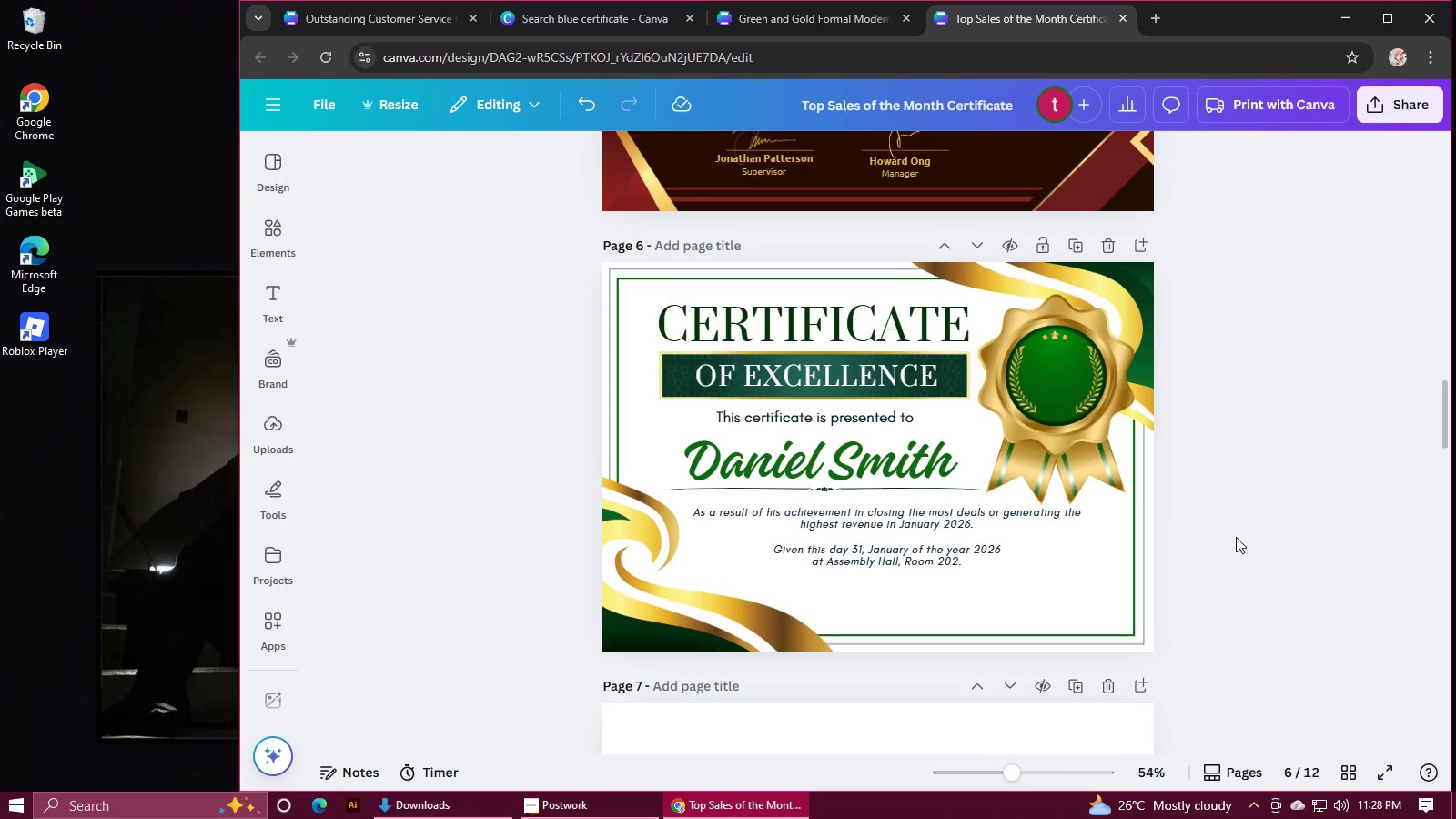 
scroll: coordinate [1236, 537], scroll_direction: up, amount: 2.0
 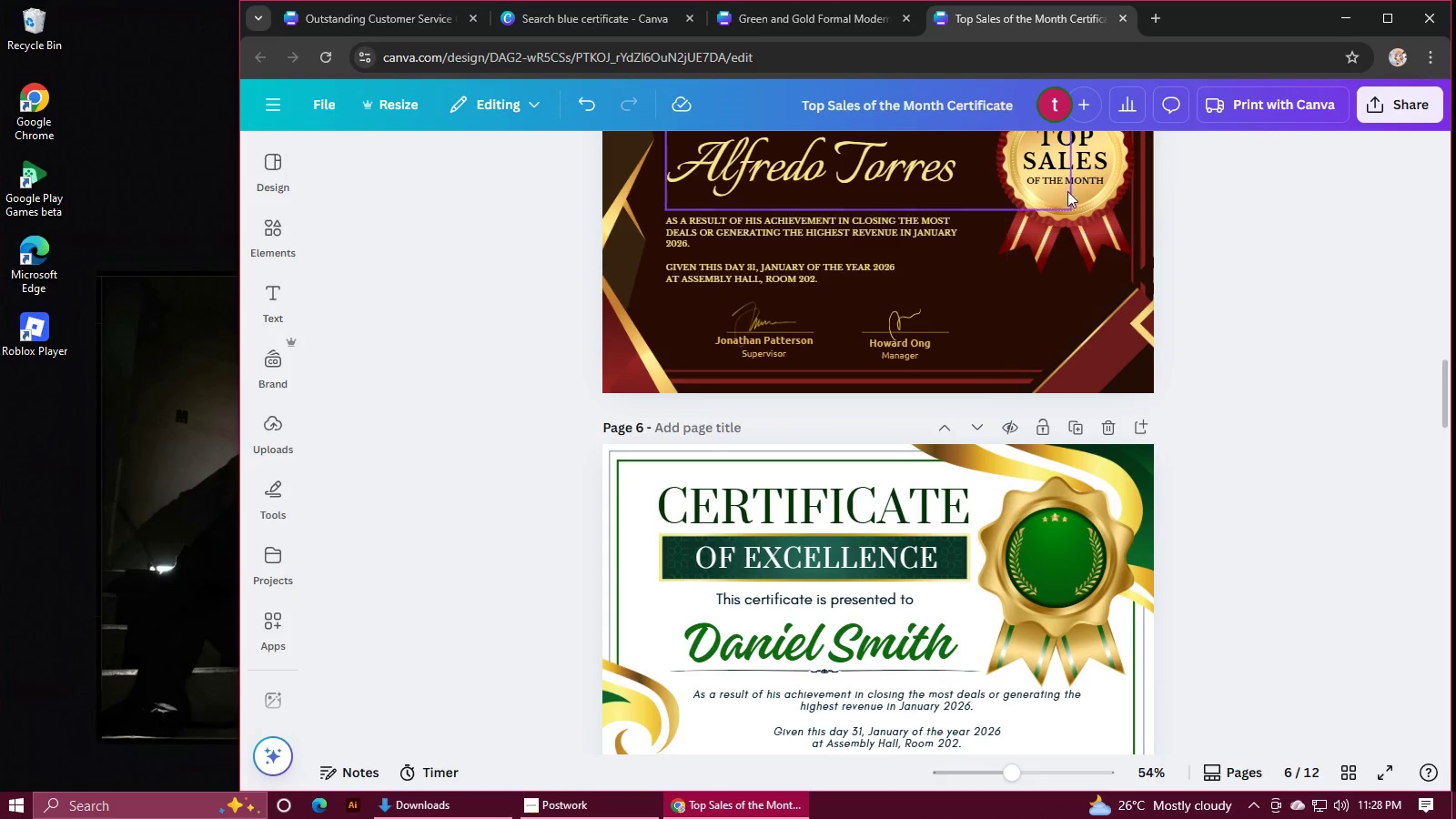 
left_click([1066, 157])
 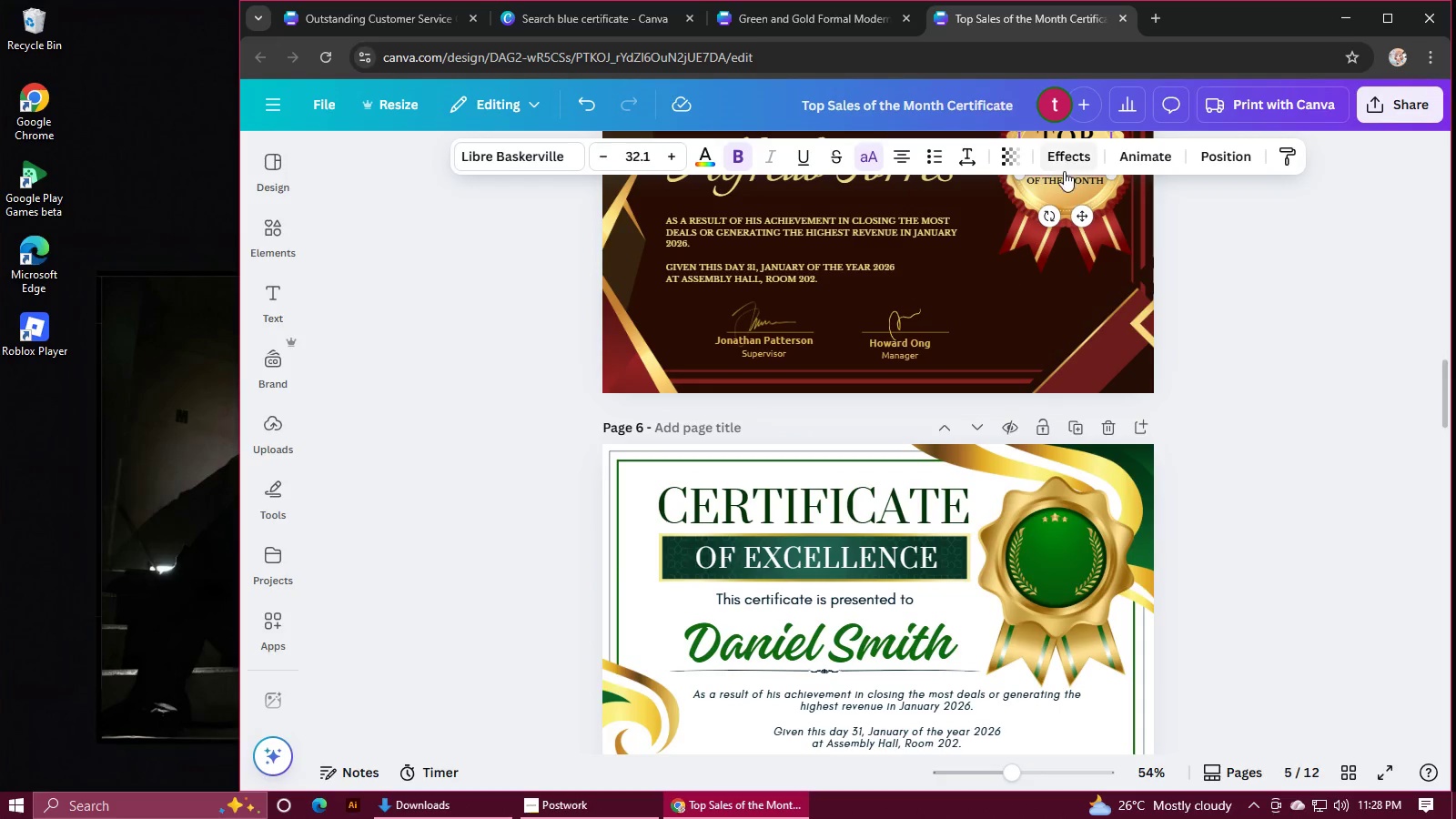 
hold_key(key=ShiftLeft, duration=0.7)
left_click([1062, 177])
 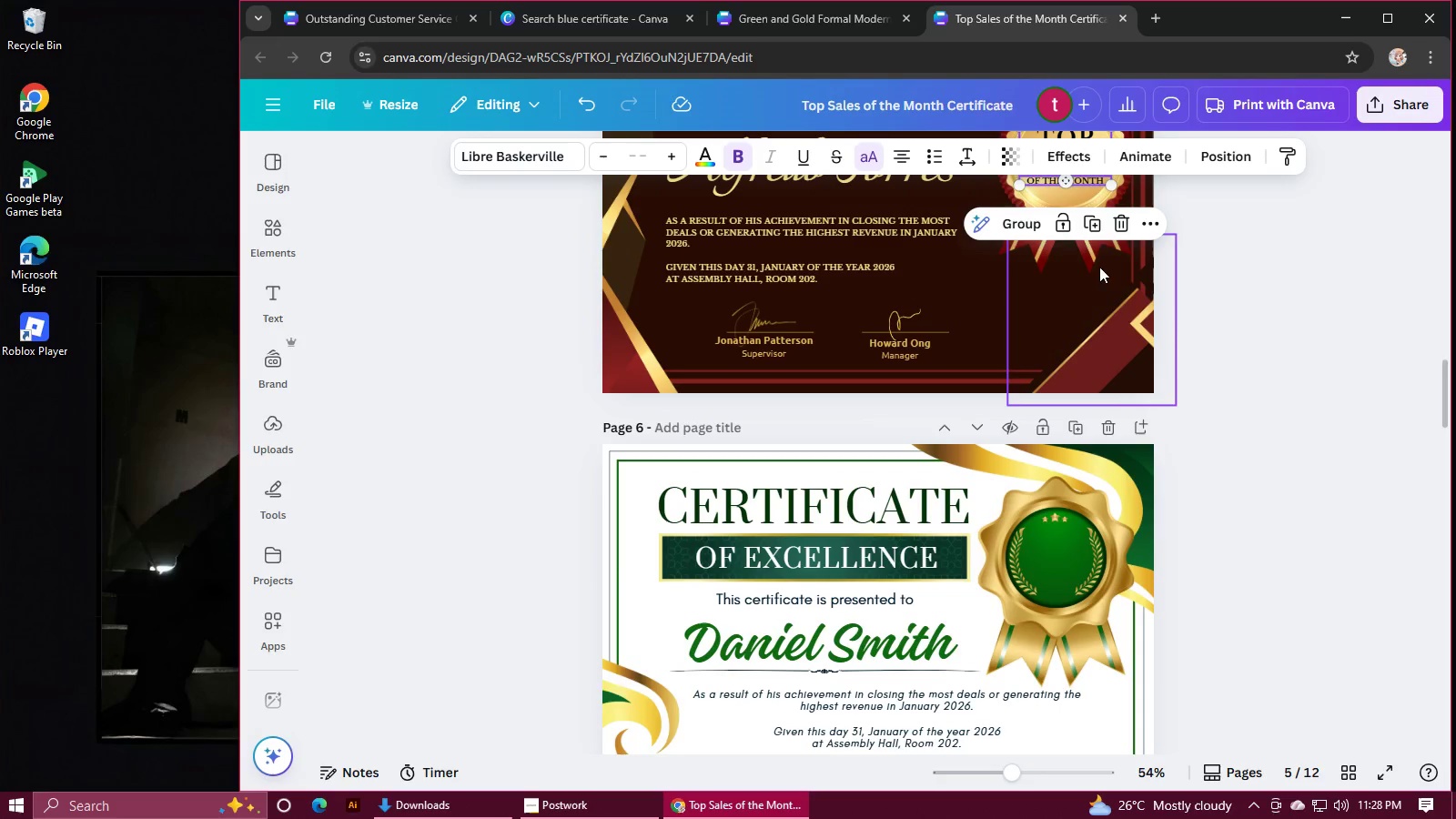 
key(Control+C)
 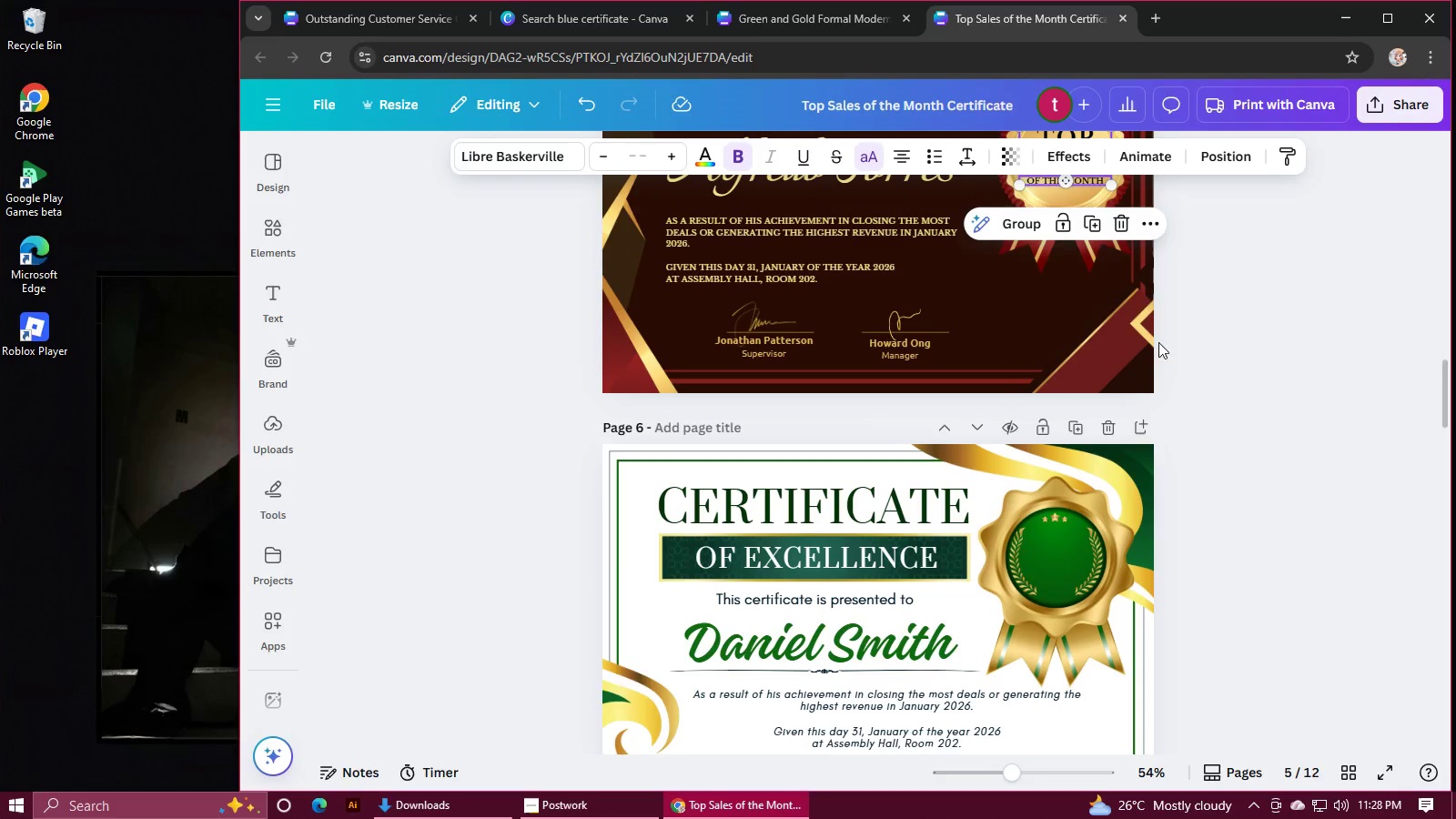 
key(Control+V)
 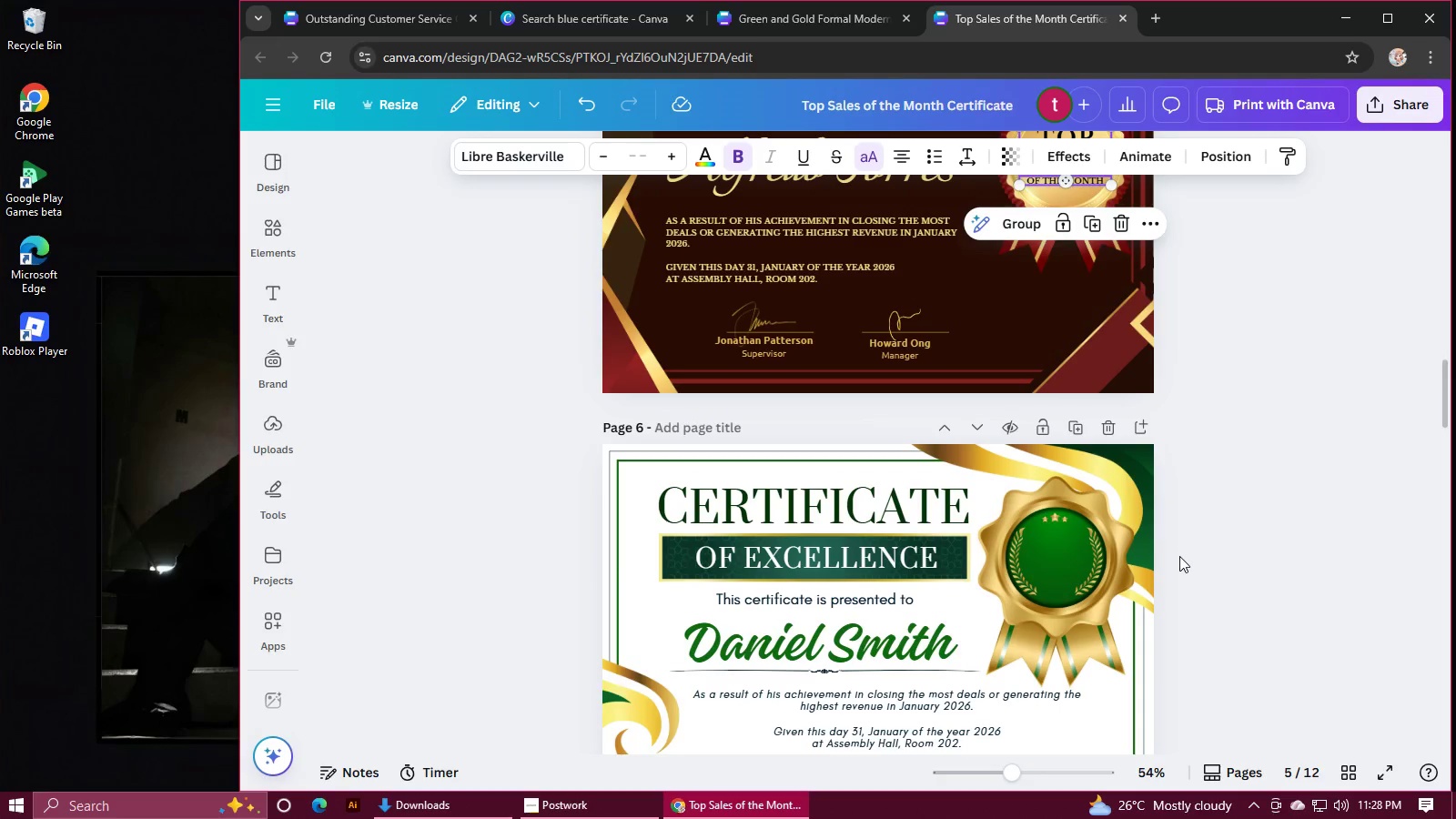 
left_click_drag(start_coordinate=[1093, 184], to_coordinate=[1078, 589])
 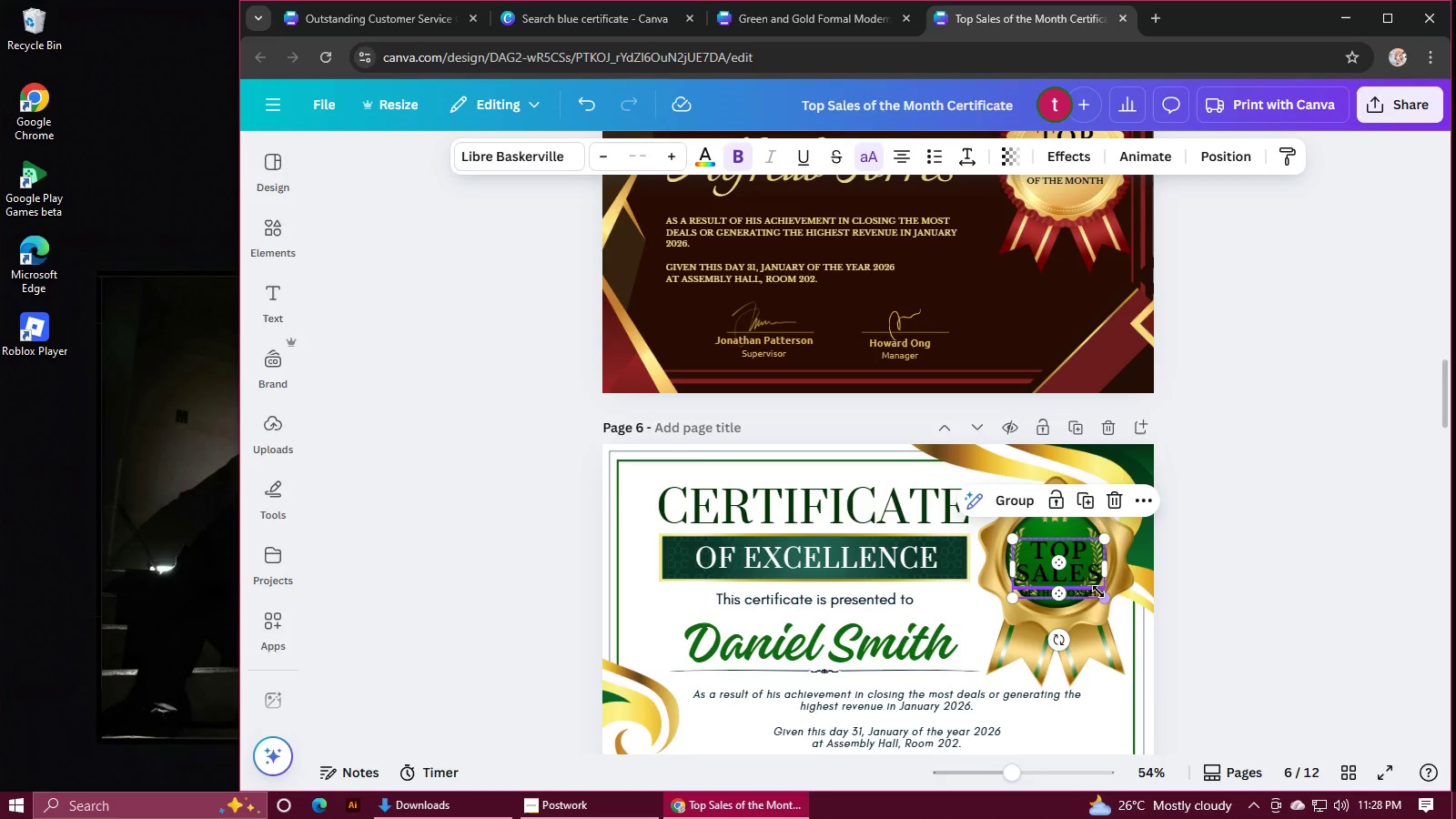 
left_click_drag(start_coordinate=[1103, 594], to_coordinate=[1086, 583])
 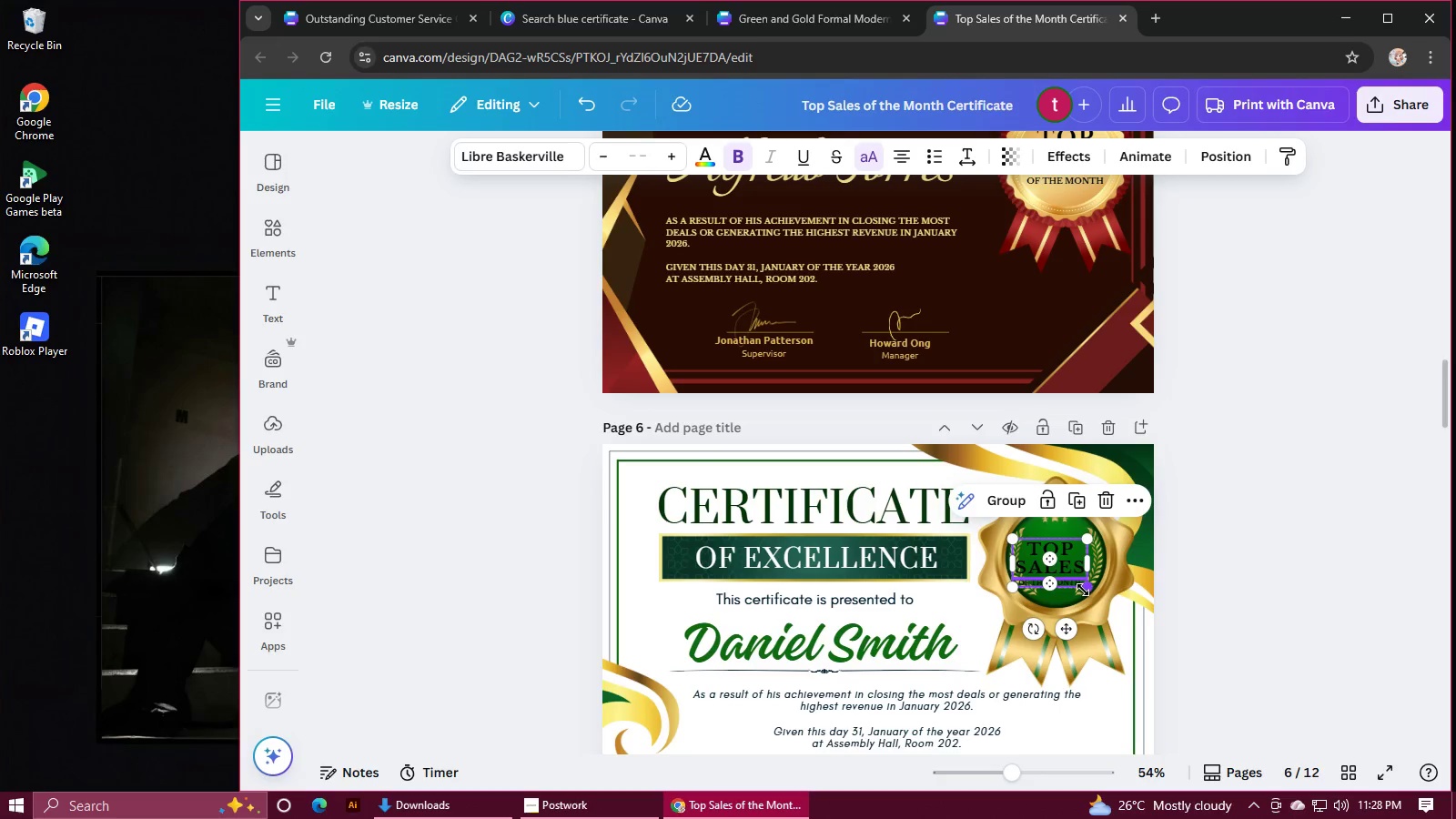 
left_click_drag(start_coordinate=[1083, 590], to_coordinate=[1069, 581])
 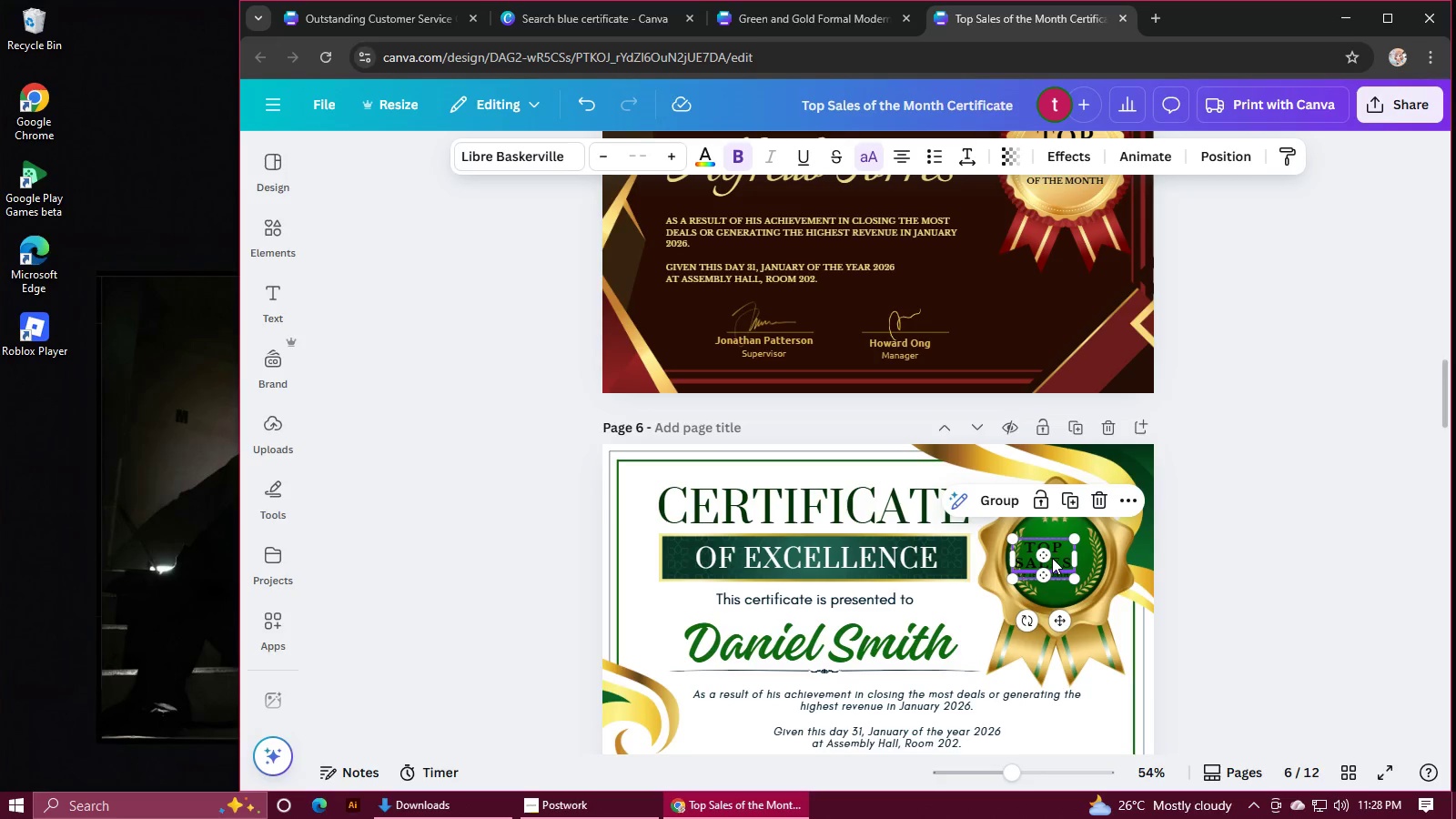 
left_click_drag(start_coordinate=[1052, 558], to_coordinate=[1069, 553])
 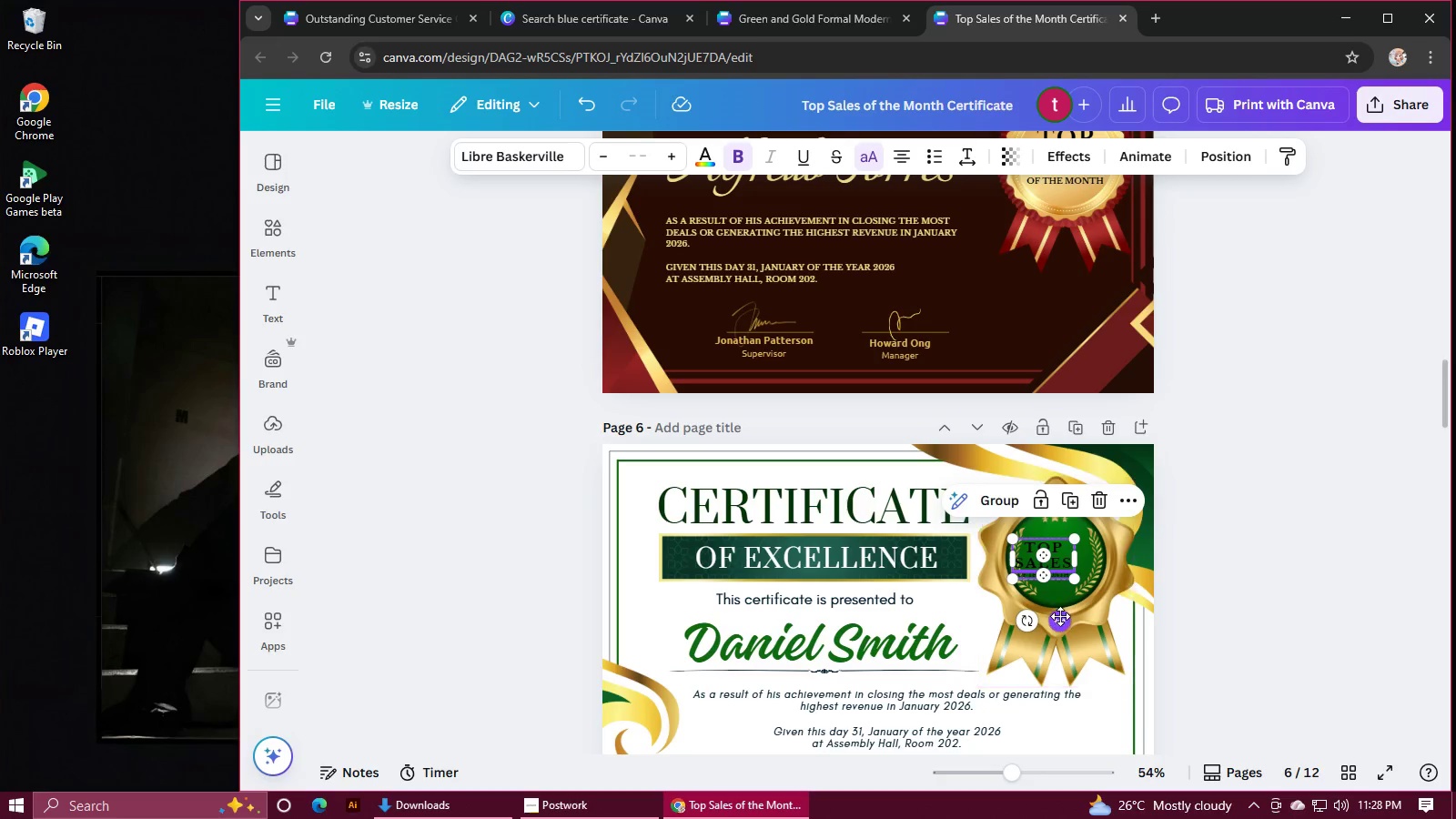 
left_click_drag(start_coordinate=[1059, 616], to_coordinate=[1071, 614])
 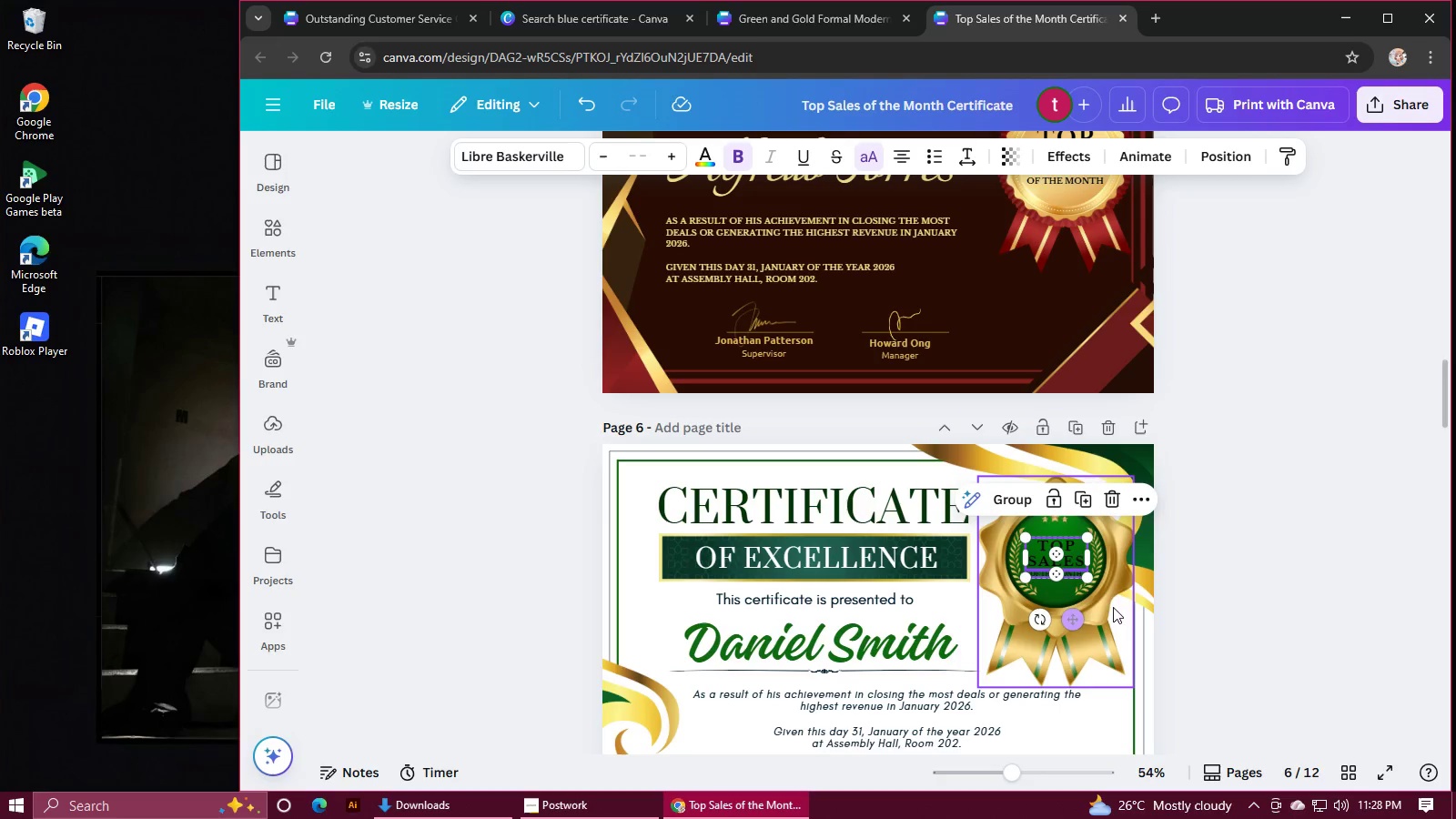 
hold_key(key=ControlLeft, duration=0.87)
scroll: coordinate [1108, 580], scroll_direction: up, amount: 5.0
 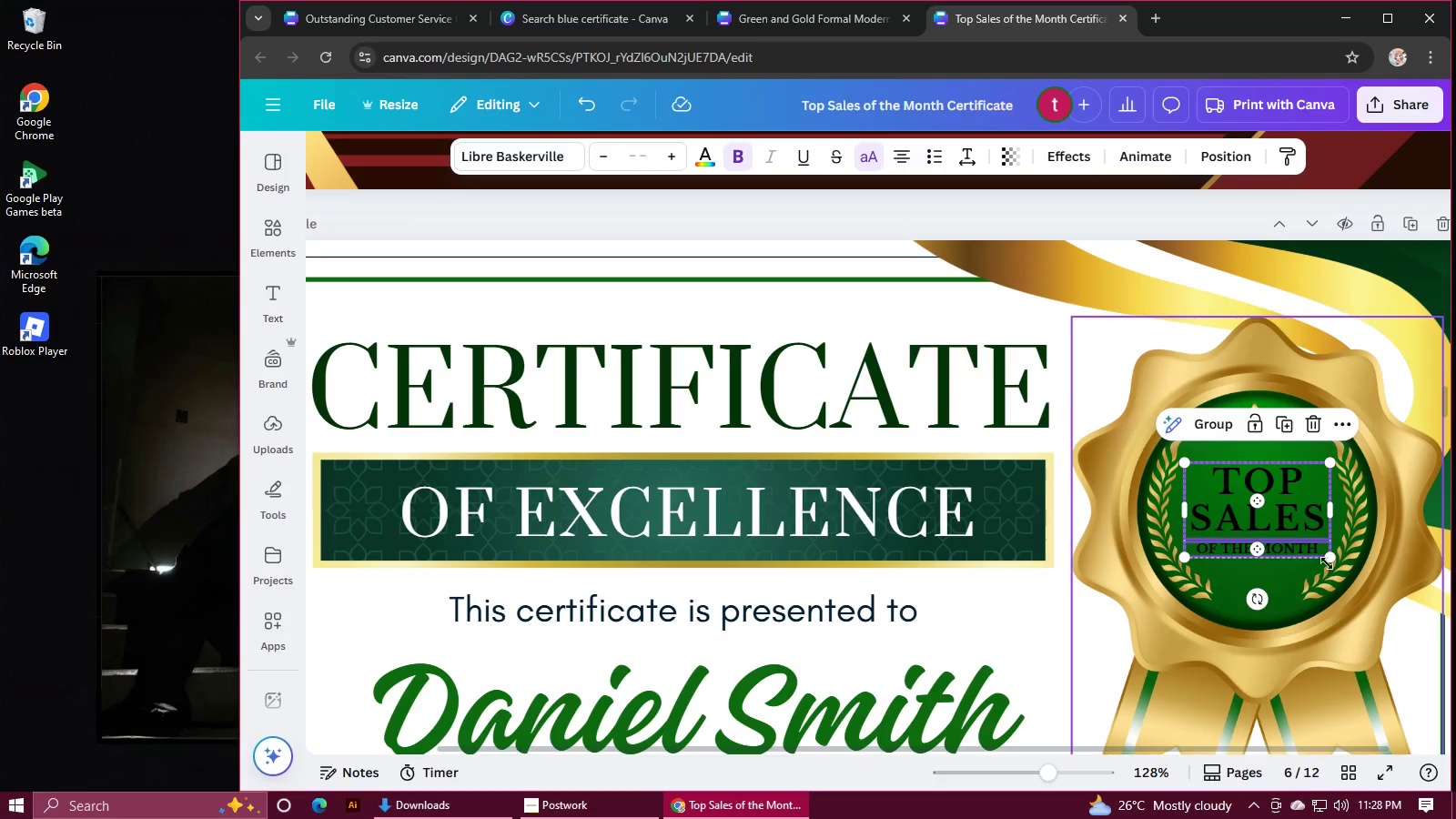 
left_click_drag(start_coordinate=[1330, 556], to_coordinate=[1339, 567])
 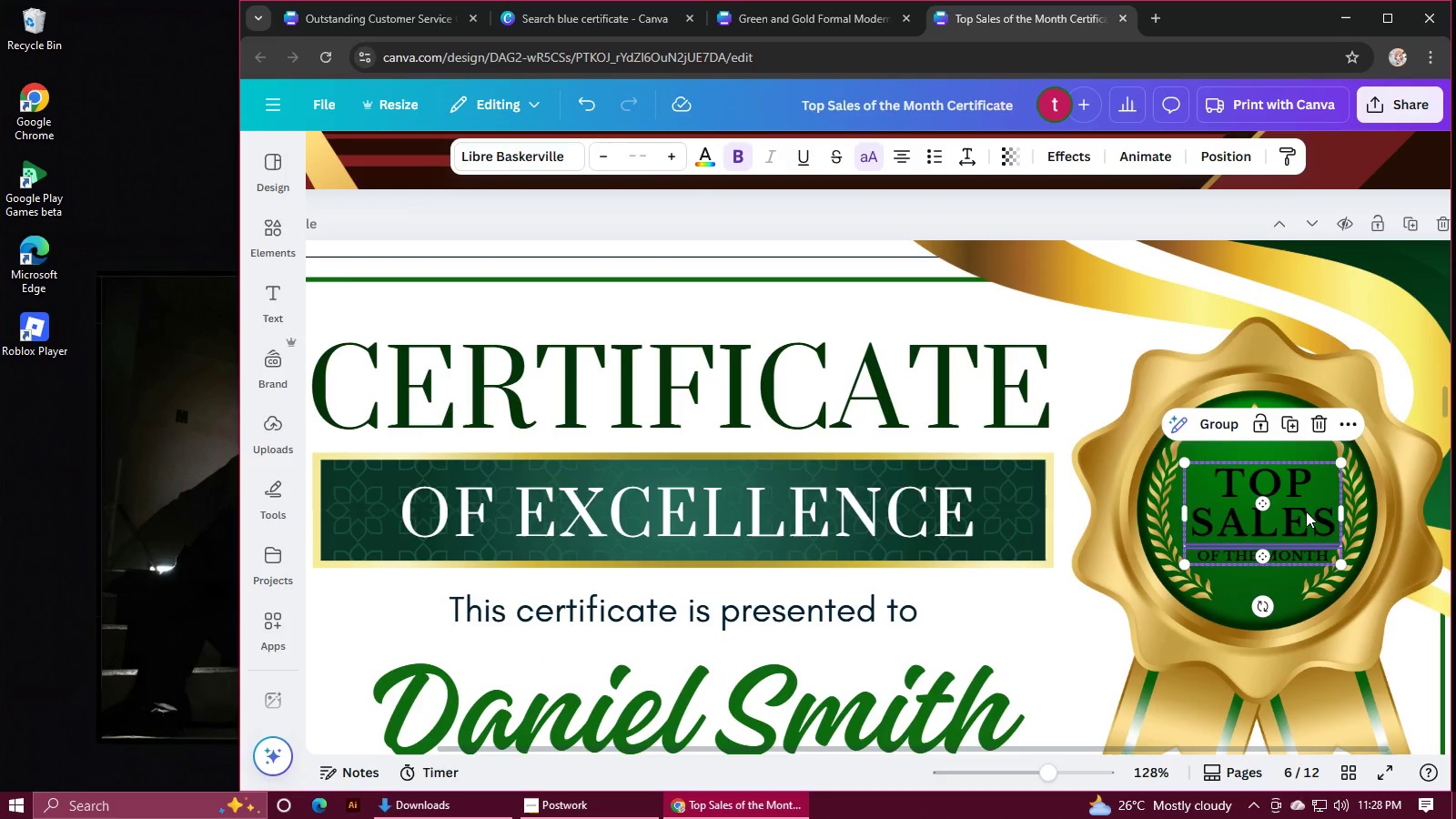 
left_click_drag(start_coordinate=[1306, 511], to_coordinate=[1300, 500])
 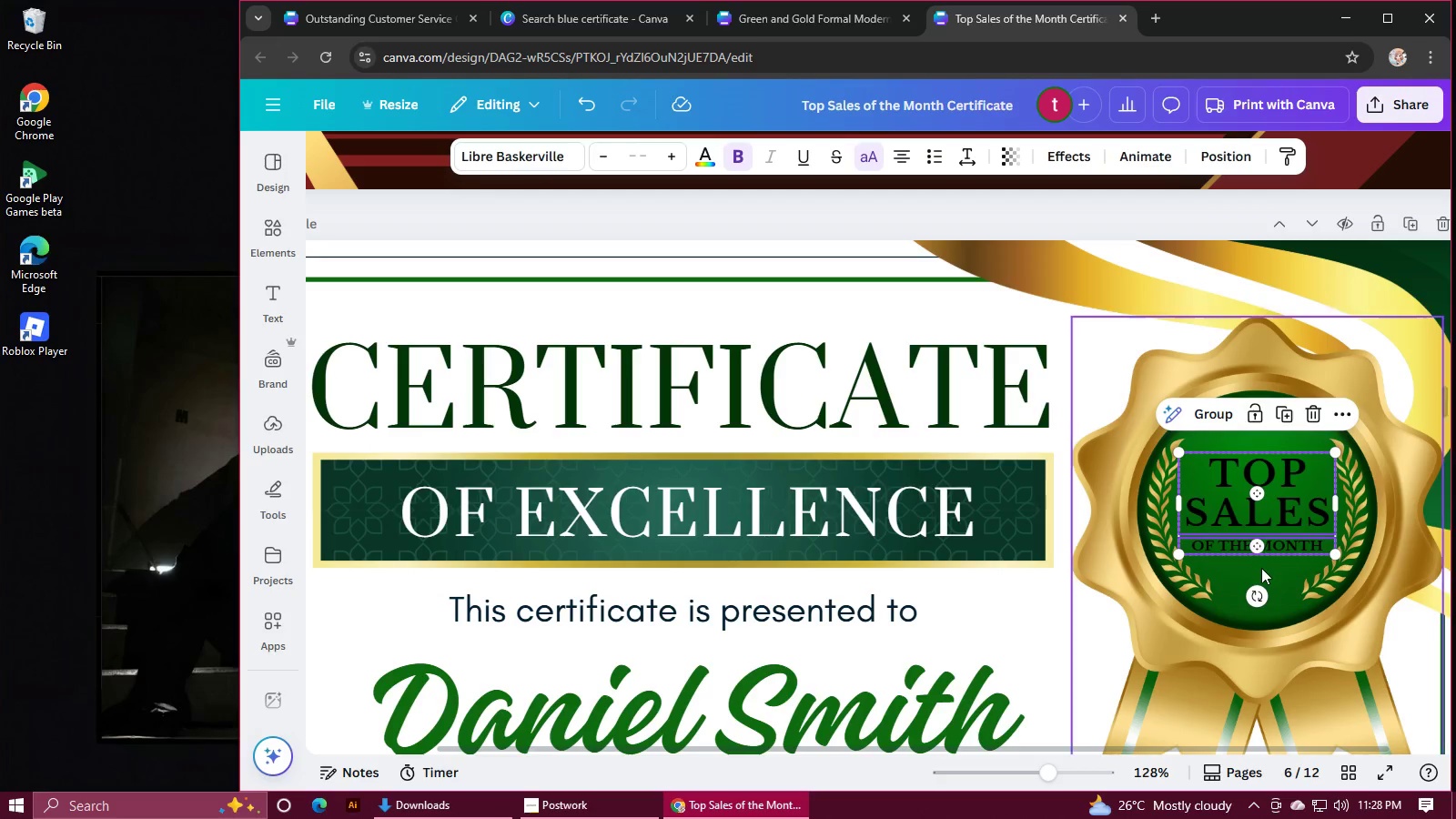 
left_click([1264, 571])
 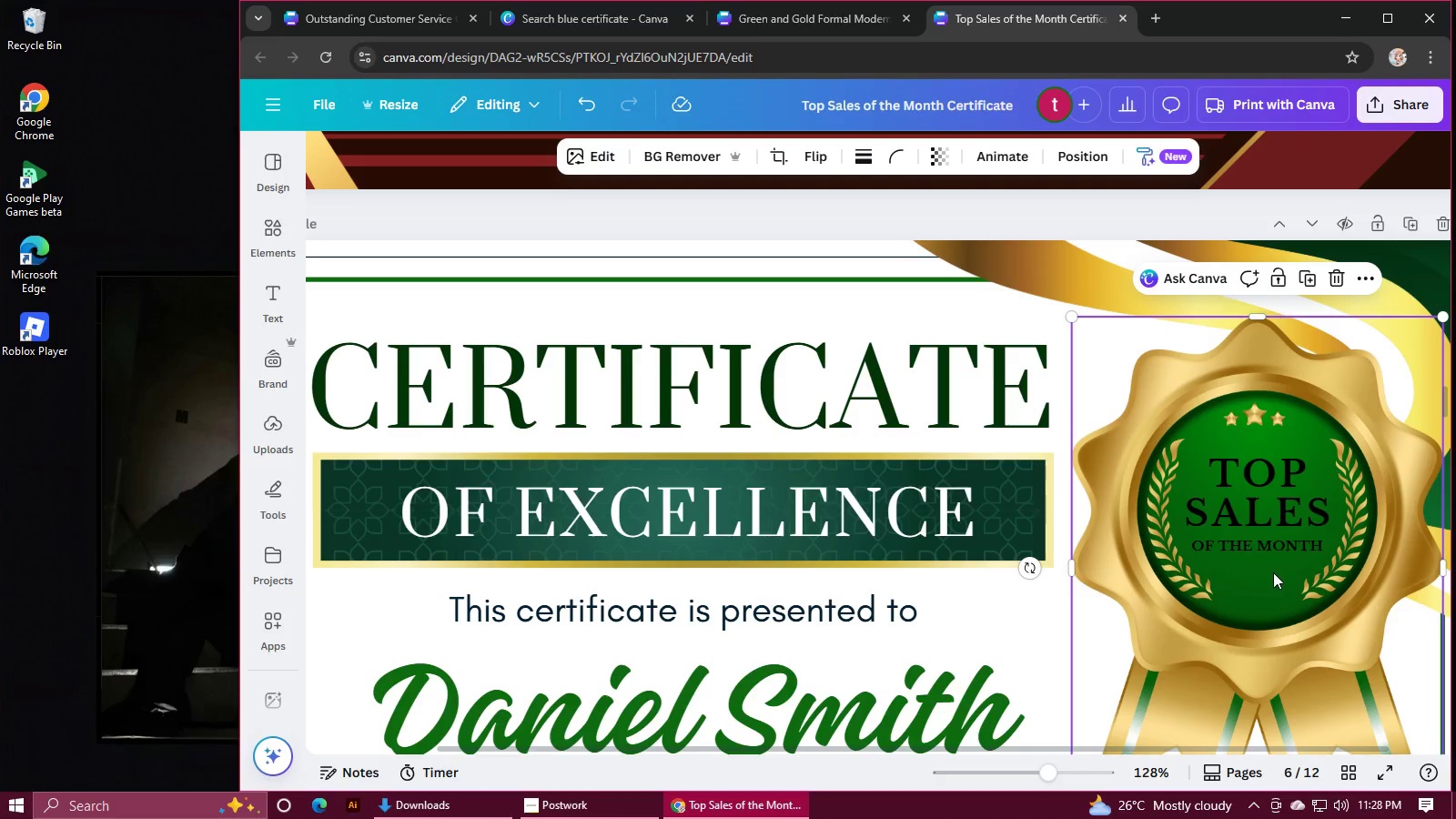 
hold_key(key=ControlLeft, duration=1.41)
hold_key(key=AltLeft, duration=1.13)
scroll: coordinate [1255, 555], scroll_direction: down, amount: 4.0
 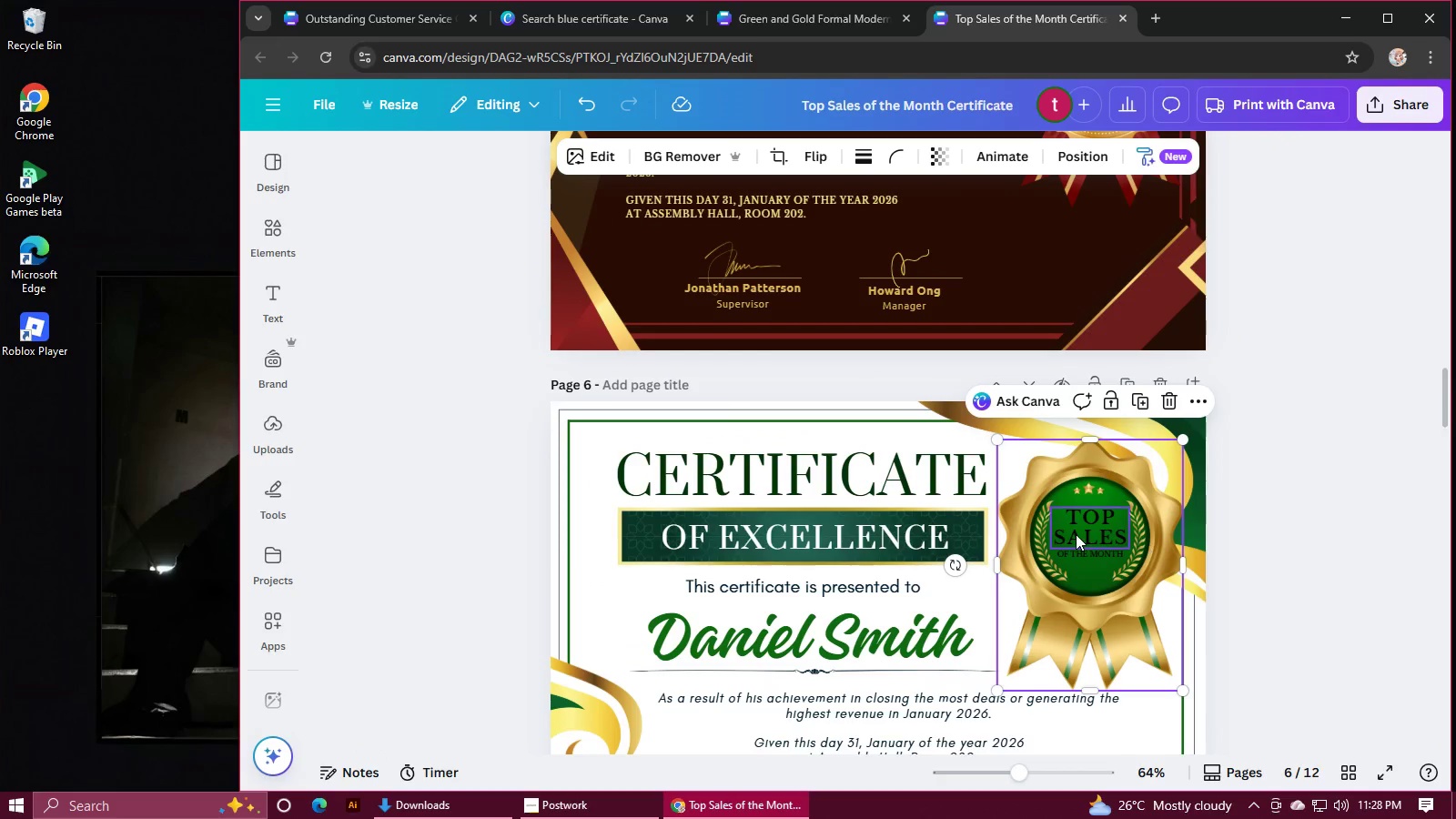 
hold_key(key=ShiftLeft, duration=0.82)
left_click([1083, 530])
 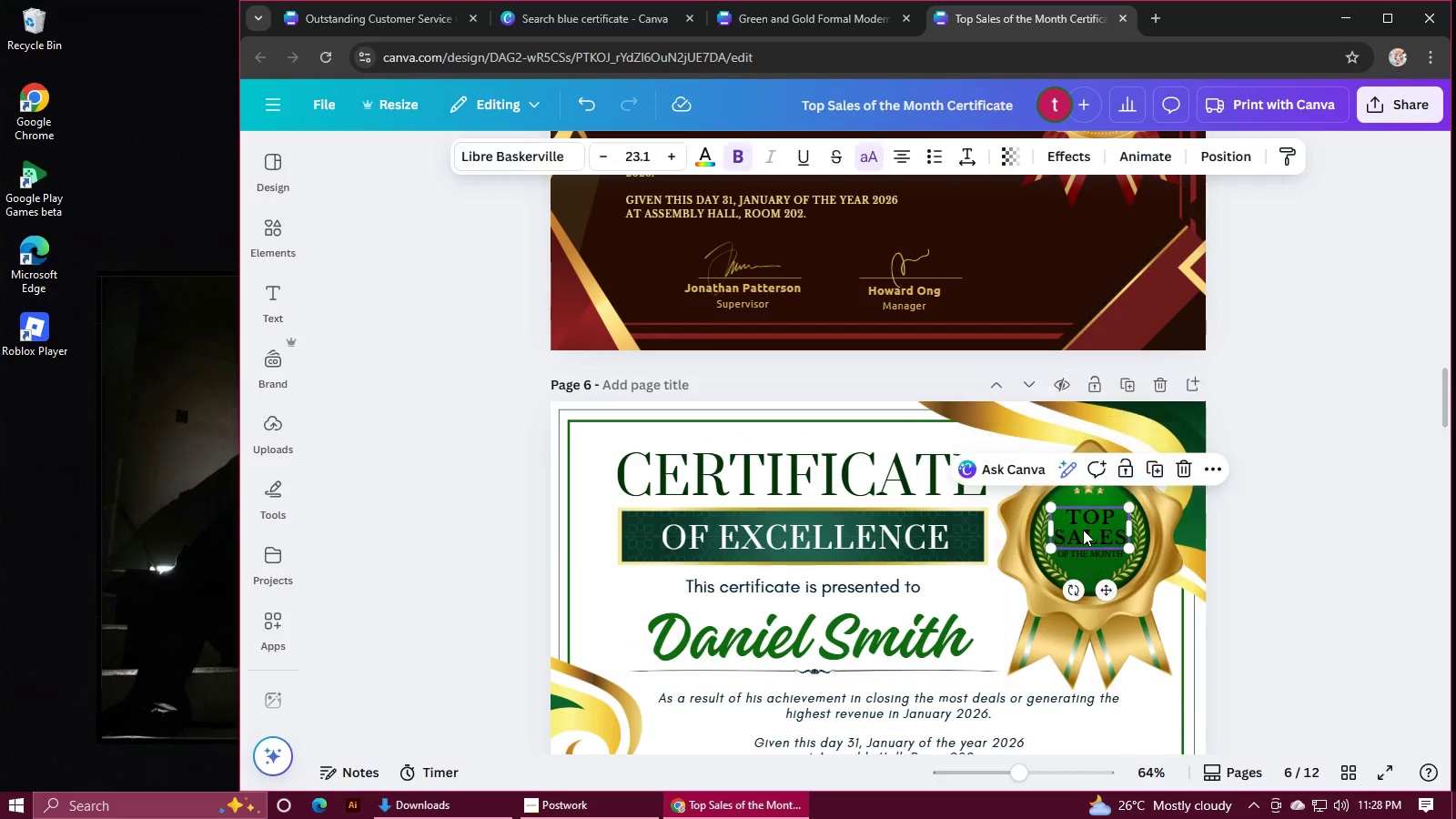 
left_click([1089, 551])
 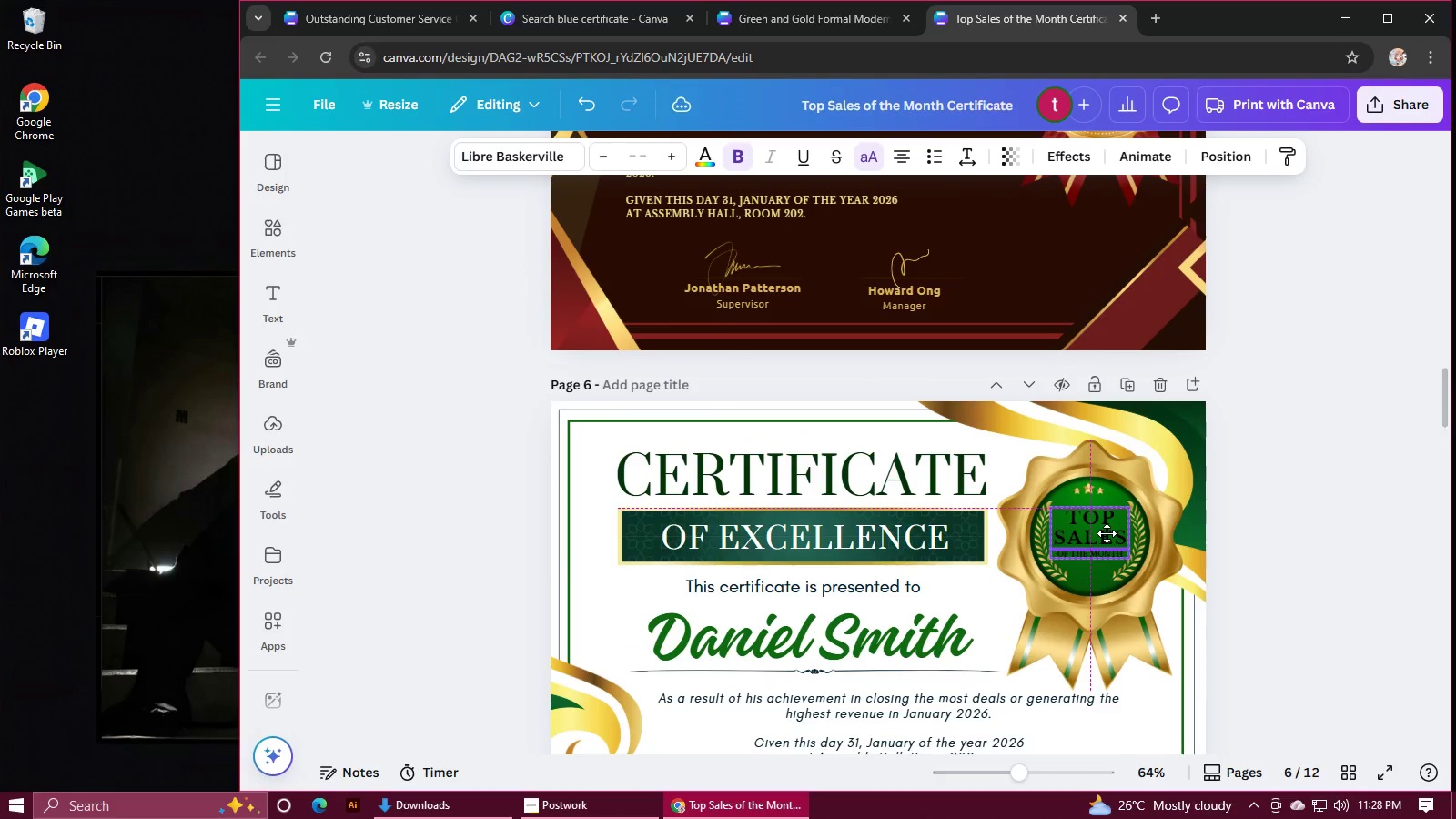 
hold_key(key=ControlLeft, duration=0.7)
scroll: coordinate [1177, 555], scroll_direction: up, amount: 2.0
 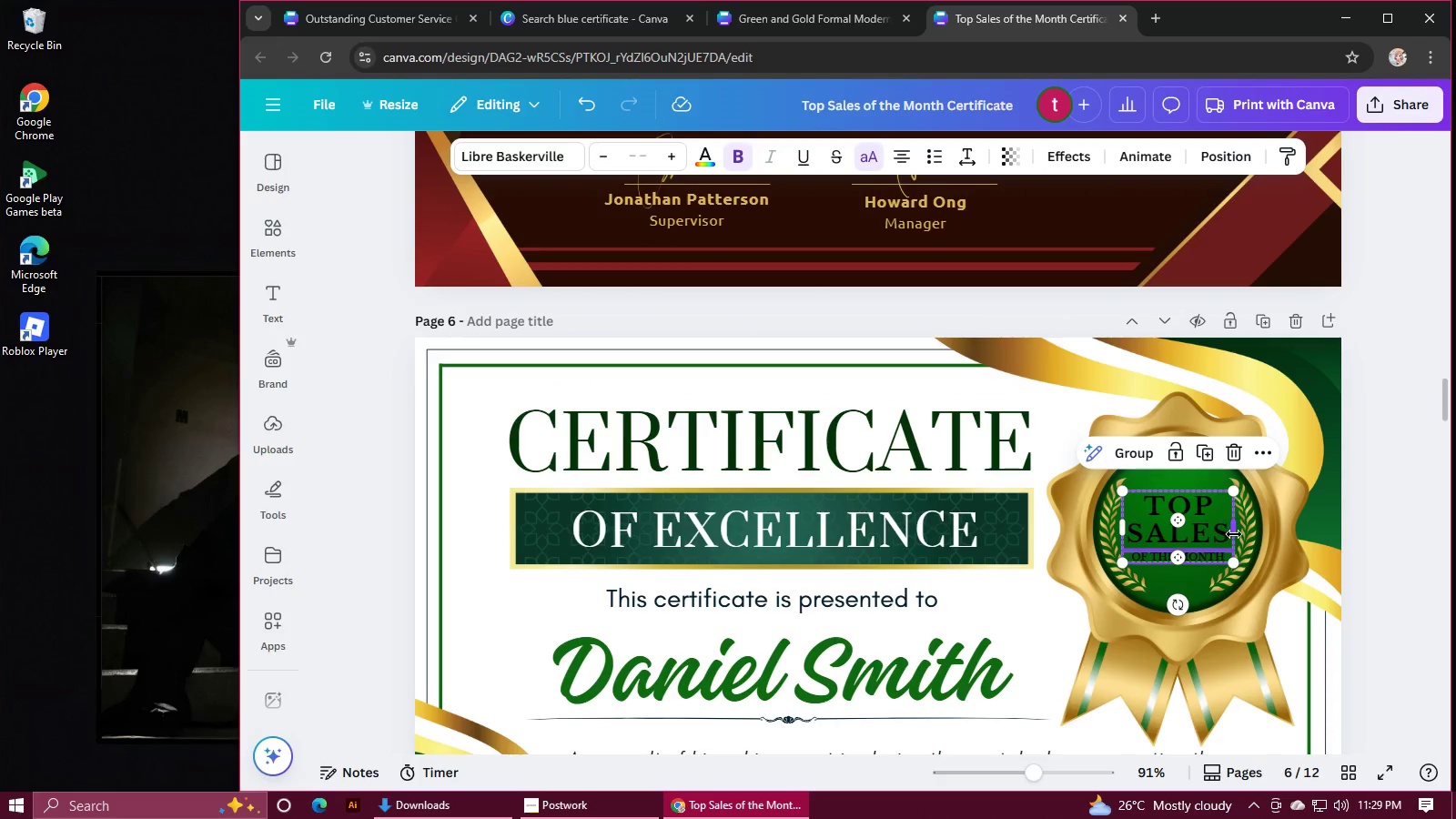 
left_click([1252, 544])
 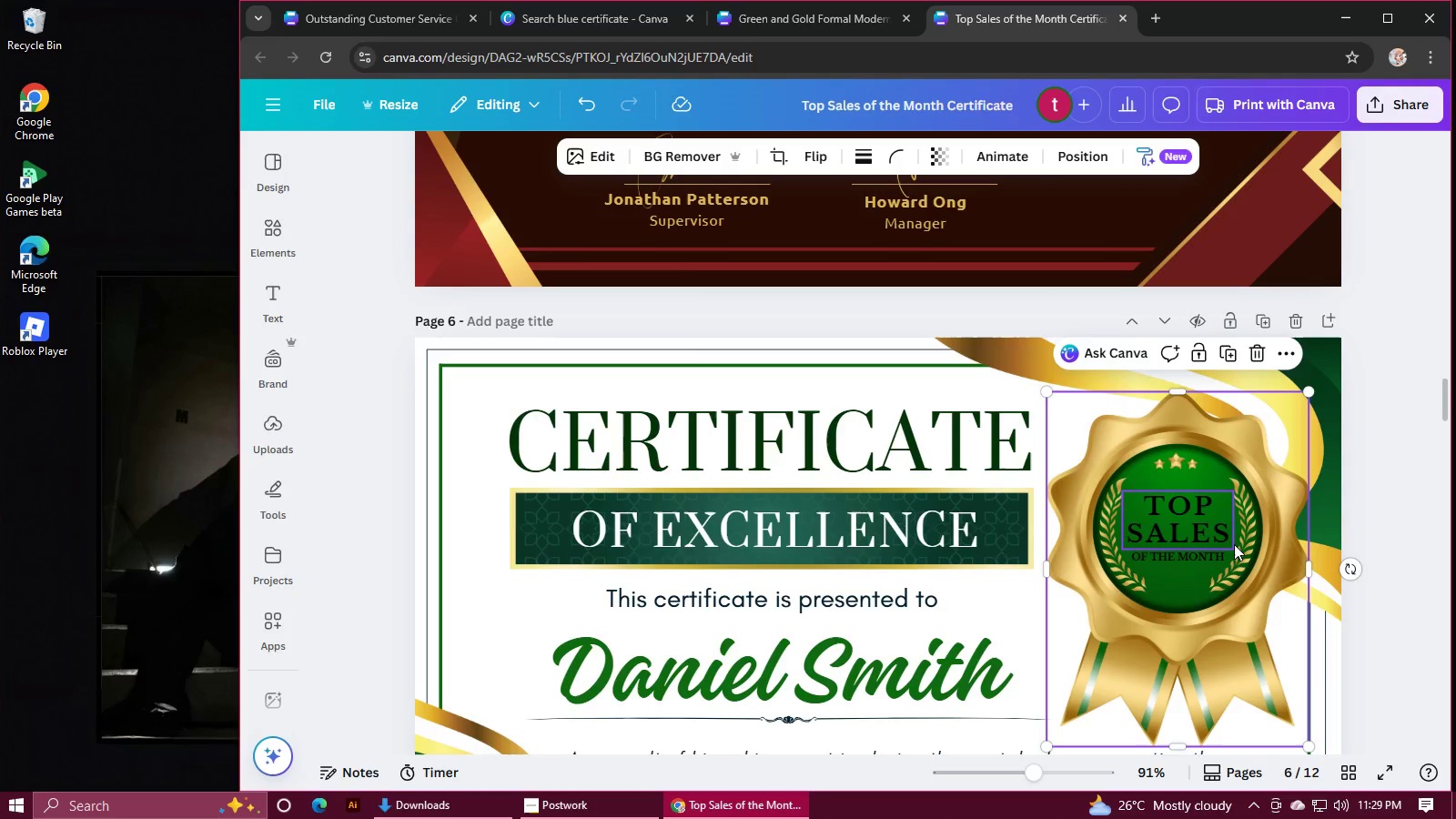 
hold_key(key=ControlLeft, duration=1.71)
hold_key(key=AltLeft, duration=1.43)
scroll: coordinate [1217, 532], scroll_direction: down, amount: 3.0
 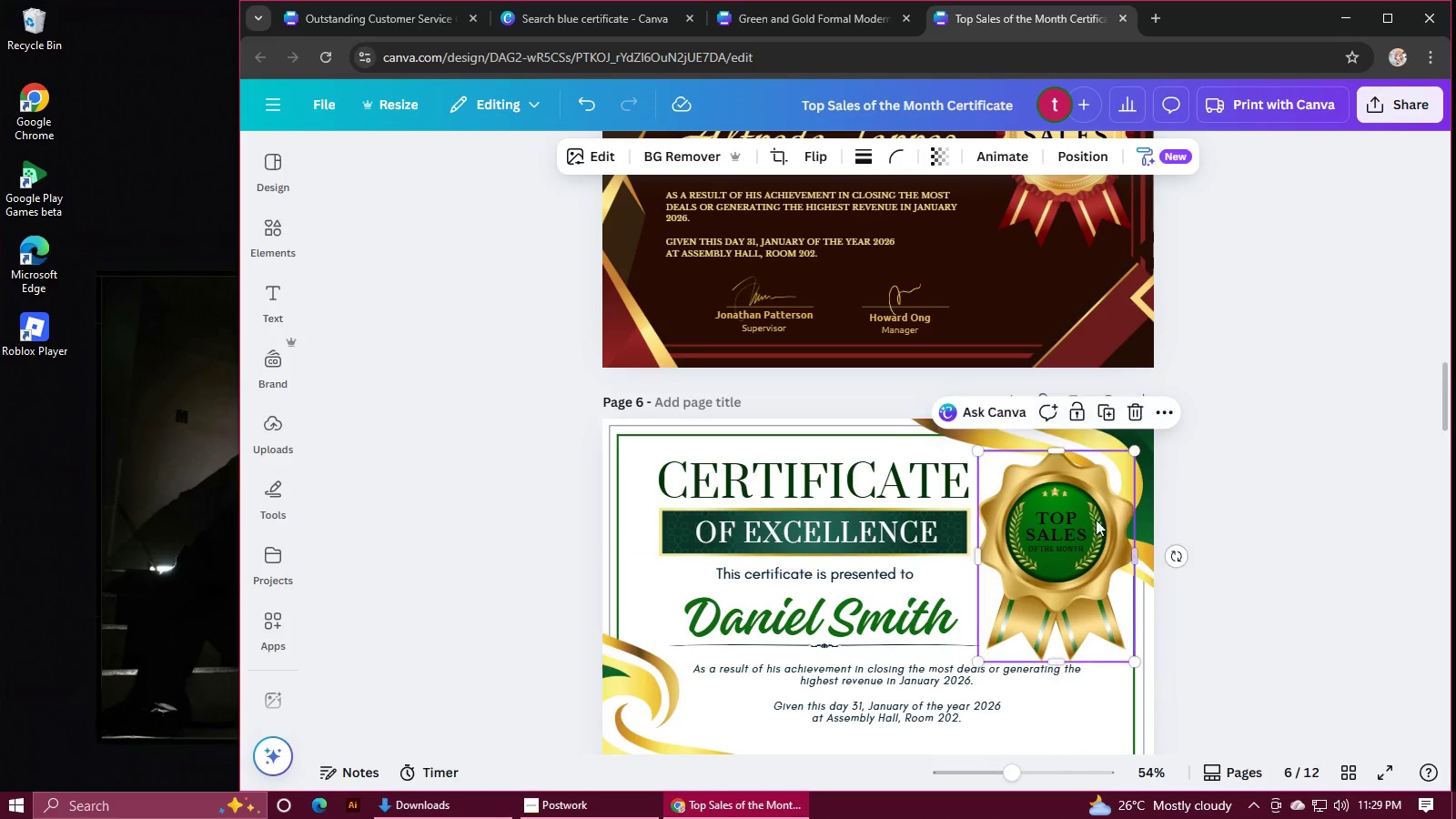 
left_click([1072, 526])
 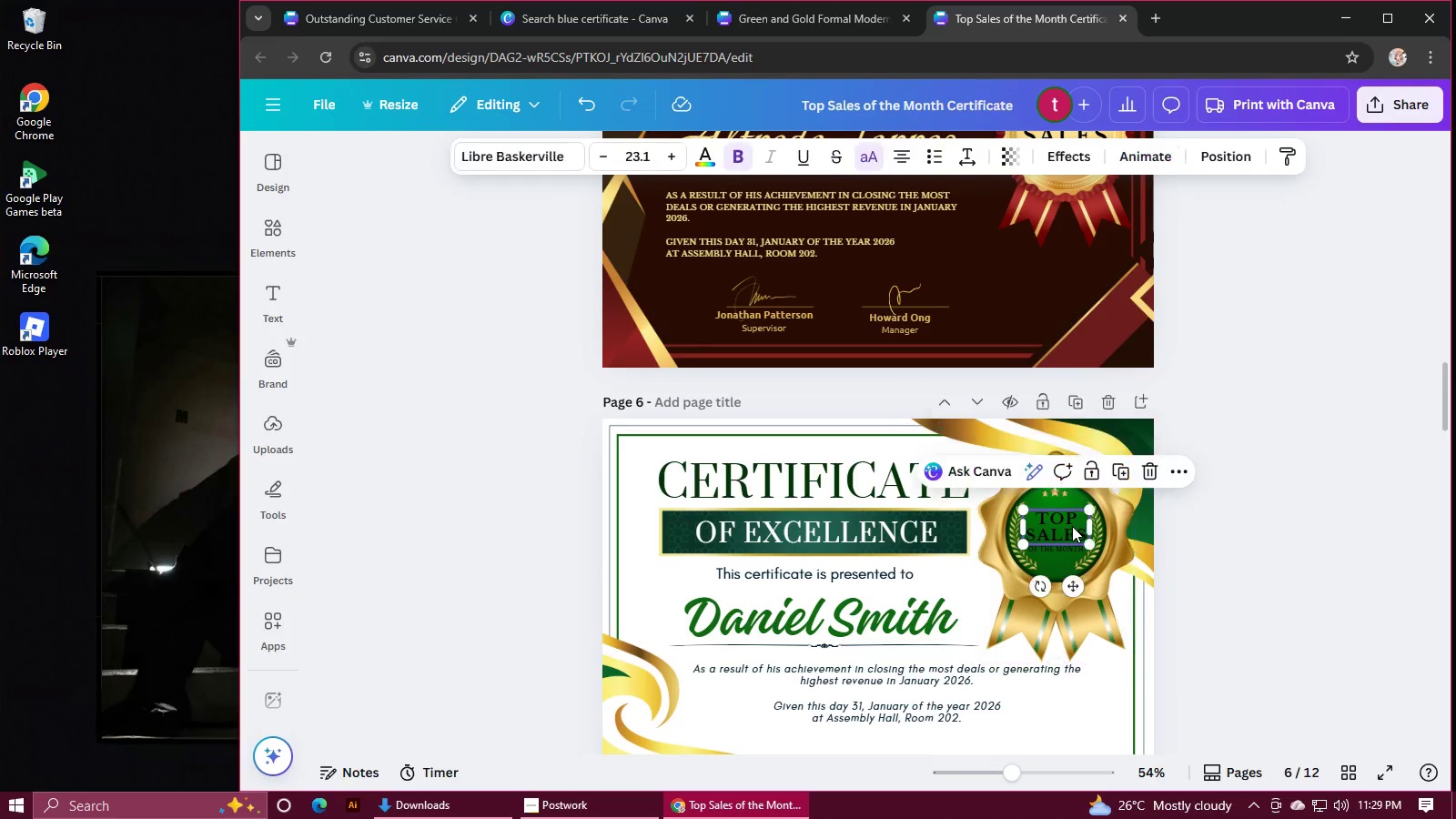 
hold_key(key=ShiftLeft, duration=1.13)
left_click([1064, 548])
 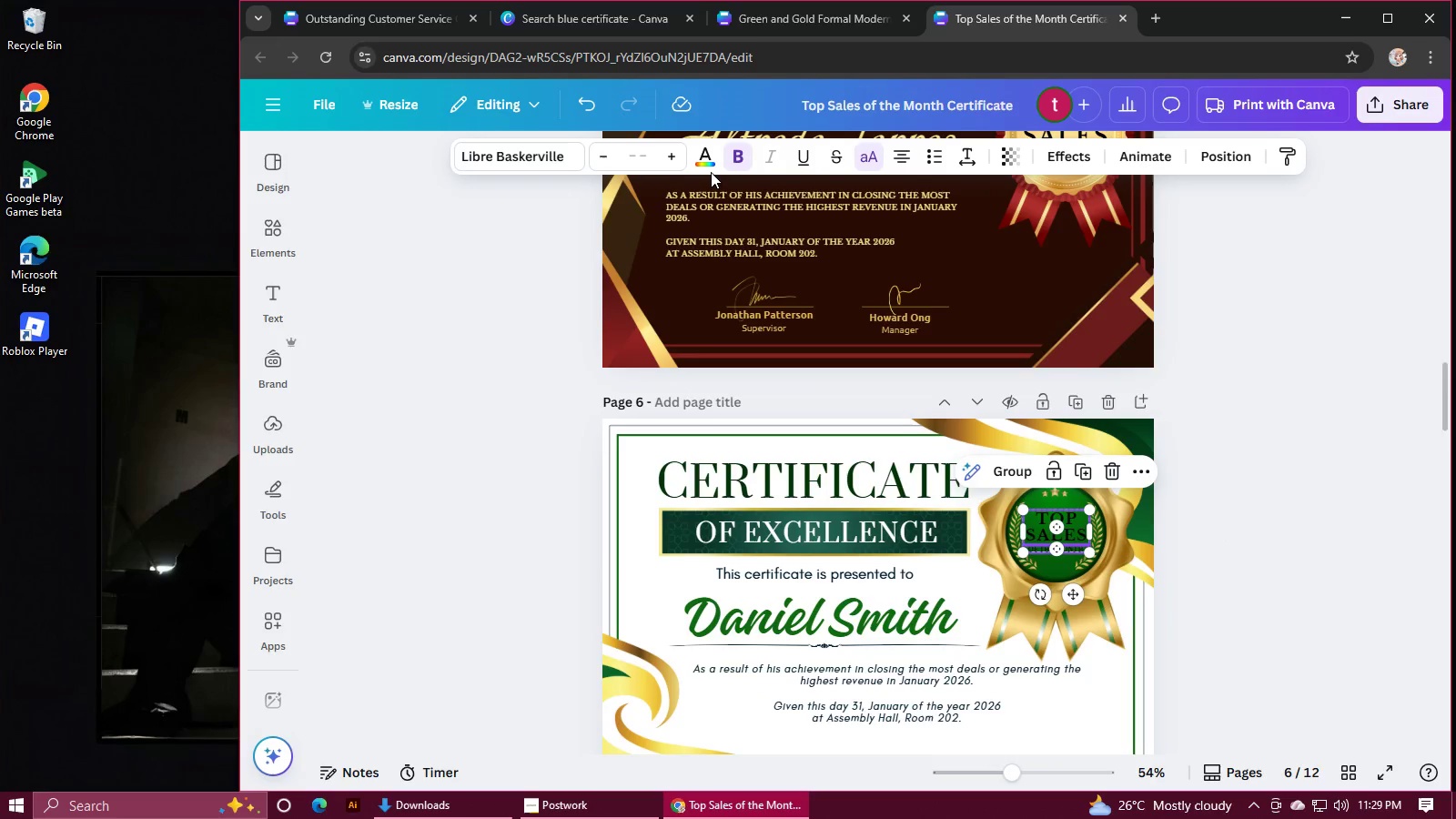 
left_click([710, 158])
 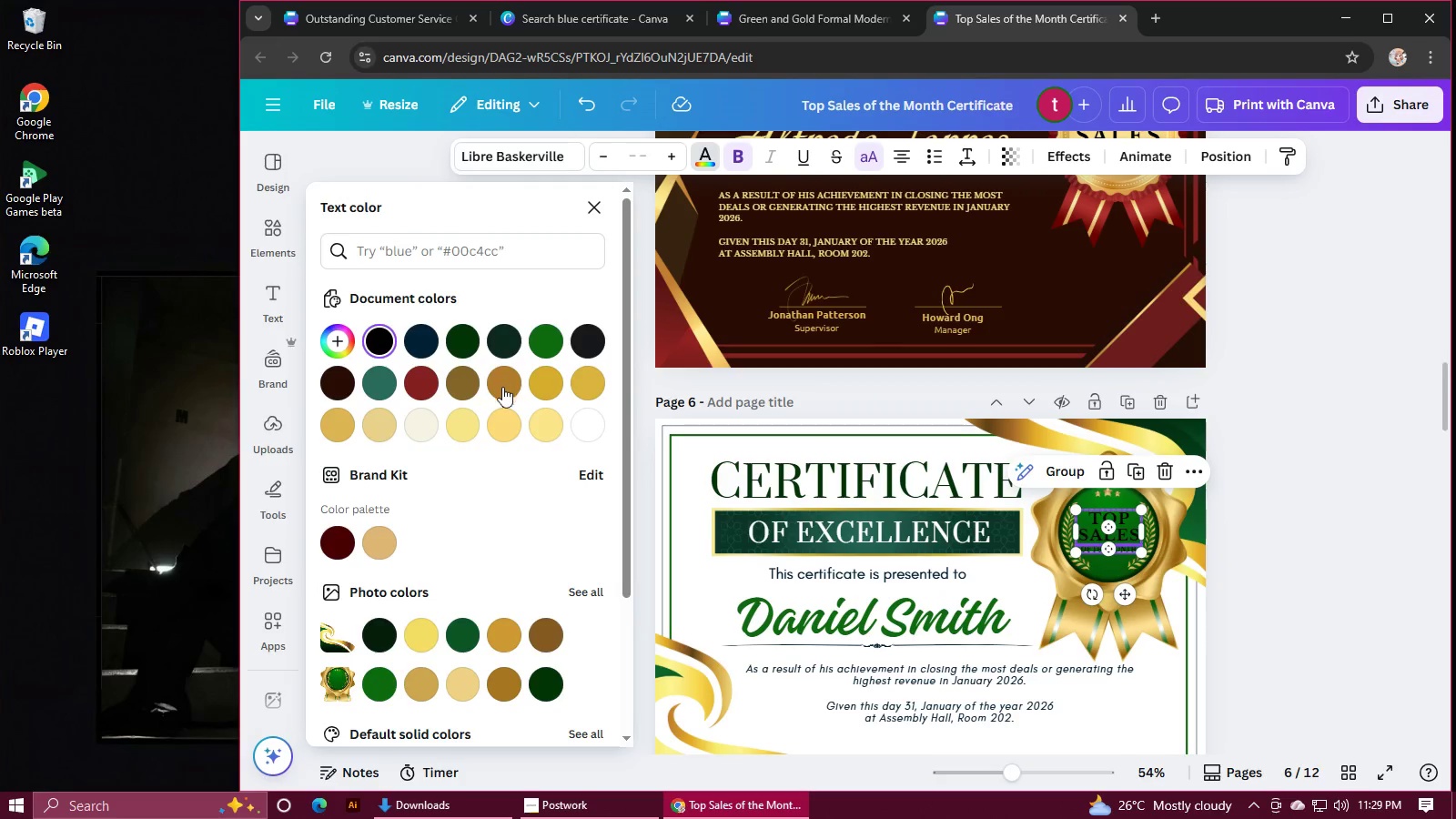 
left_click([541, 388])
 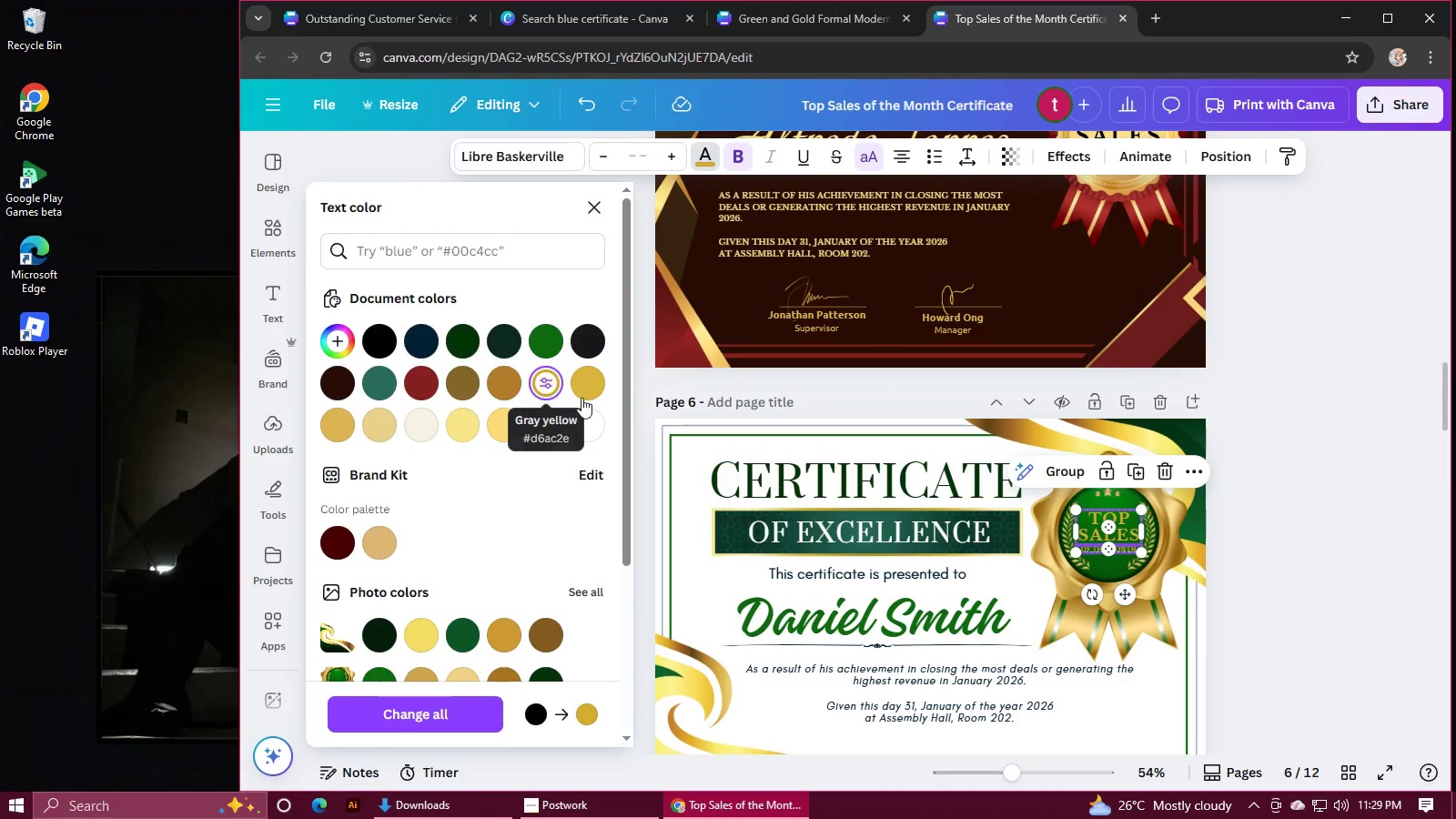 
left_click([508, 429])
 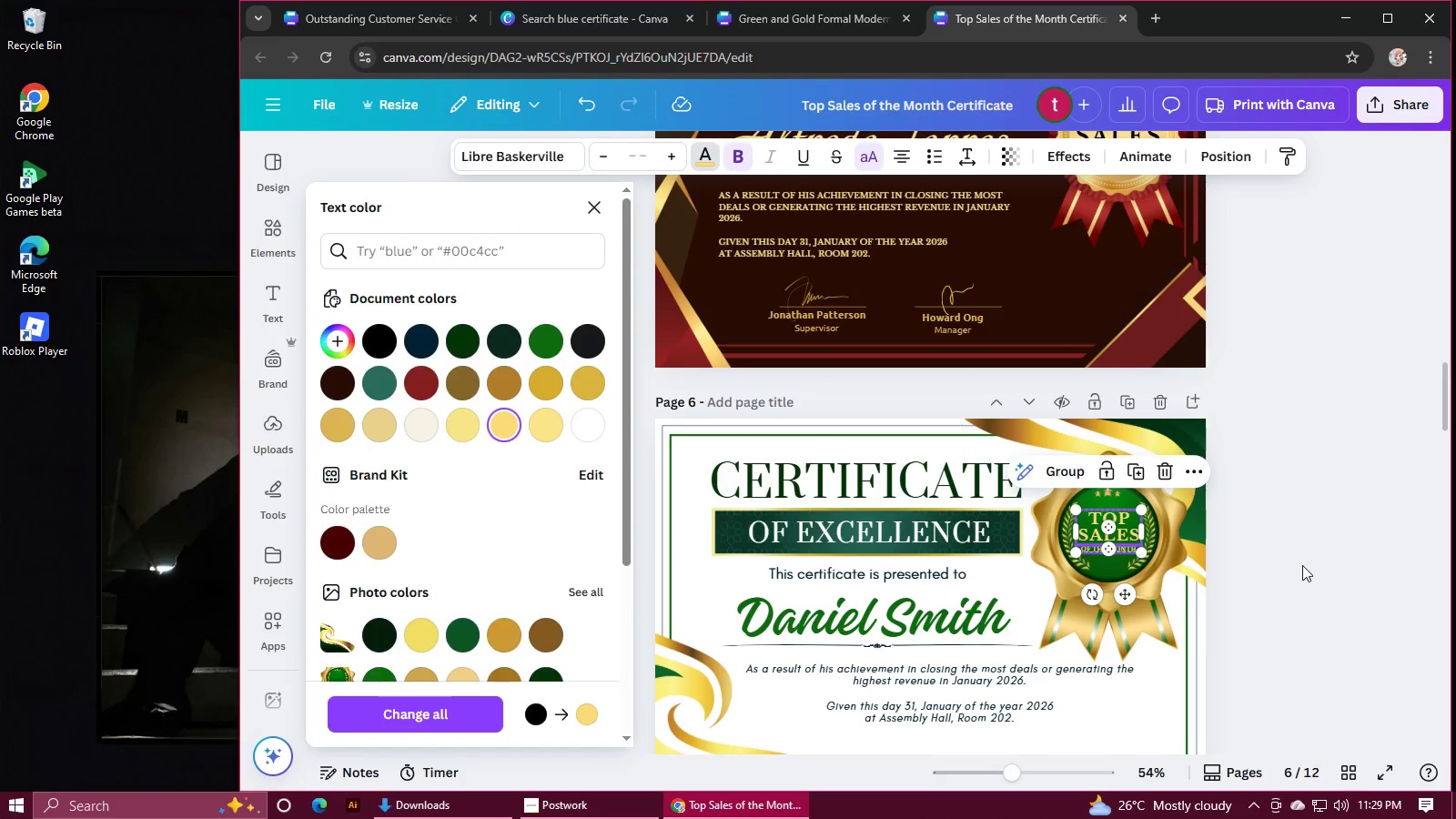 
double_click([1302, 565])
 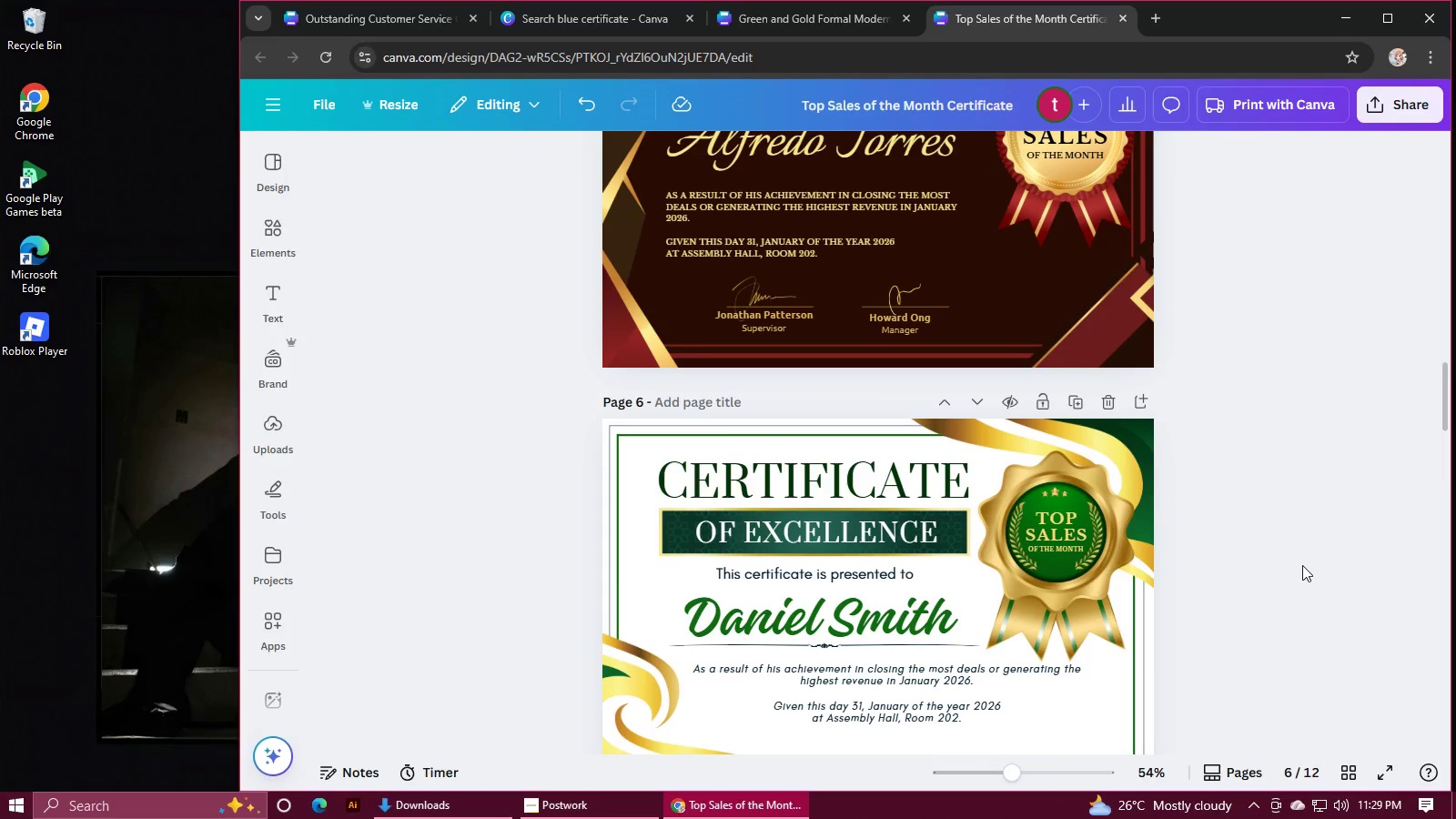 
scroll: coordinate [1301, 564], scroll_direction: none, amount: 0.0
 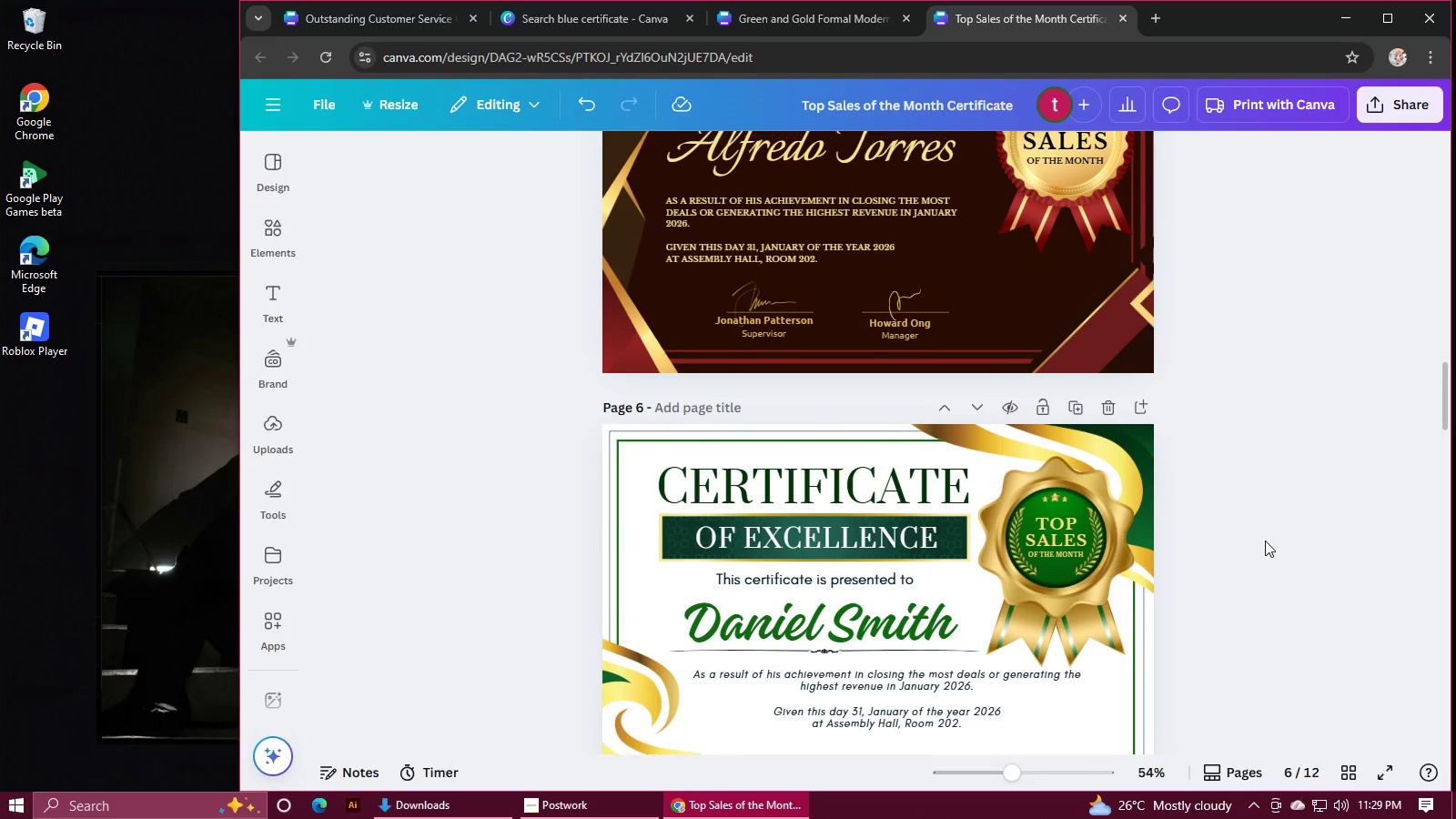 
scroll: coordinate [1265, 541], scroll_direction: up, amount: 2.0
 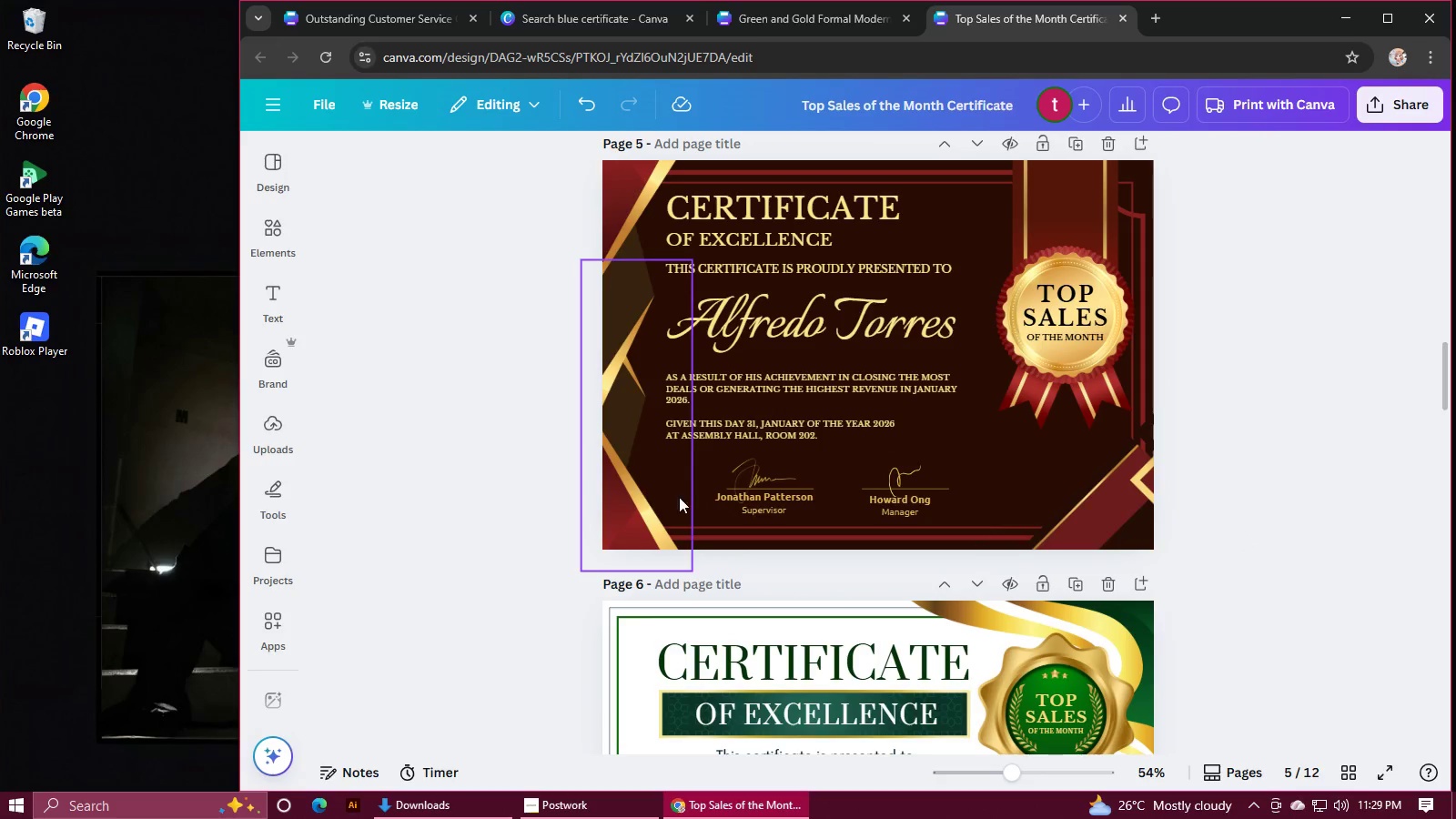 
left_click([766, 504])
 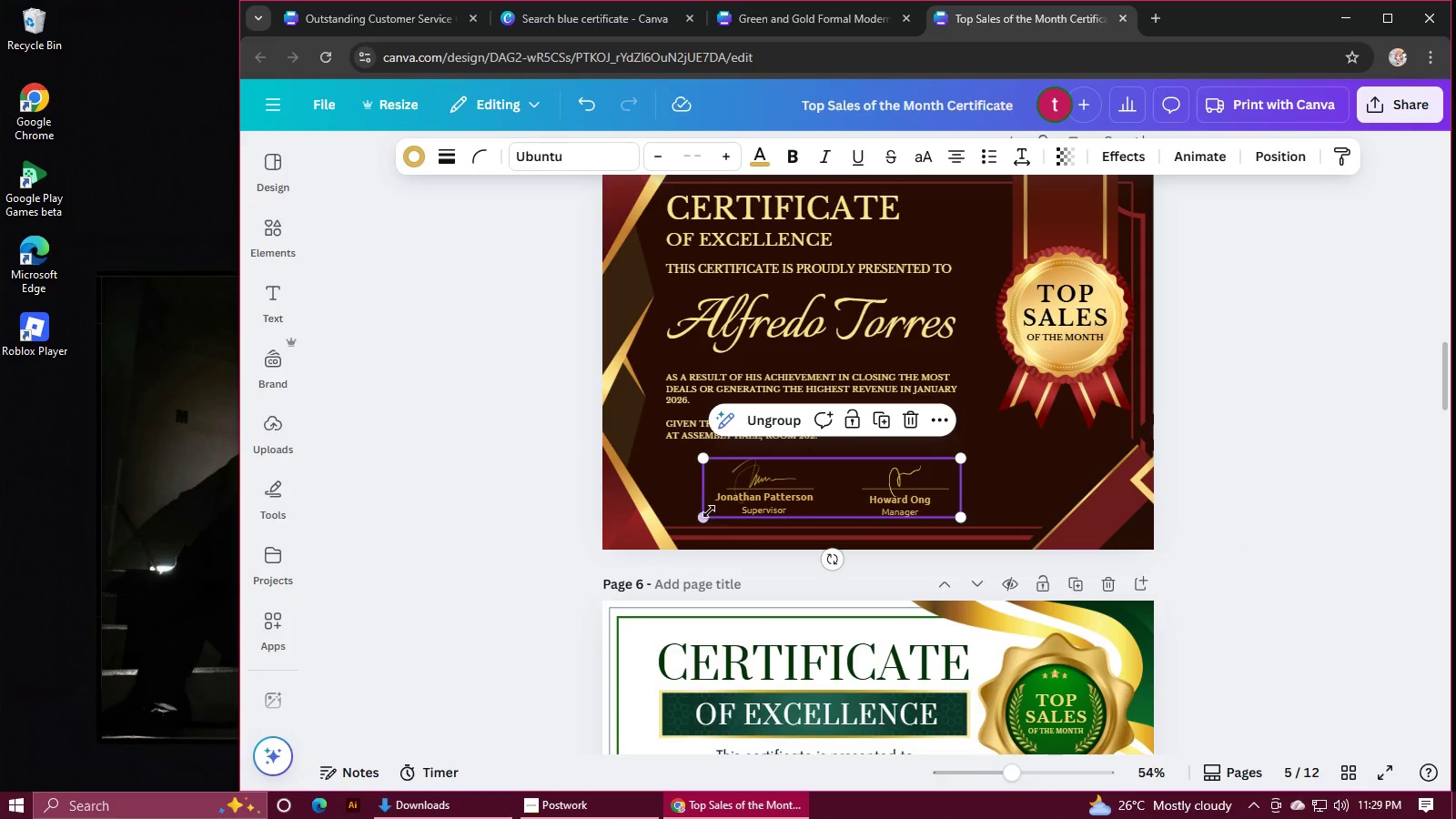 
left_click([709, 511])
 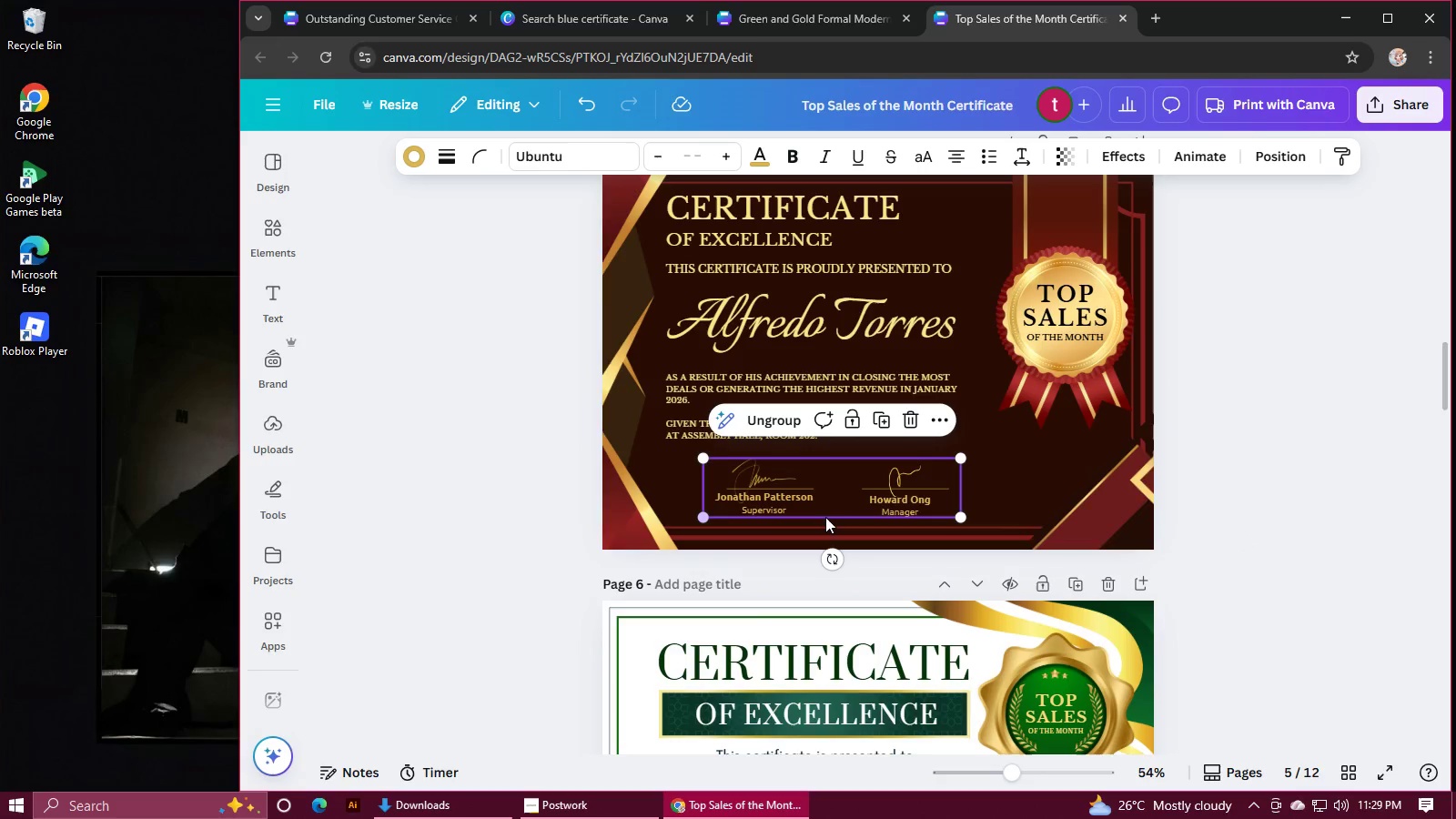 
key(Control+C)
 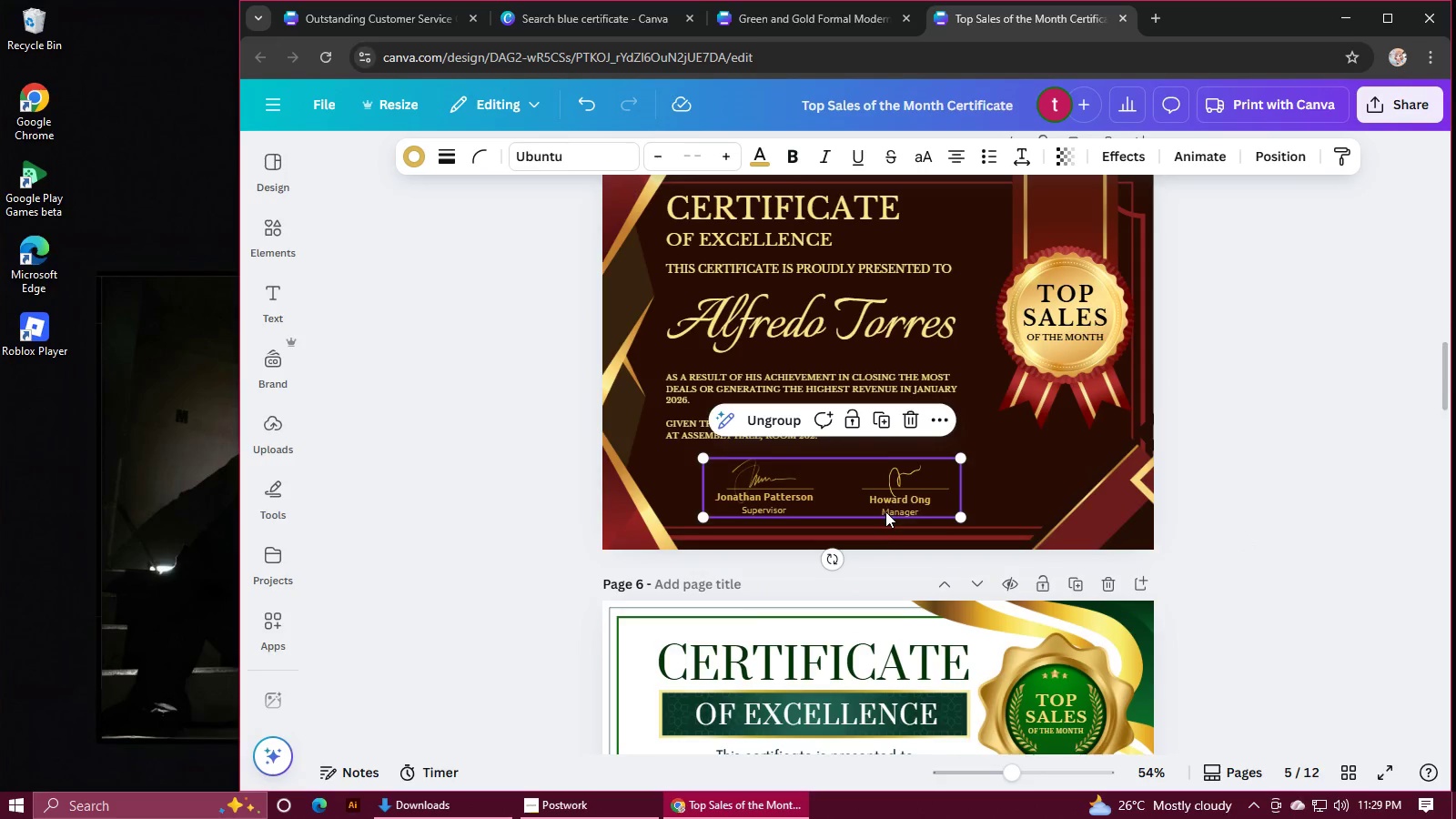 
scroll: coordinate [885, 511], scroll_direction: down, amount: 5.0
 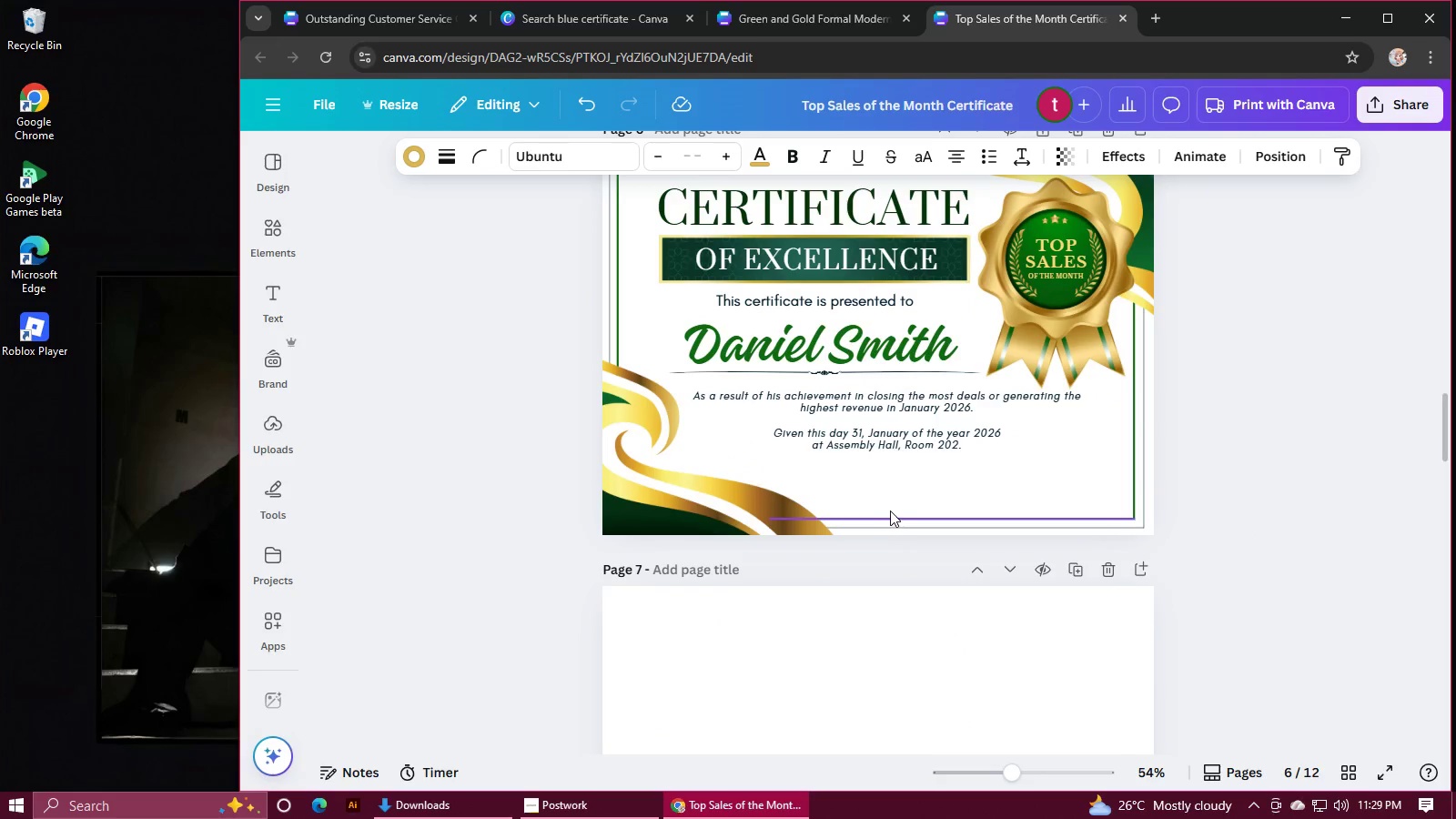 
scroll: coordinate [891, 511], scroll_direction: up, amount: 2.0
 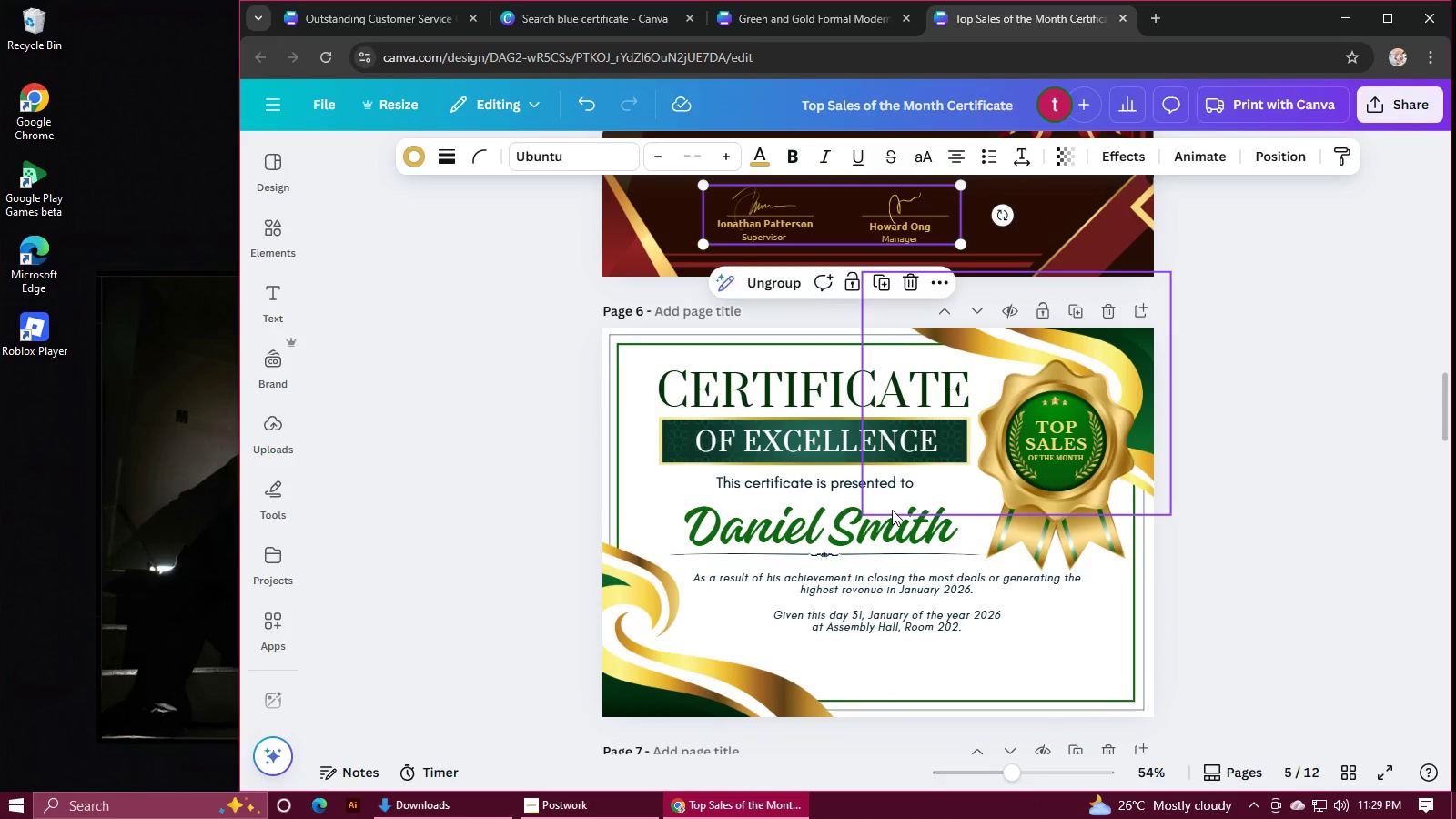 
scroll: coordinate [892, 510], scroll_direction: down, amount: 2.0
 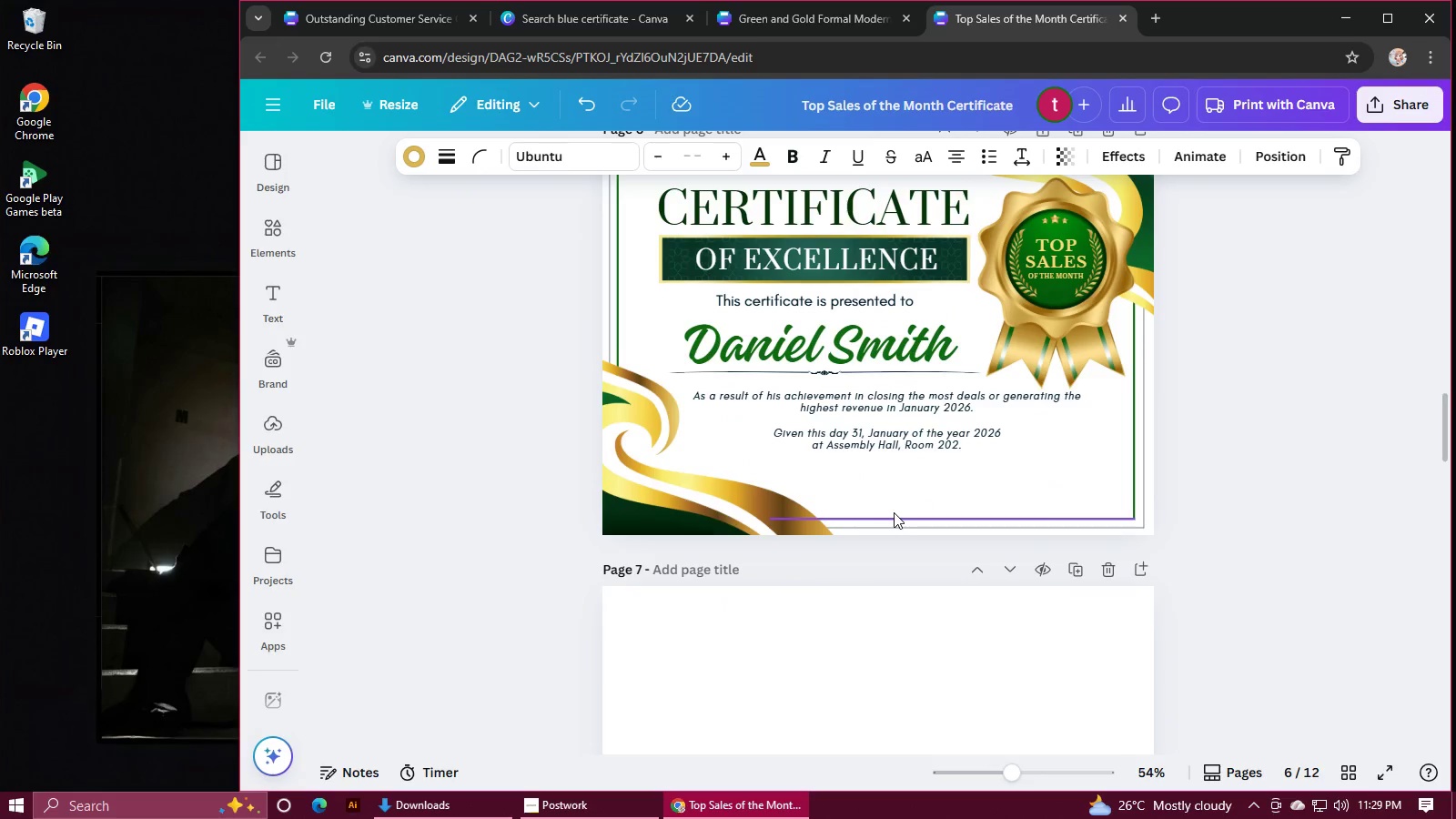 
key(Control+V)
 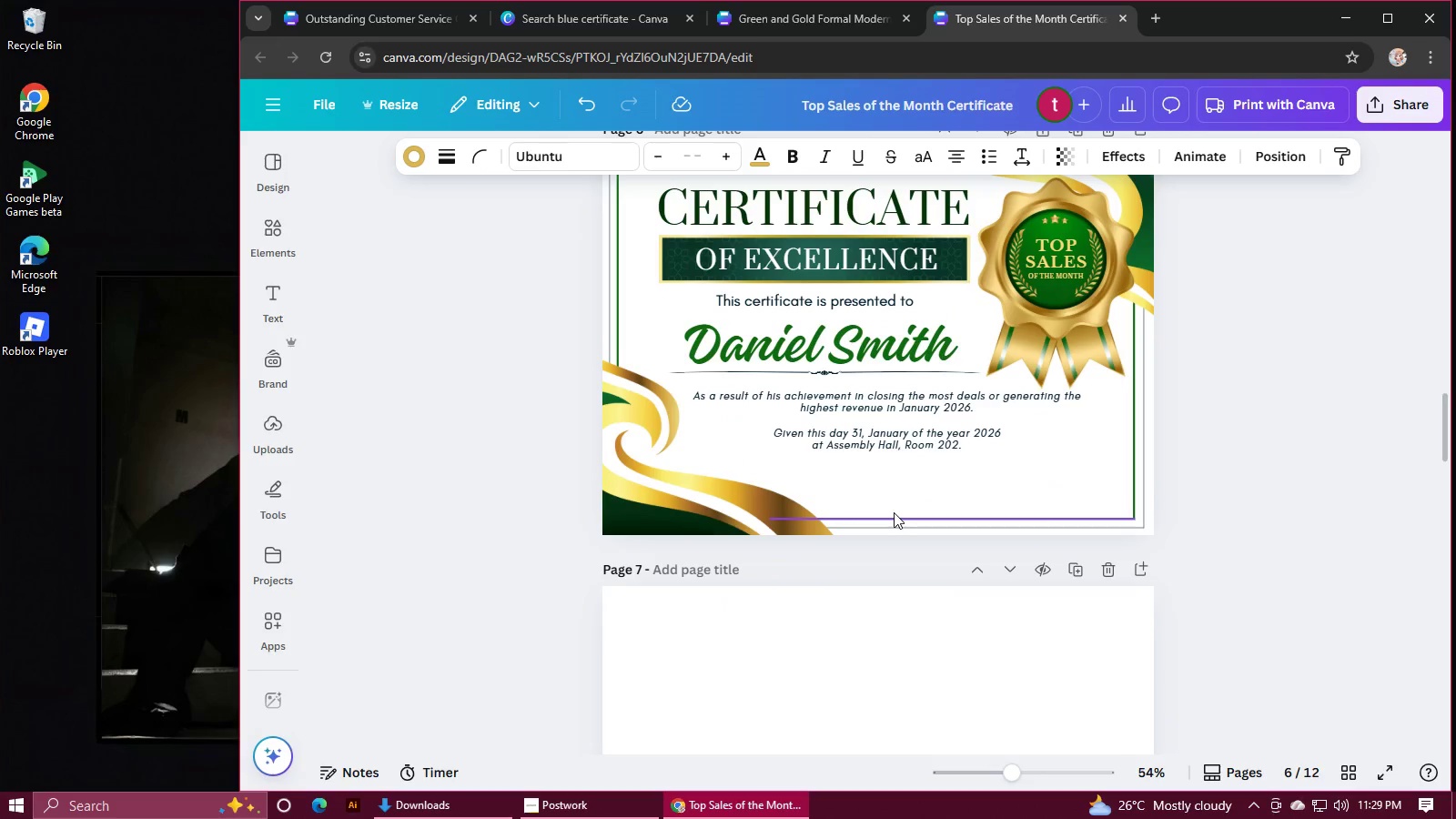 
left_click_drag(start_coordinate=[862, 482], to_coordinate=[969, 494])
 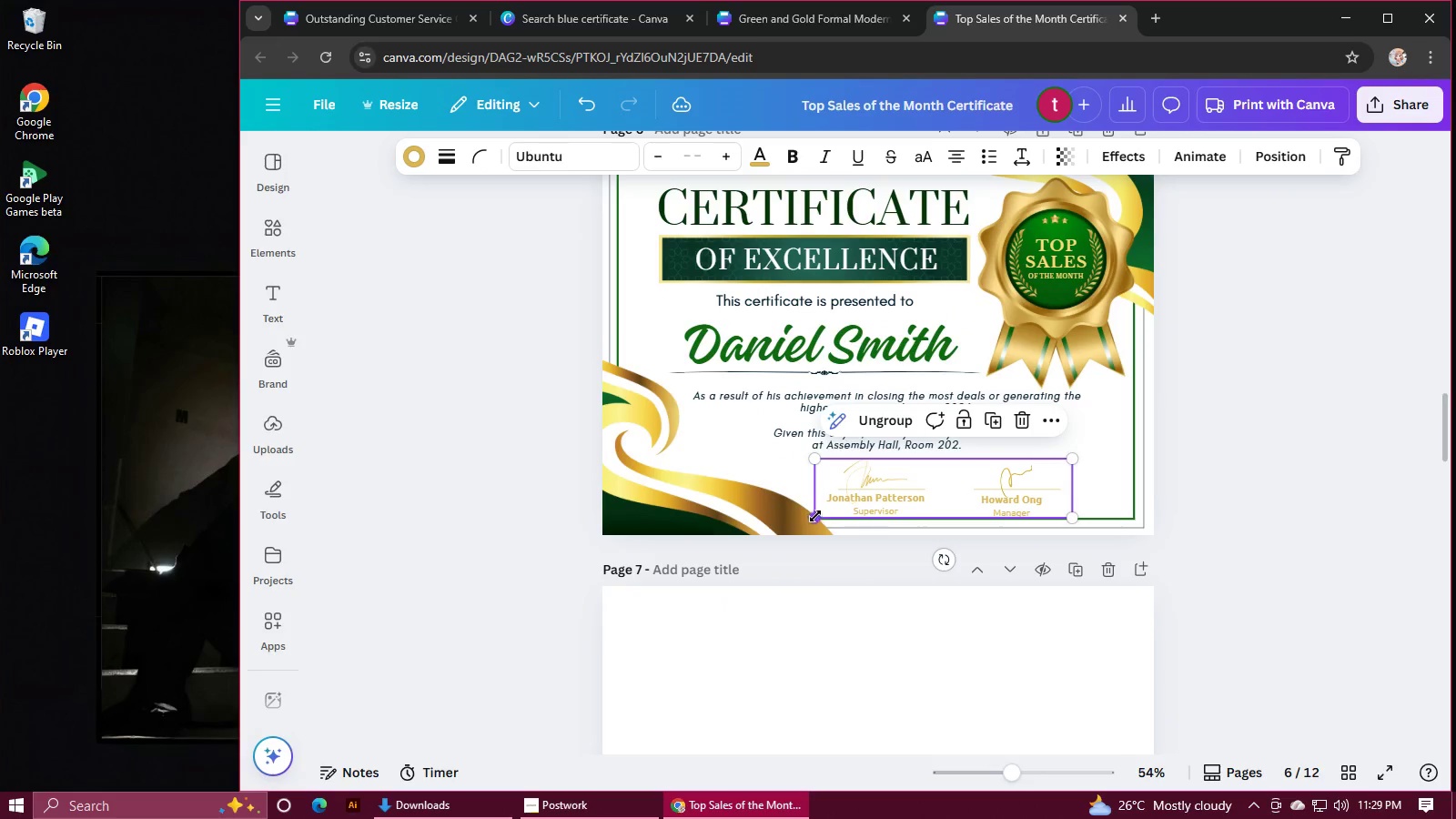 
left_click_drag(start_coordinate=[815, 516], to_coordinate=[835, 509])
 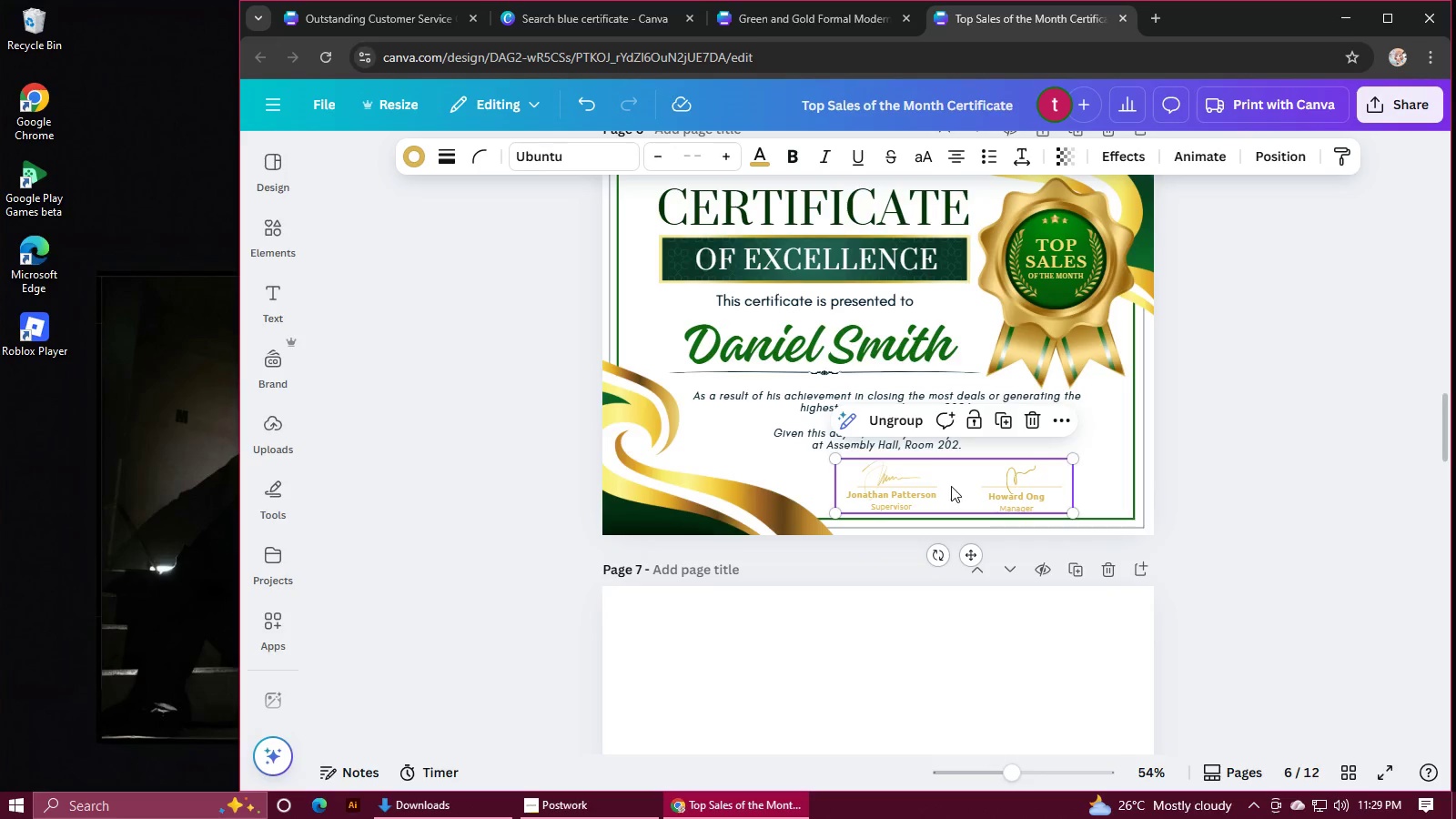 
left_click_drag(start_coordinate=[954, 486], to_coordinate=[959, 482])
 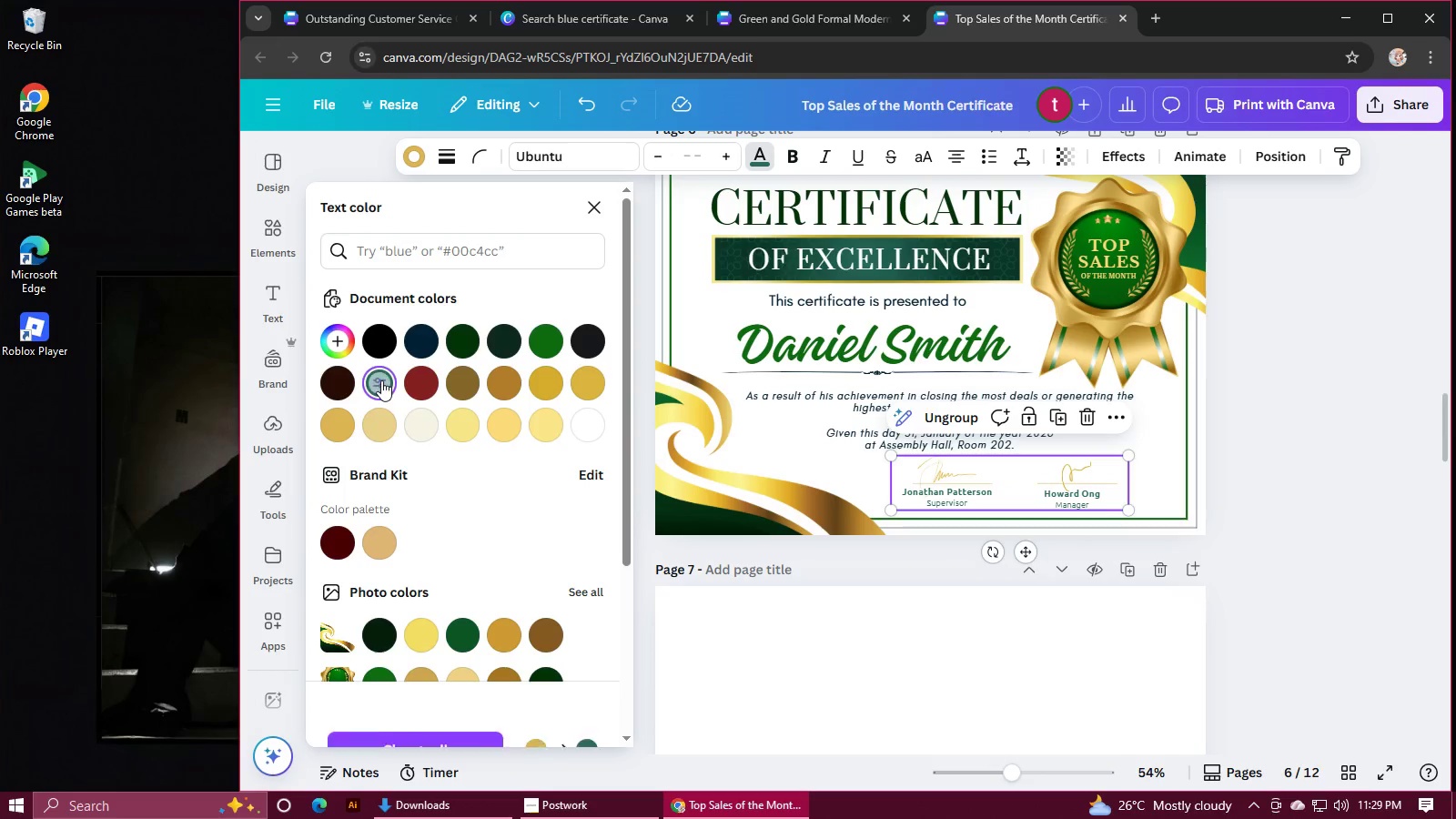 
left_click([543, 340])
 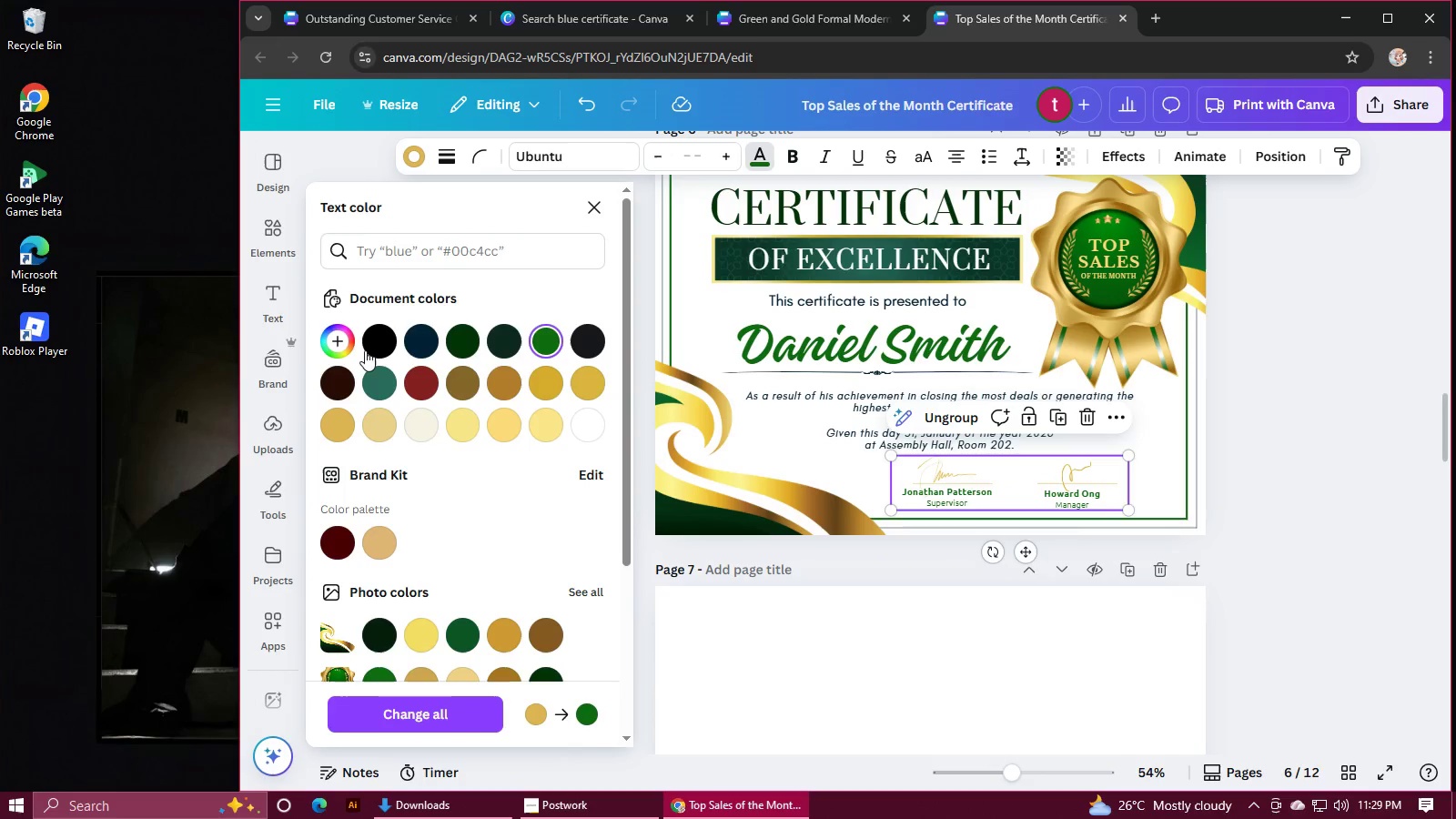 
left_click([412, 157])
 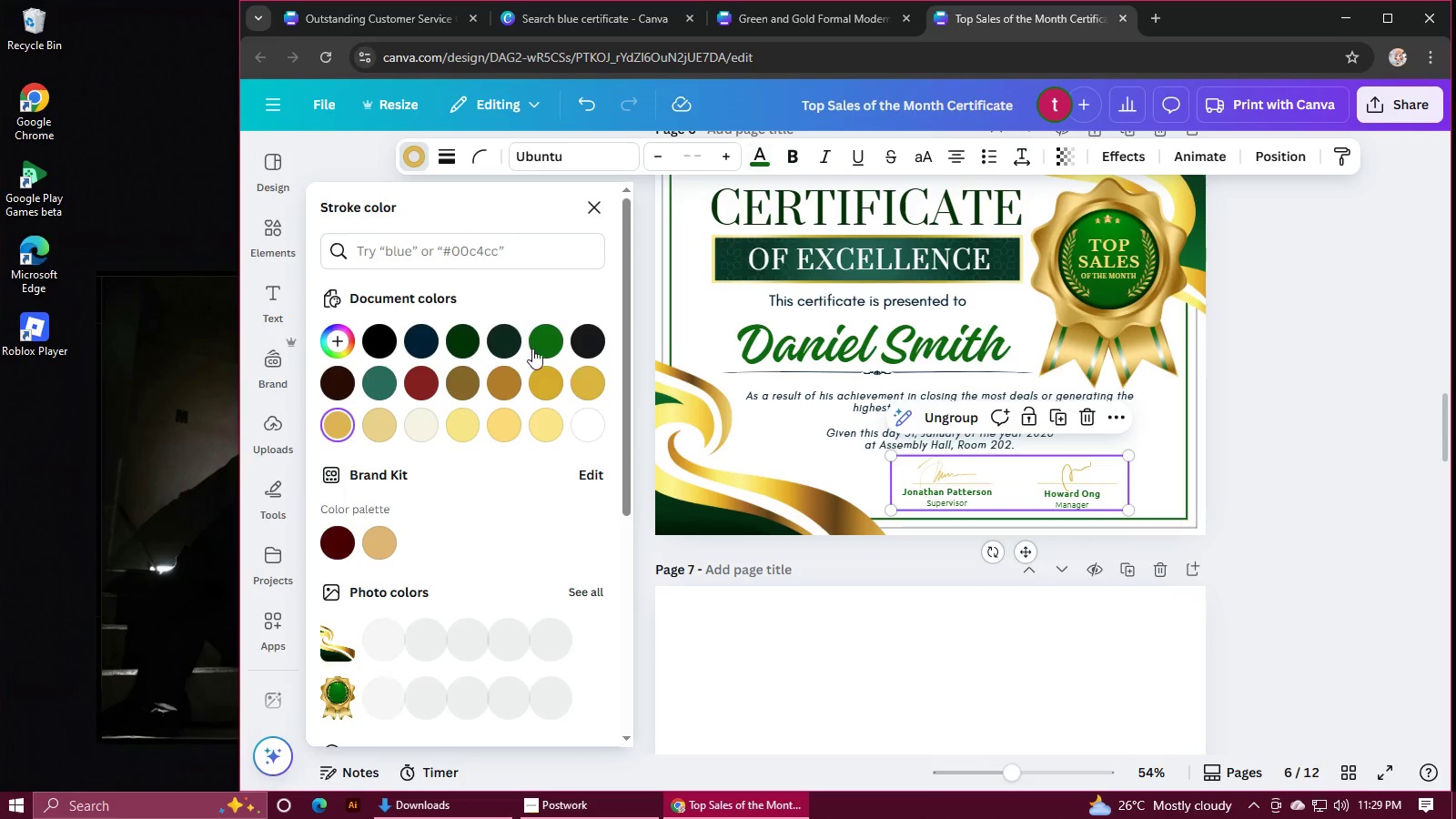 
left_click([536, 348])
 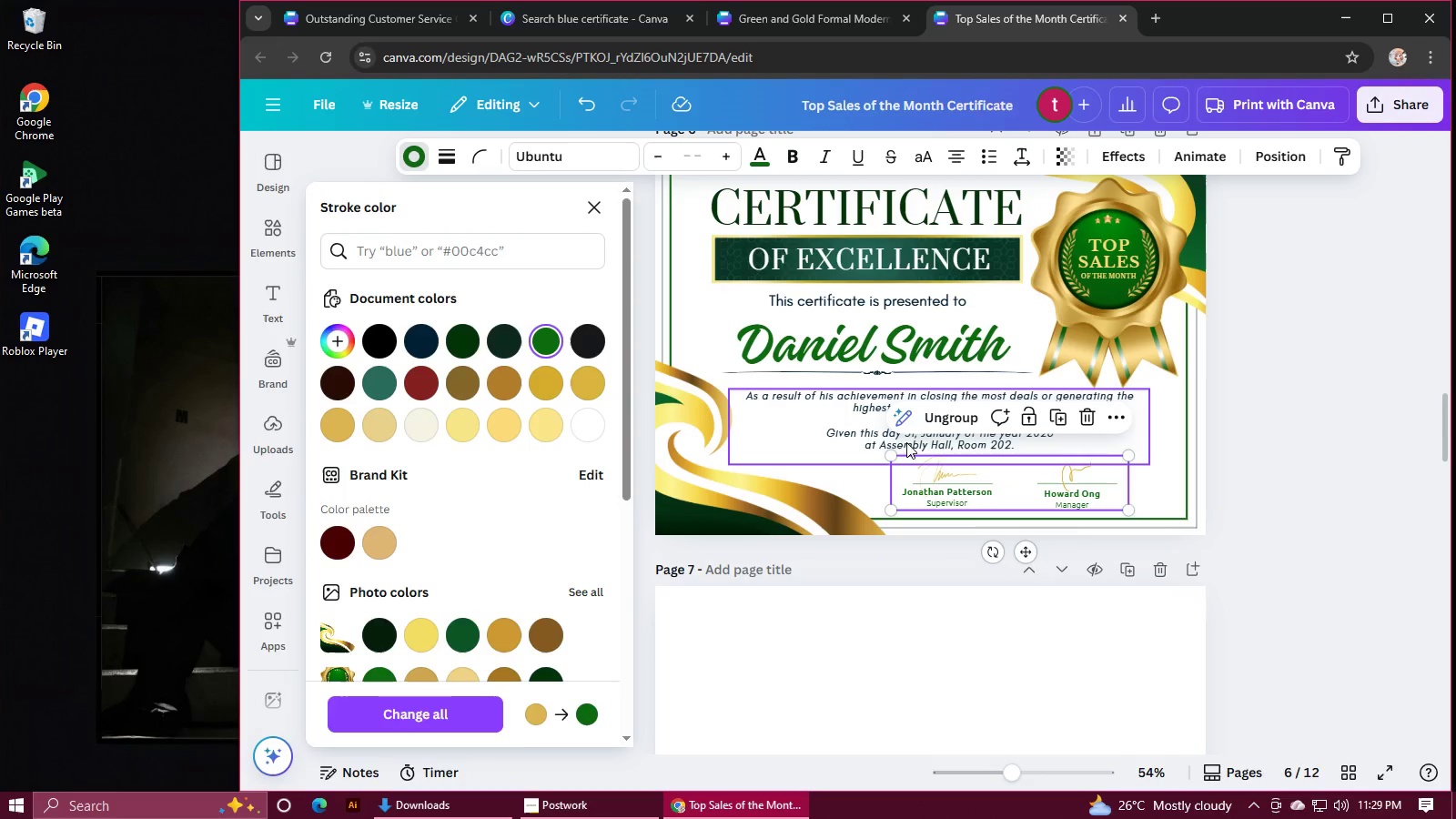 
left_click([945, 470])
 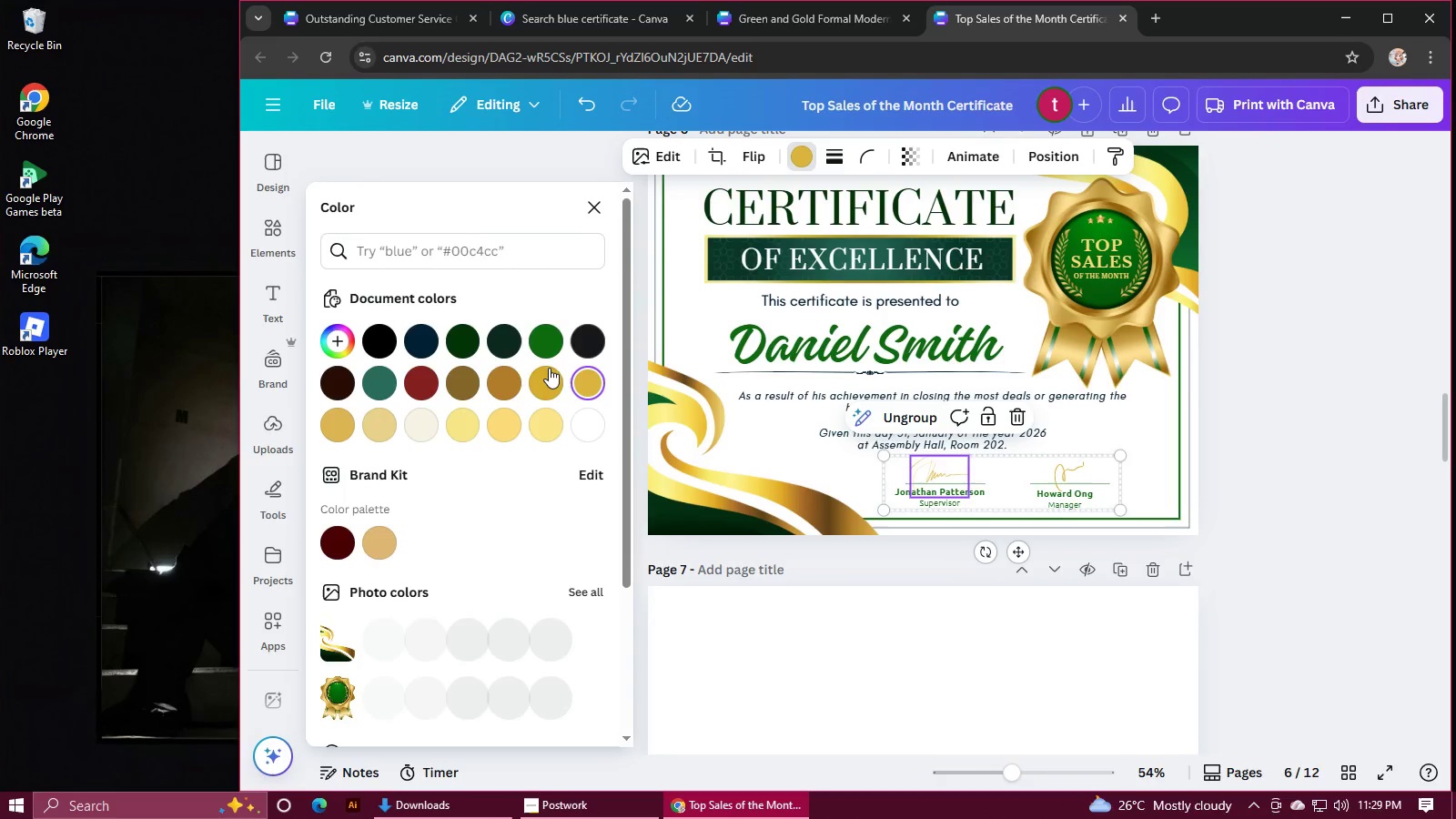 
left_click([537, 337])
 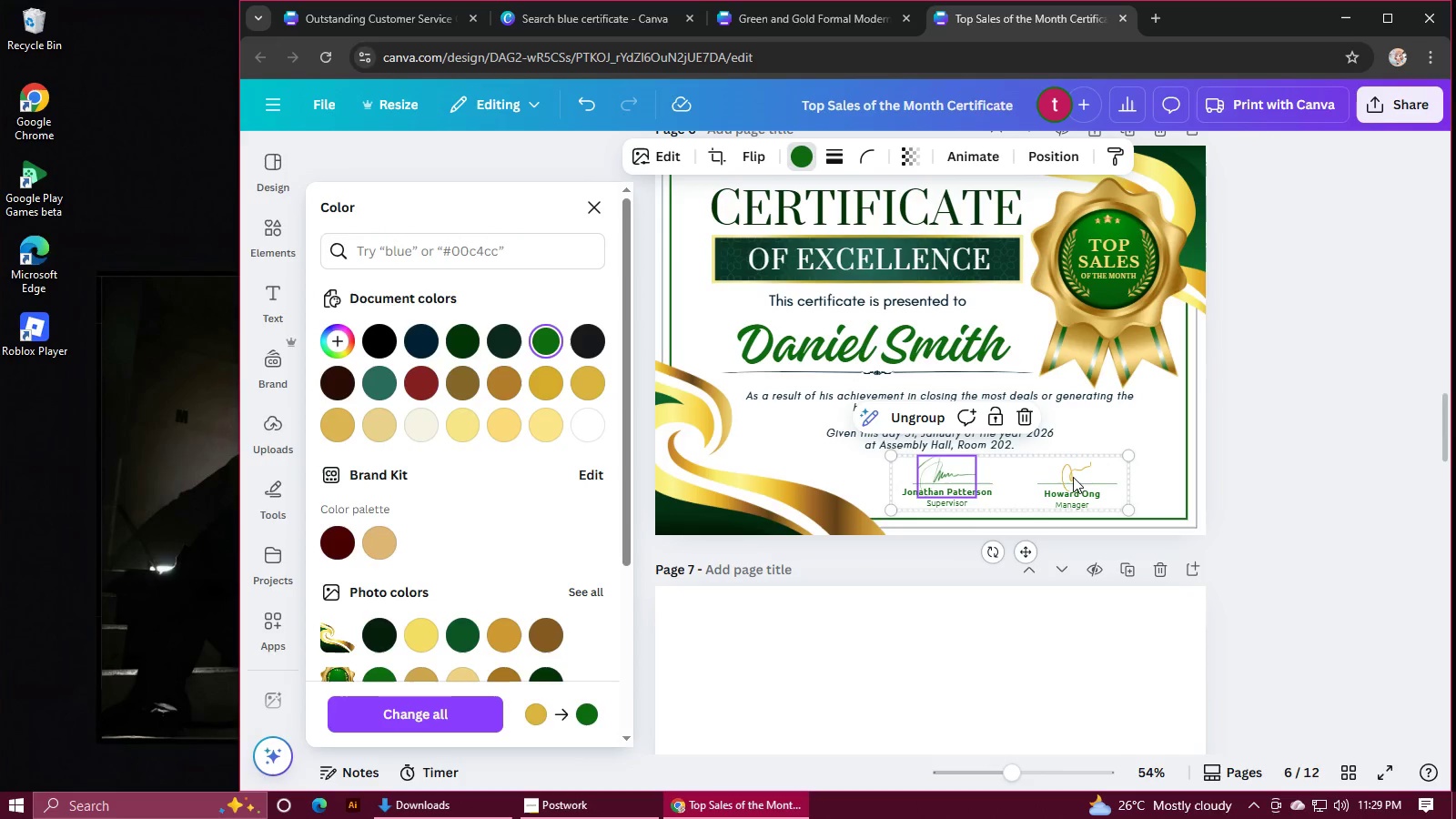 
left_click([1071, 474])
 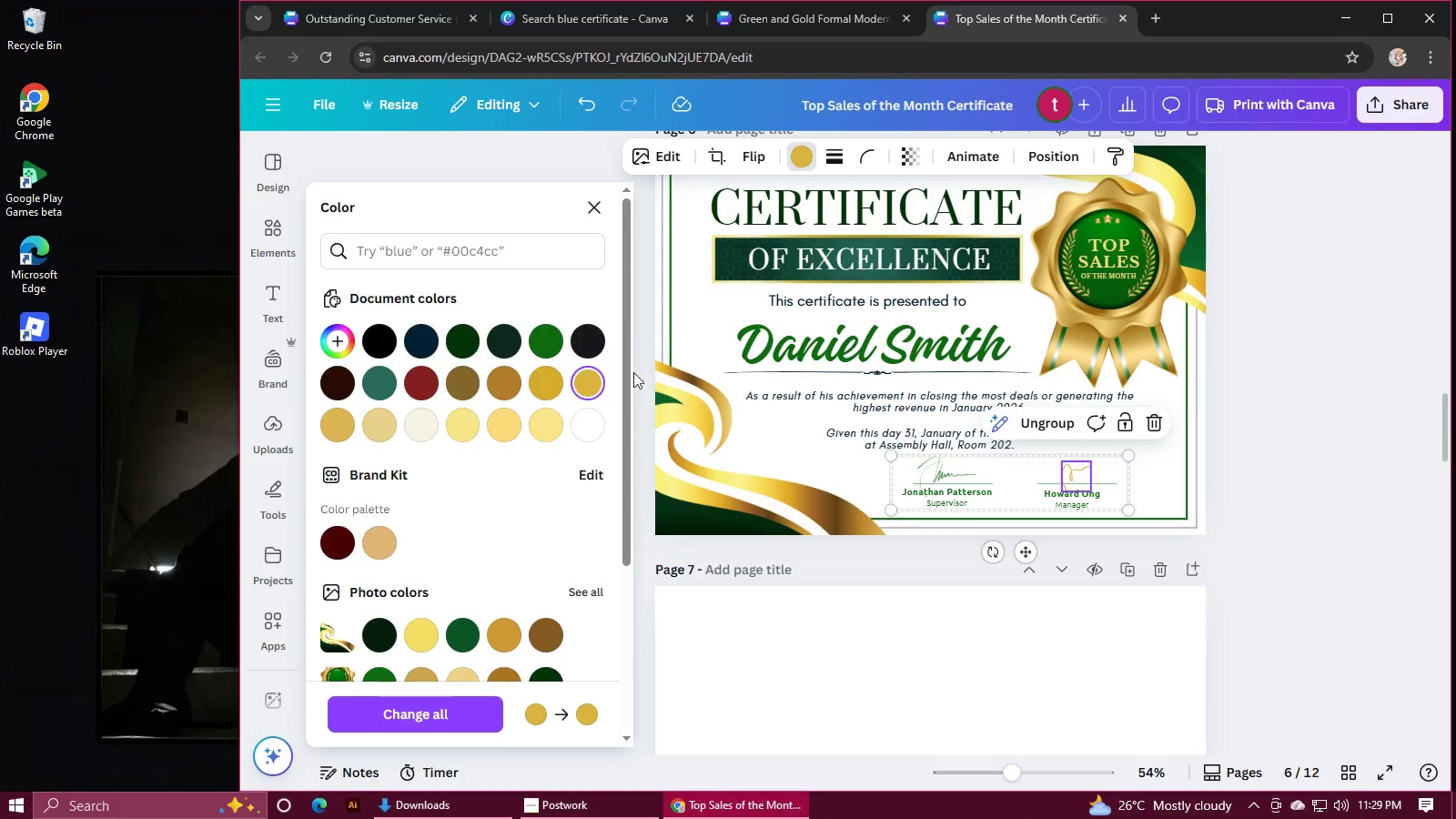 
left_click([550, 346])
 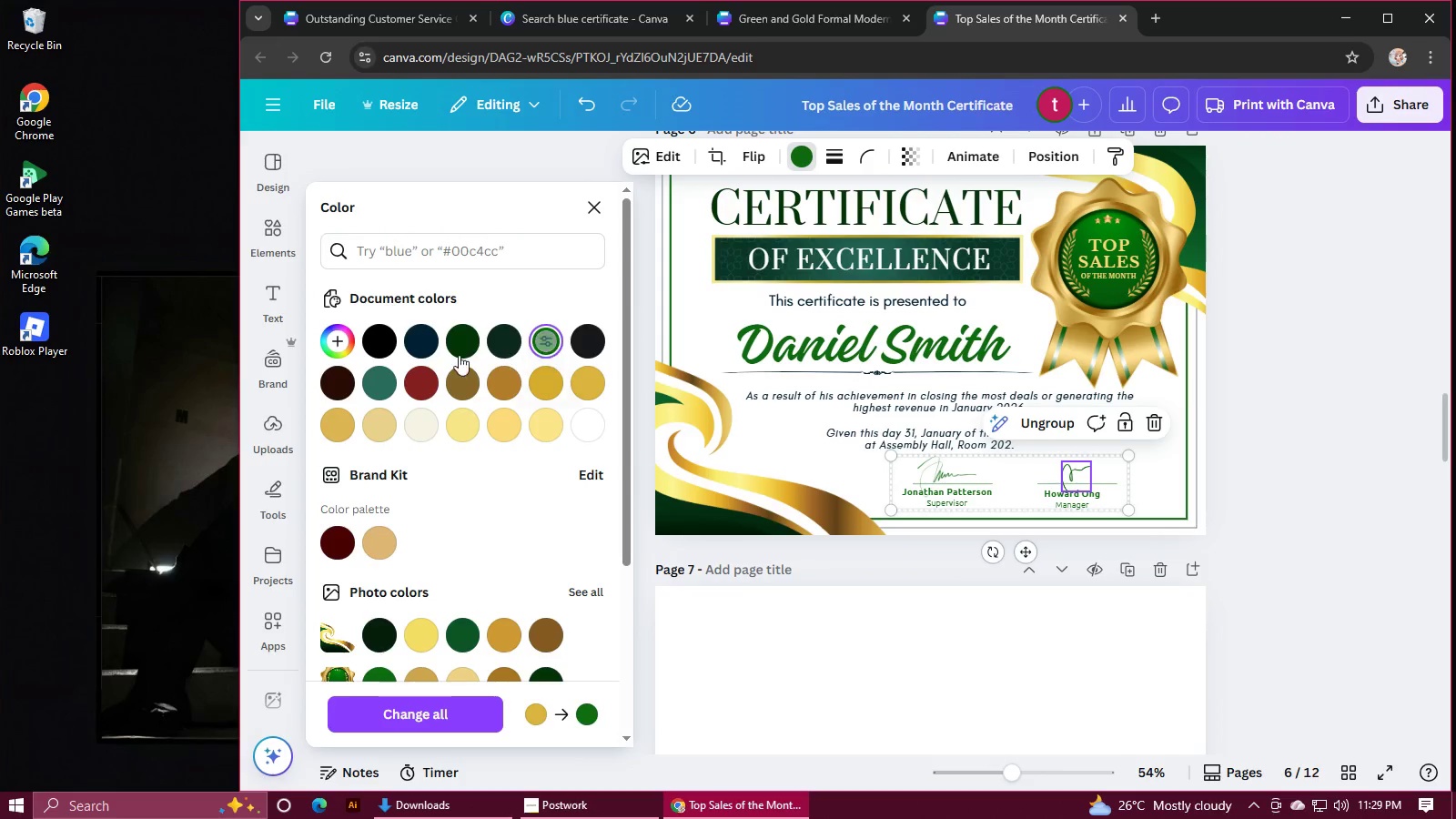 
left_click([458, 350])
 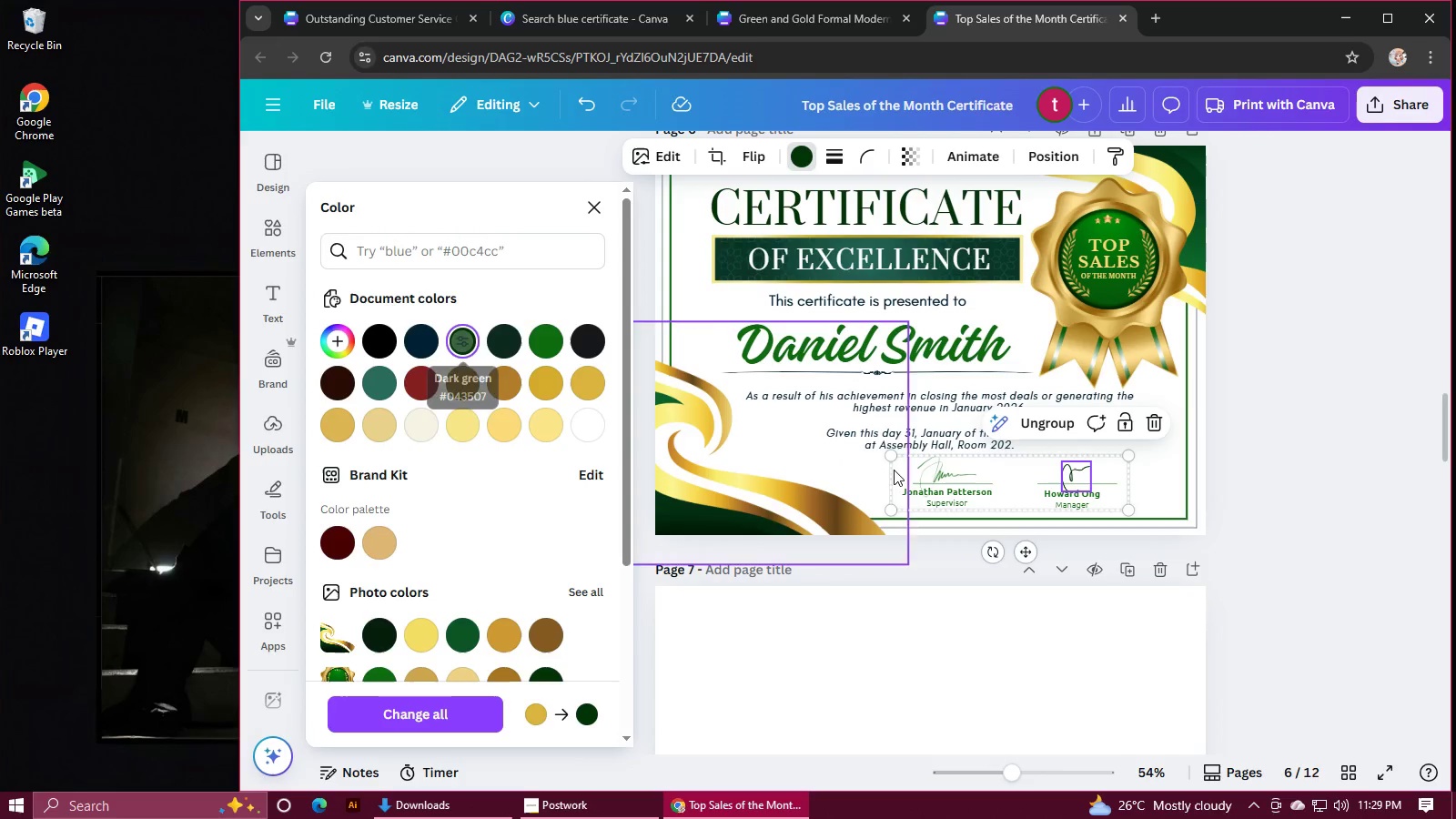 
left_click([937, 473])
 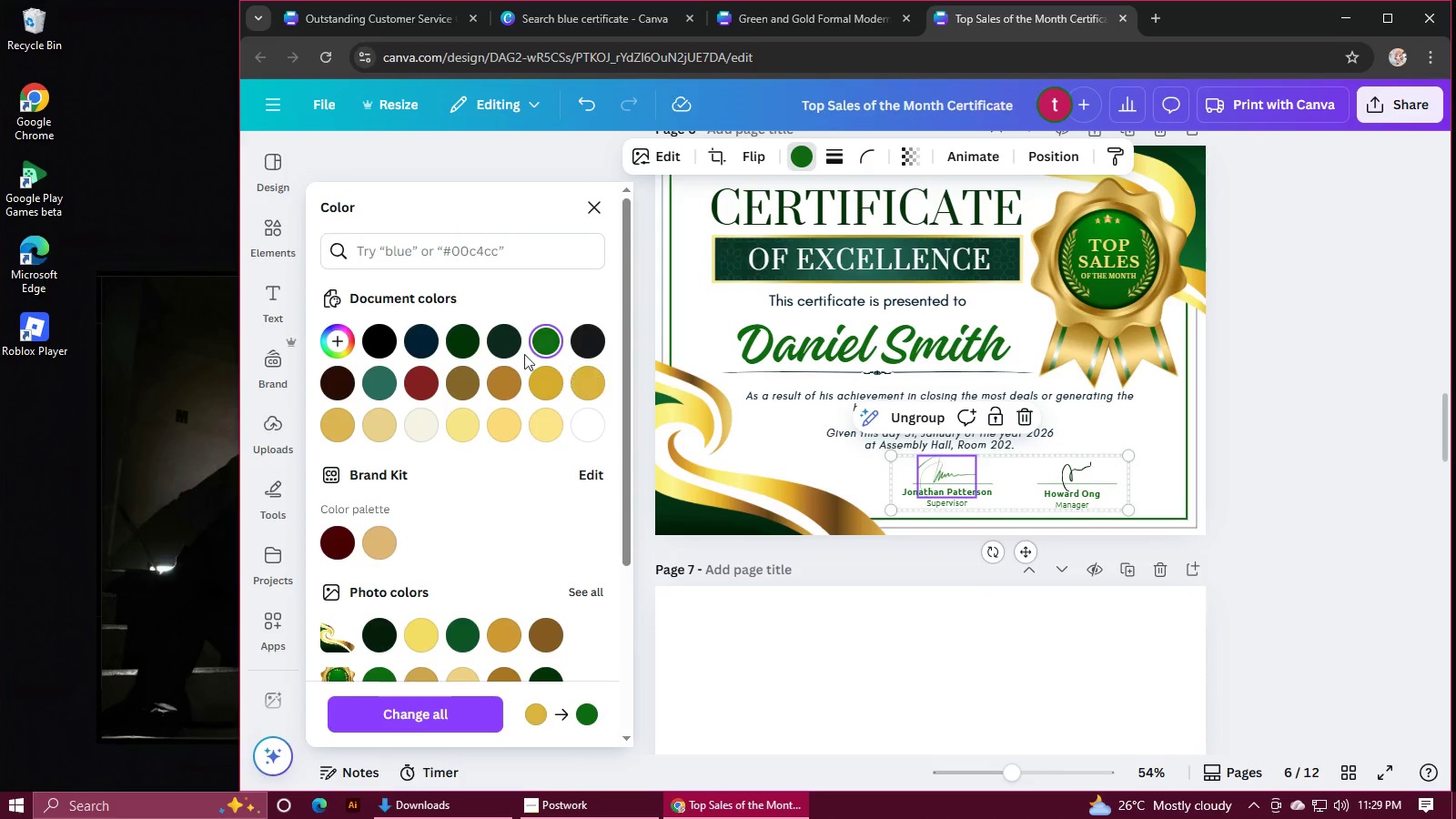 
left_click([468, 344])
 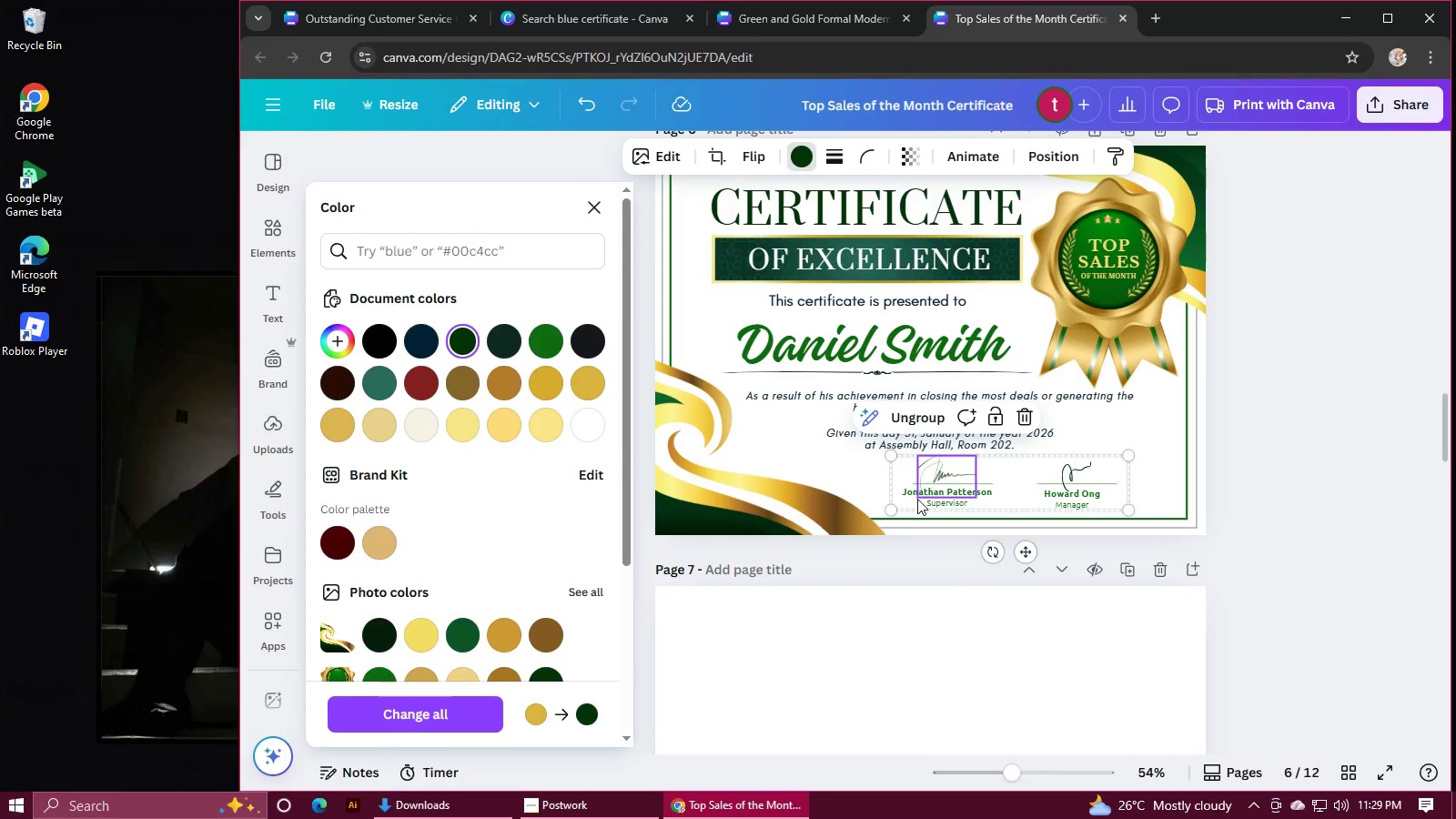 
left_click([917, 499])
 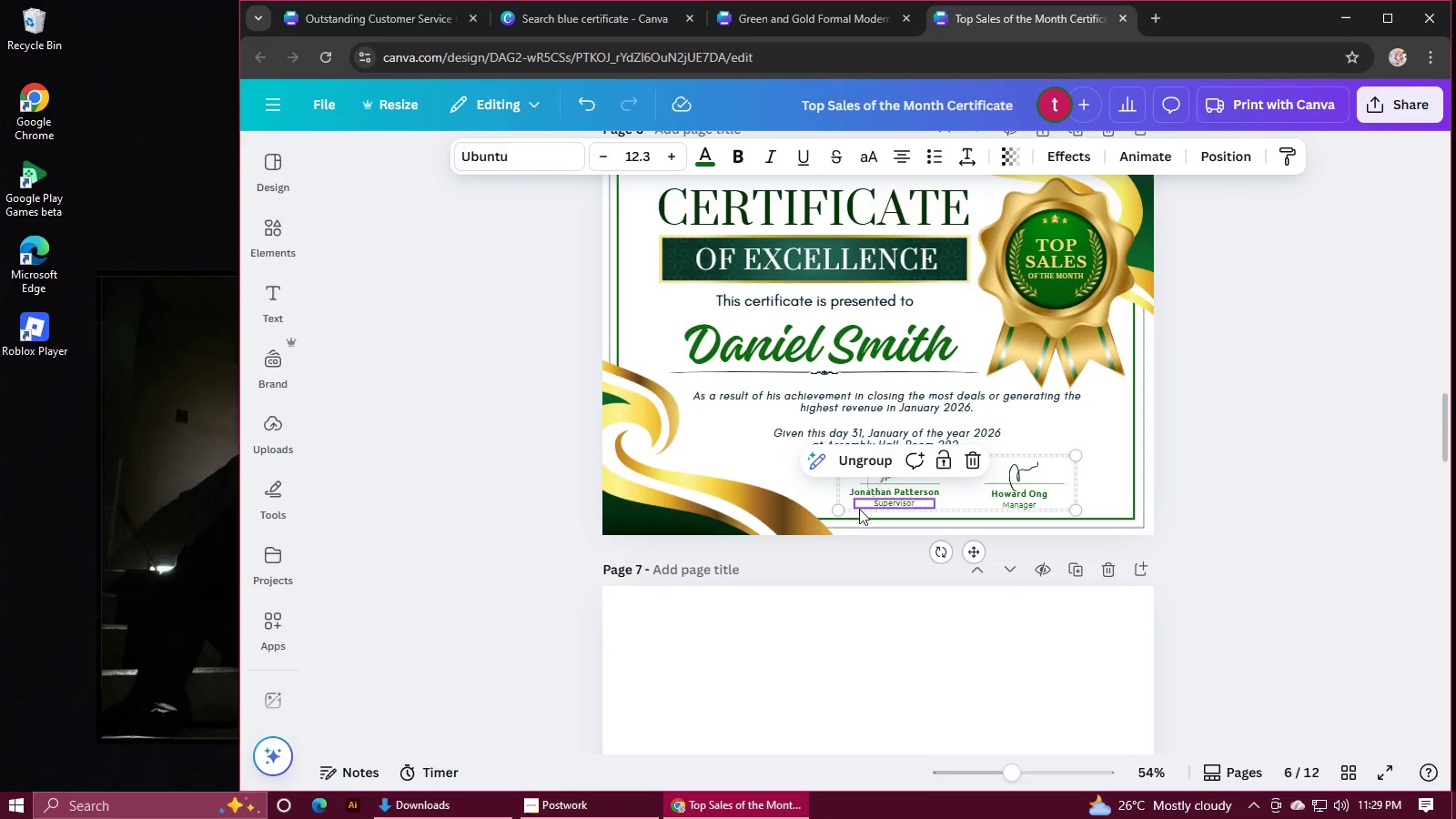 
left_click([834, 509])
 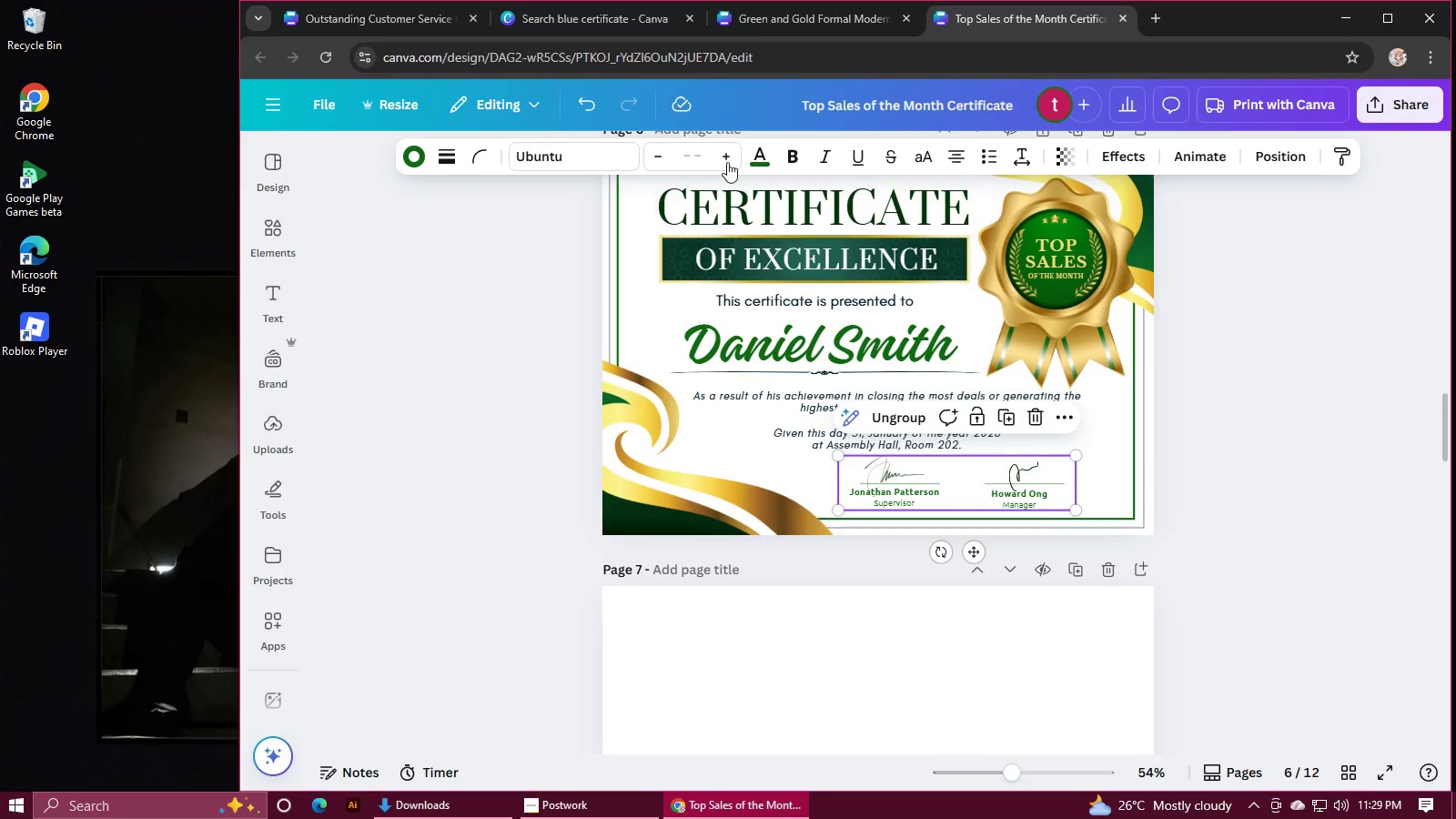 
left_click([753, 147])
 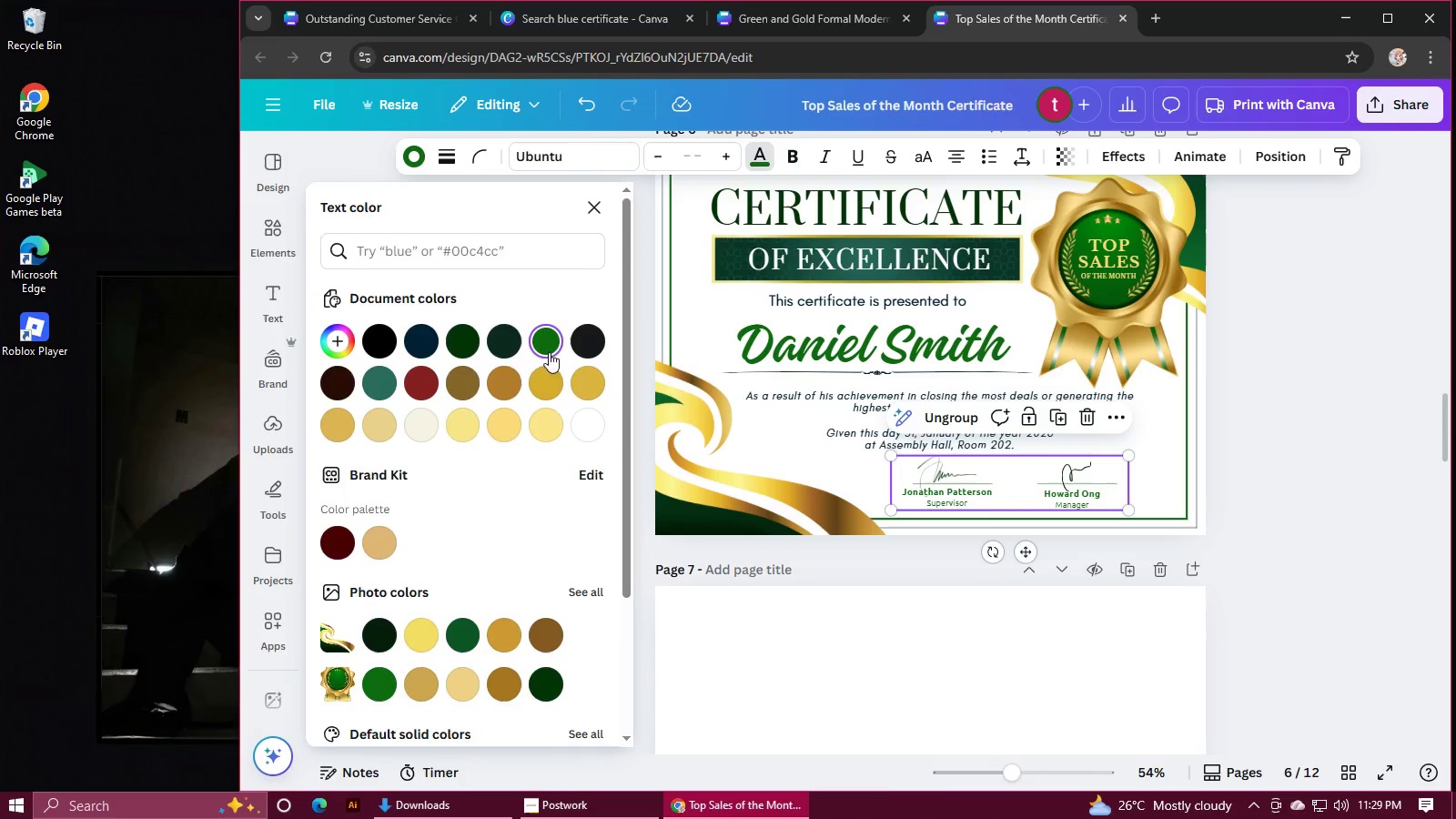 
left_click([465, 346])
 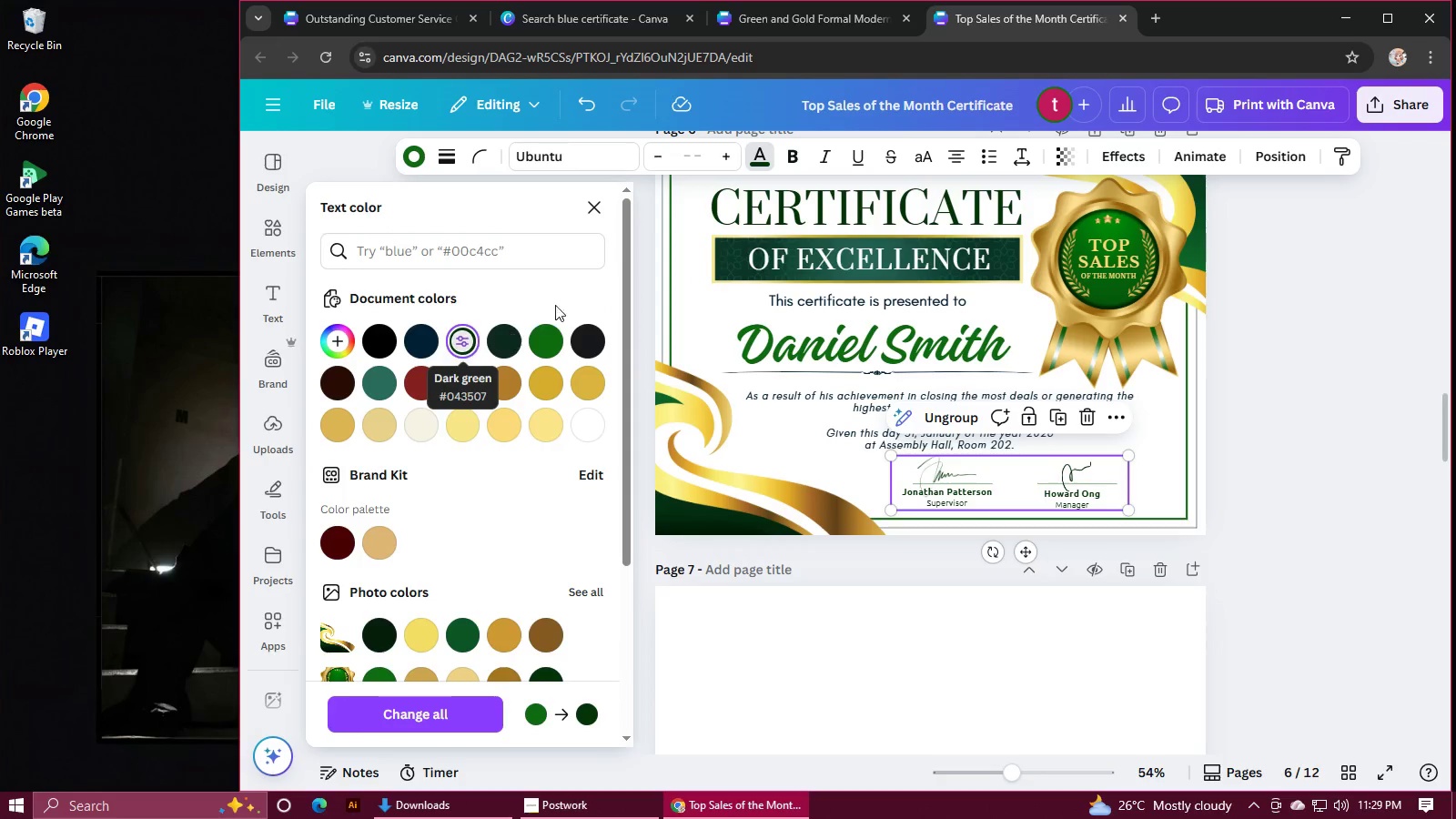 
left_click([421, 158])
 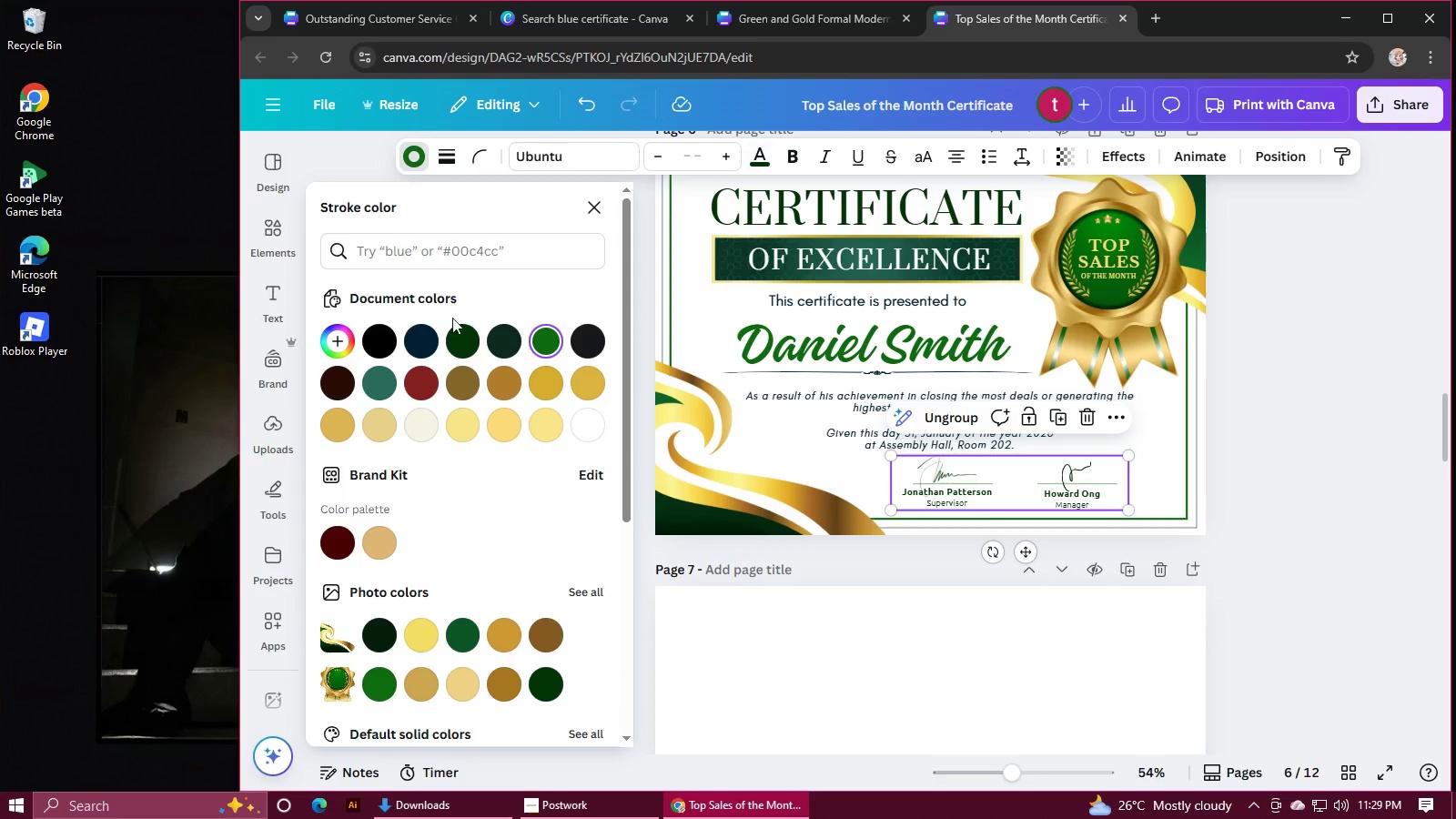 
left_click([459, 345])
 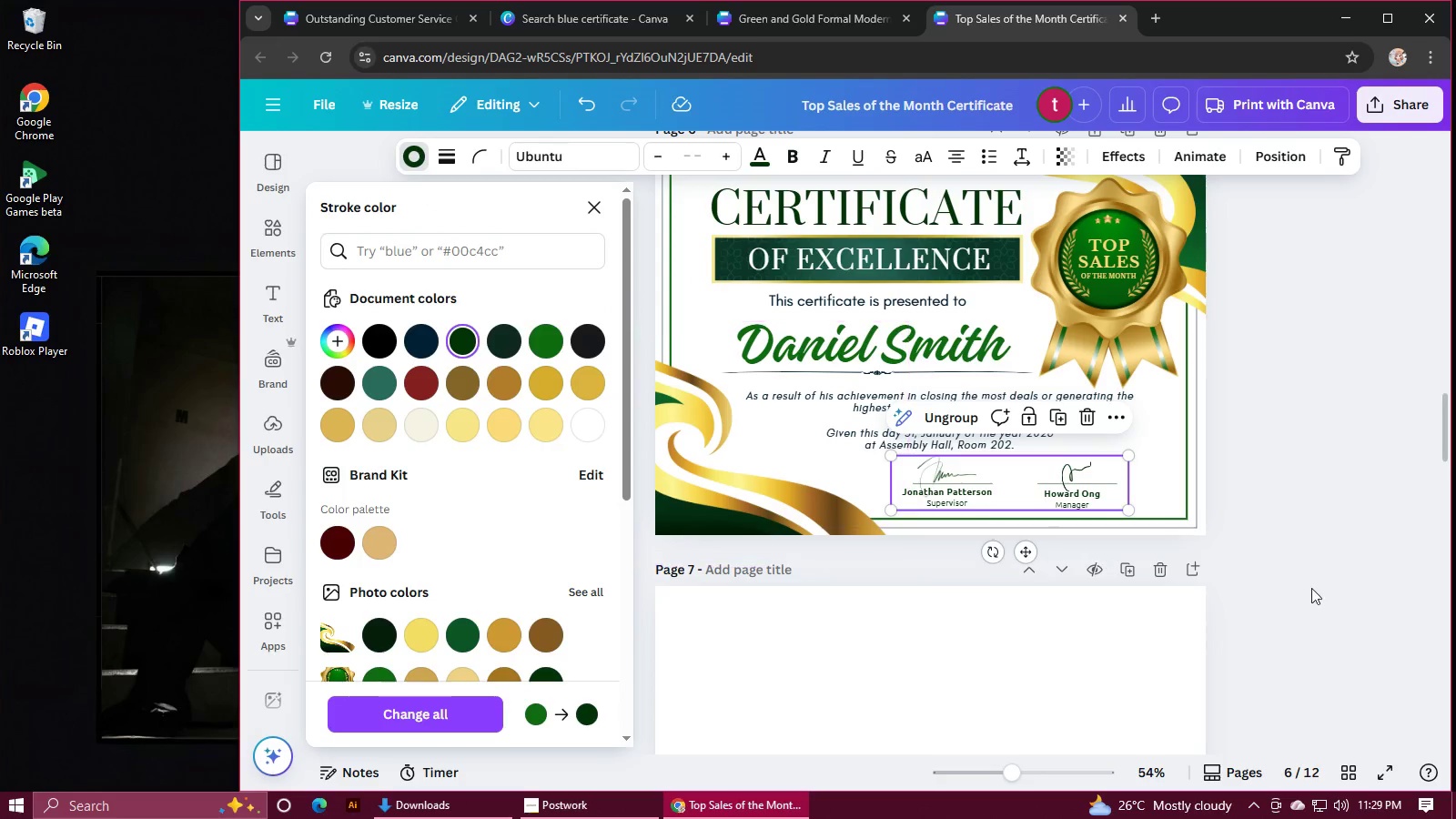 
left_click([1347, 567])
 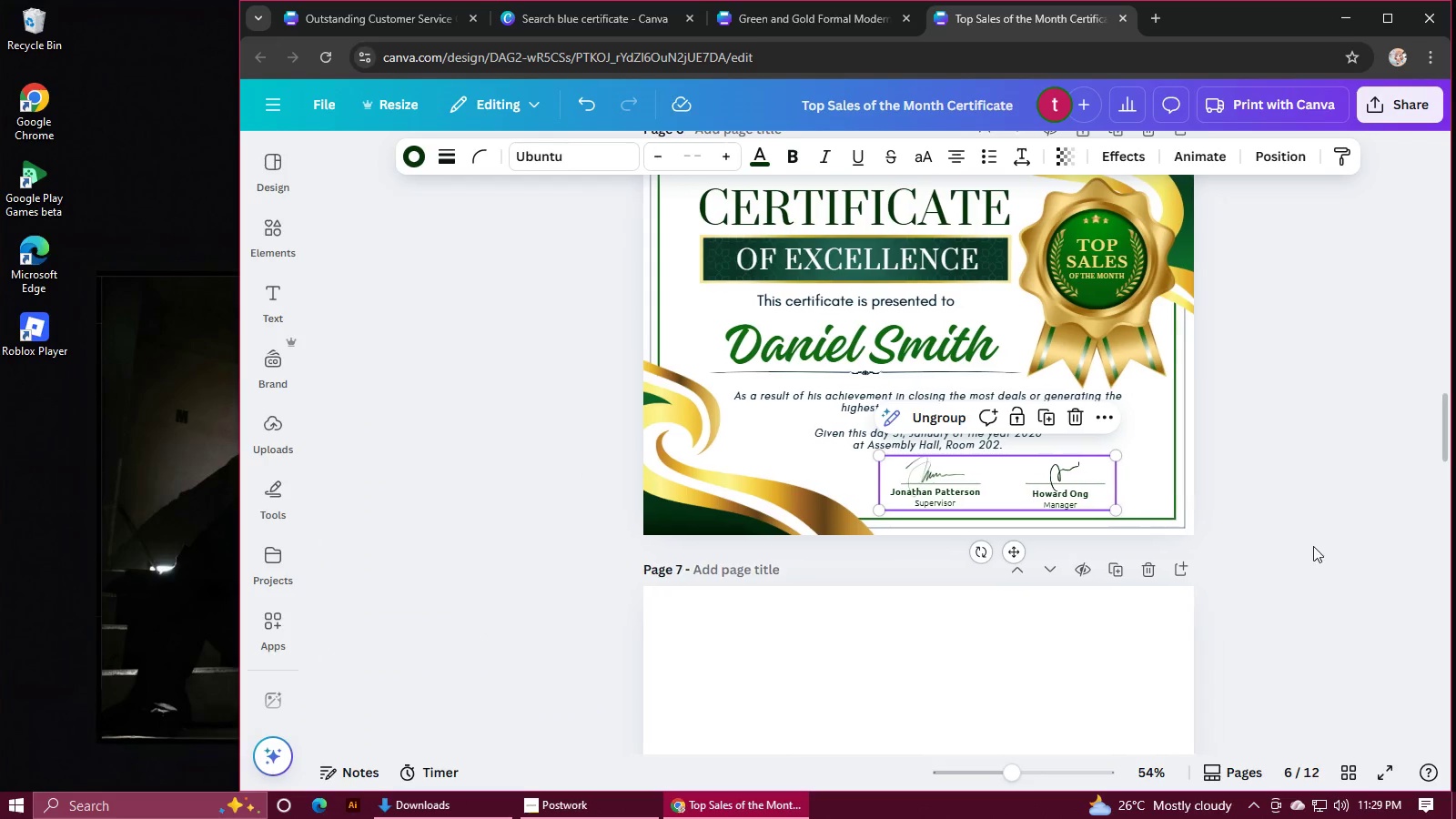 
double_click([1306, 542])
 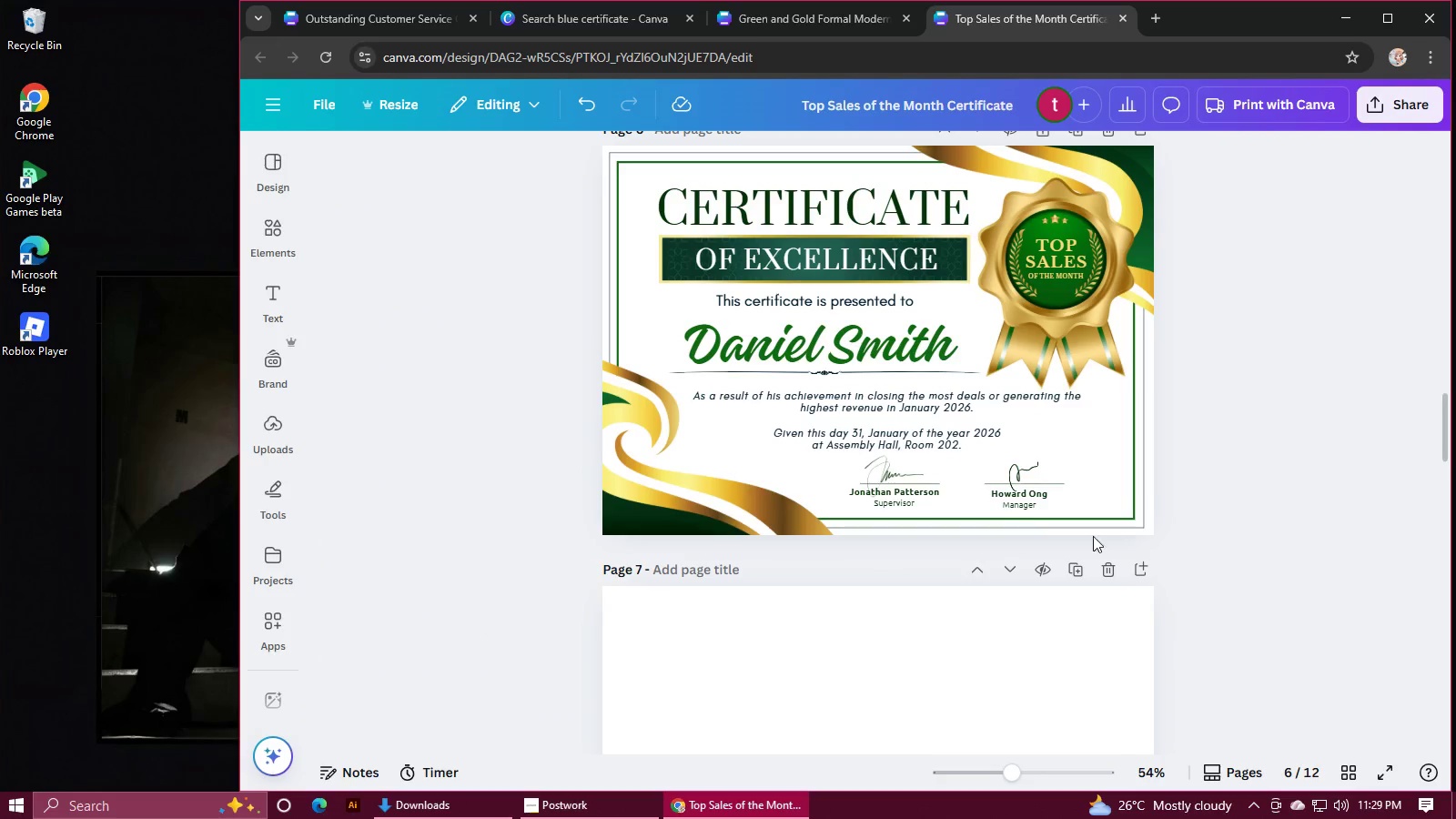 
left_click_drag(start_coordinate=[970, 494], to_coordinate=[975, 493])
 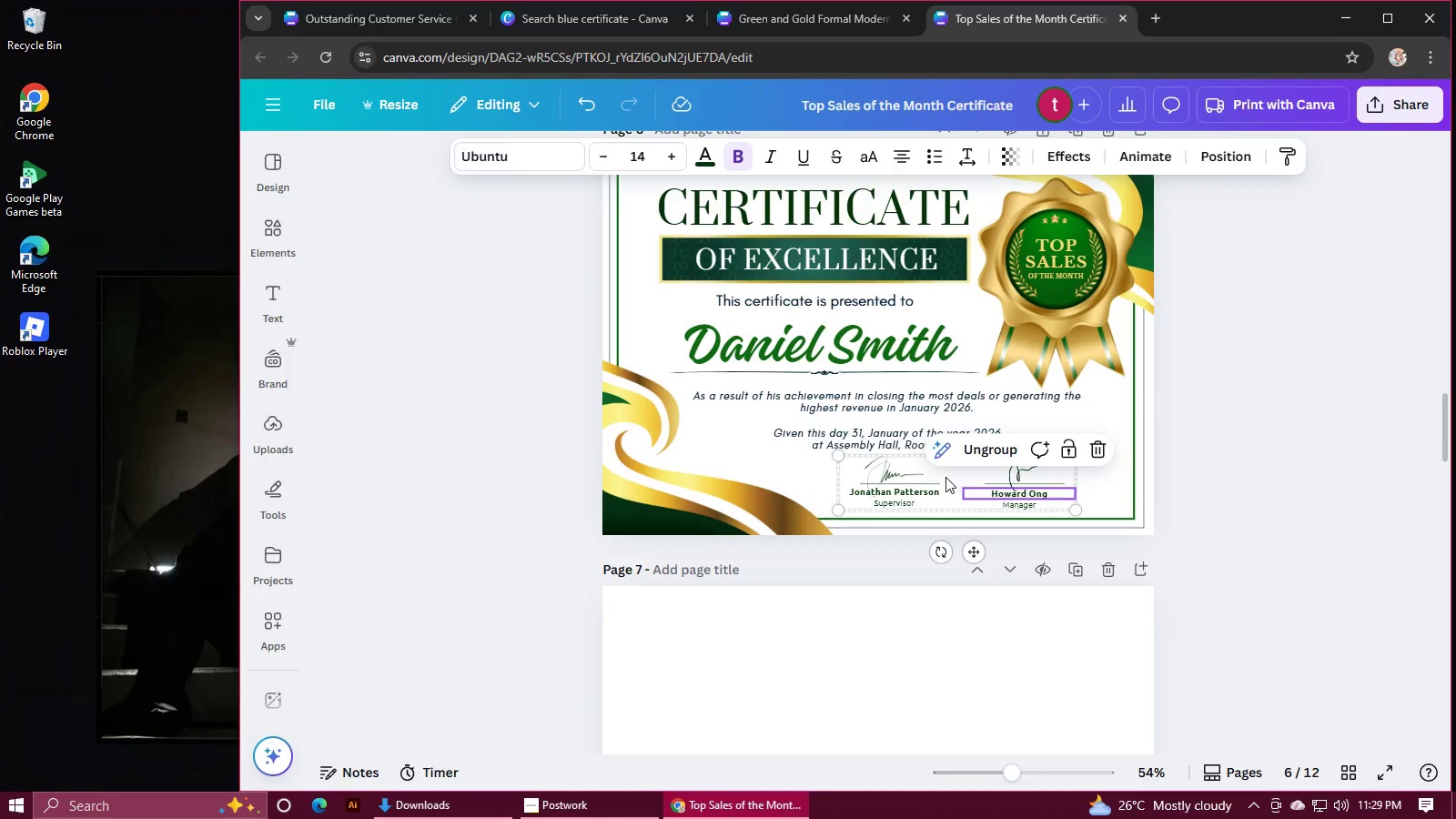 
left_click_drag(start_coordinate=[945, 477], to_coordinate=[956, 480])
 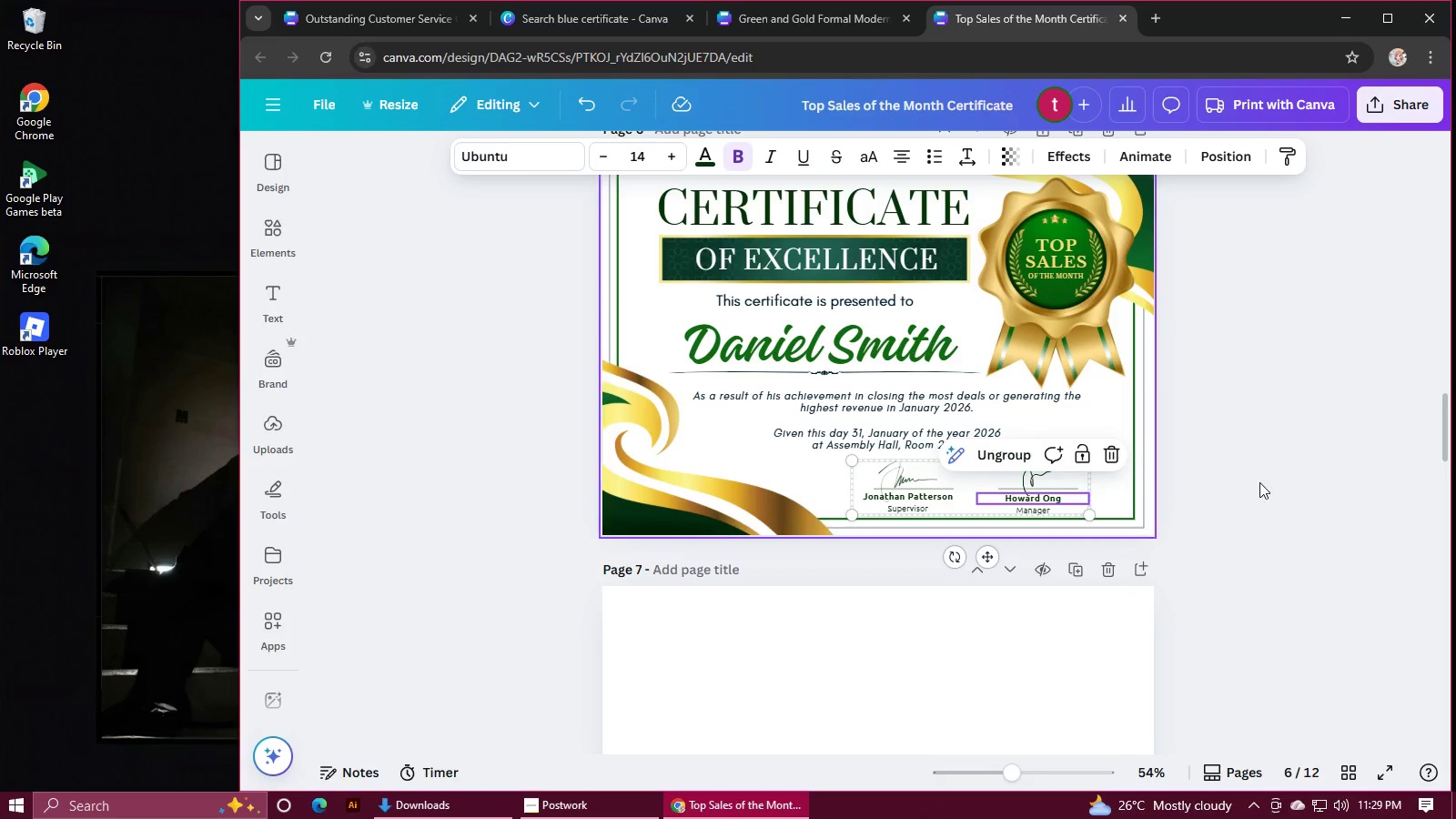 
left_click([1288, 489])
 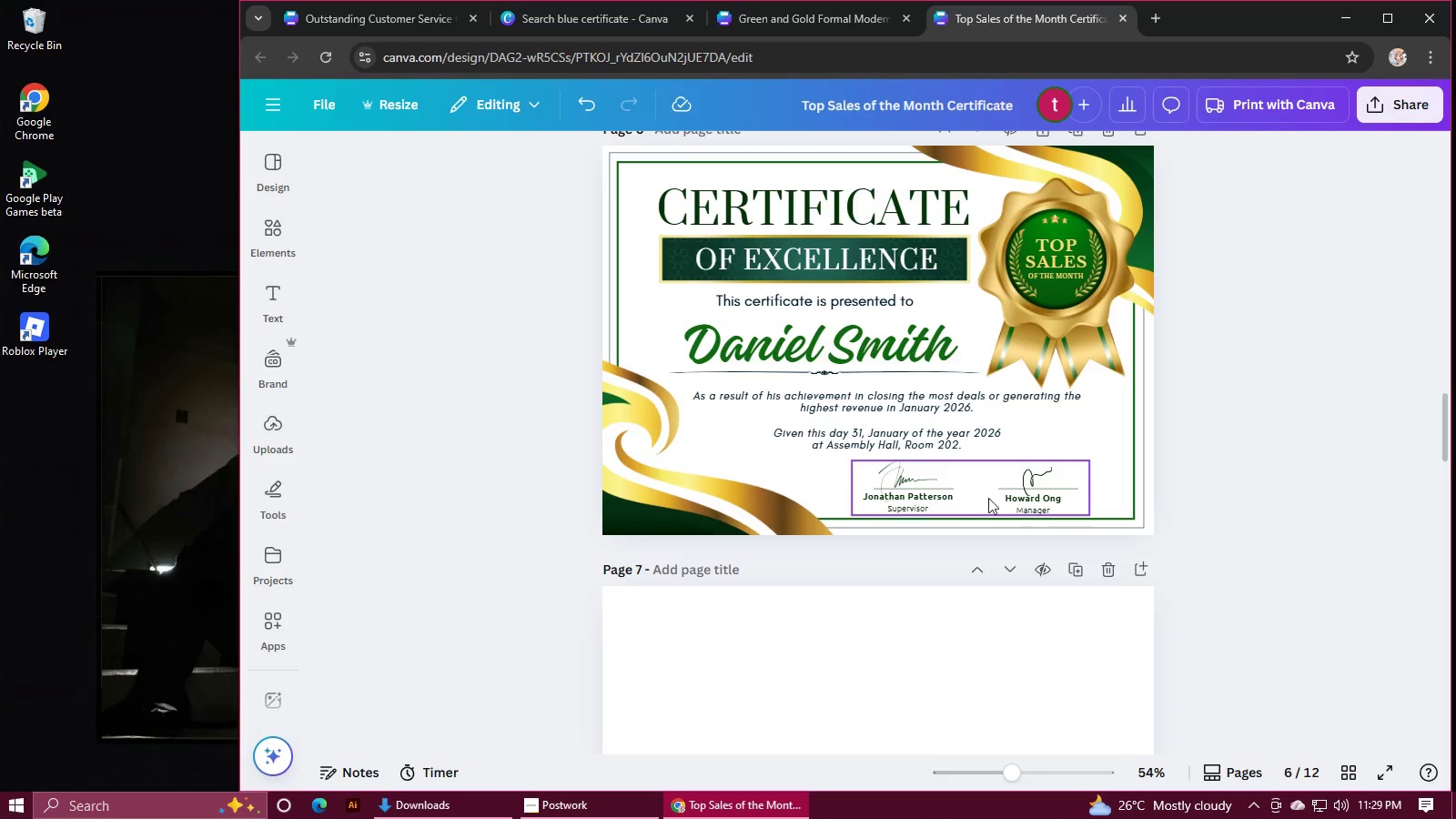 
left_click_drag(start_coordinate=[963, 501], to_coordinate=[975, 494])
 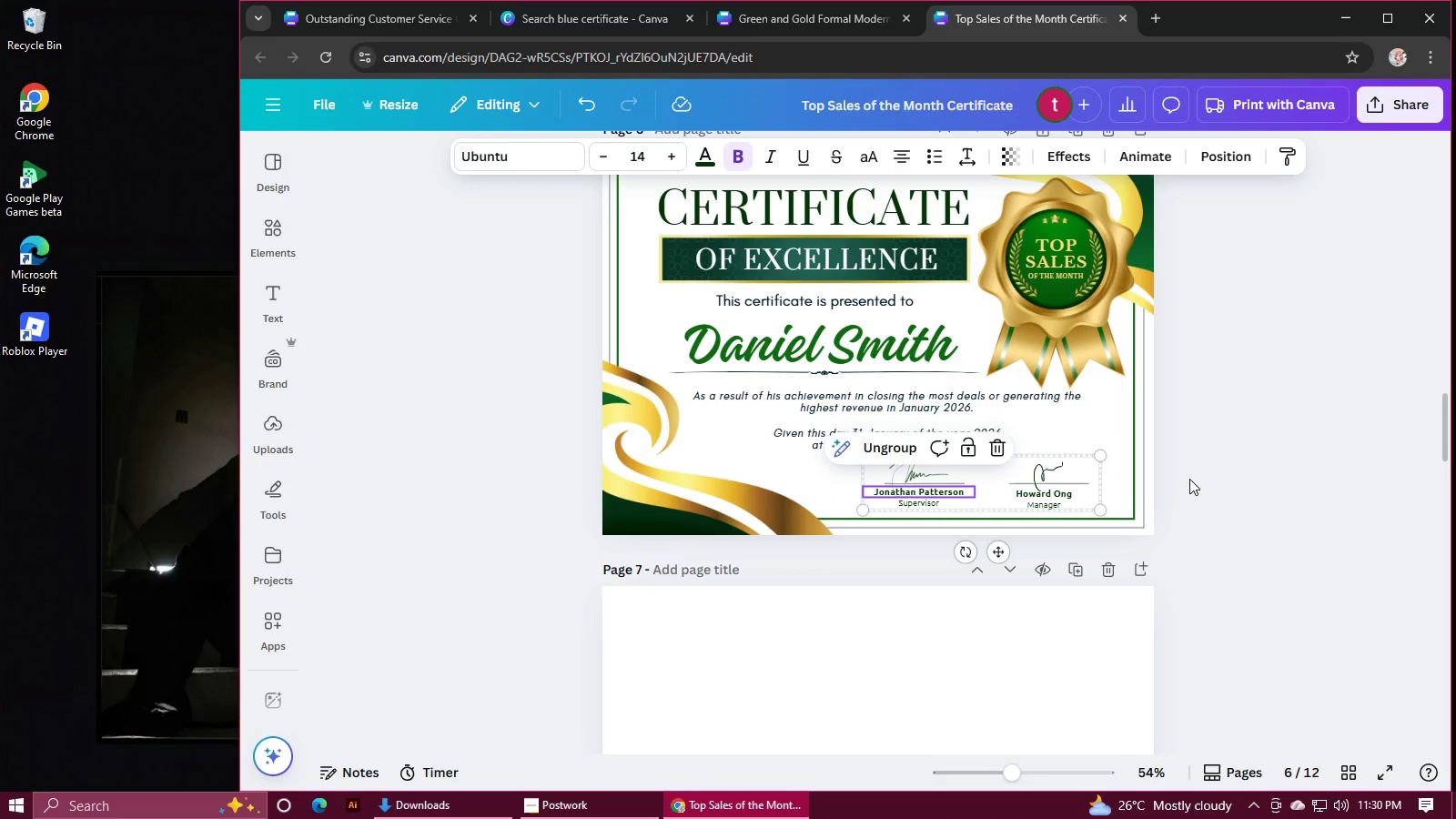 
left_click([1347, 479])
 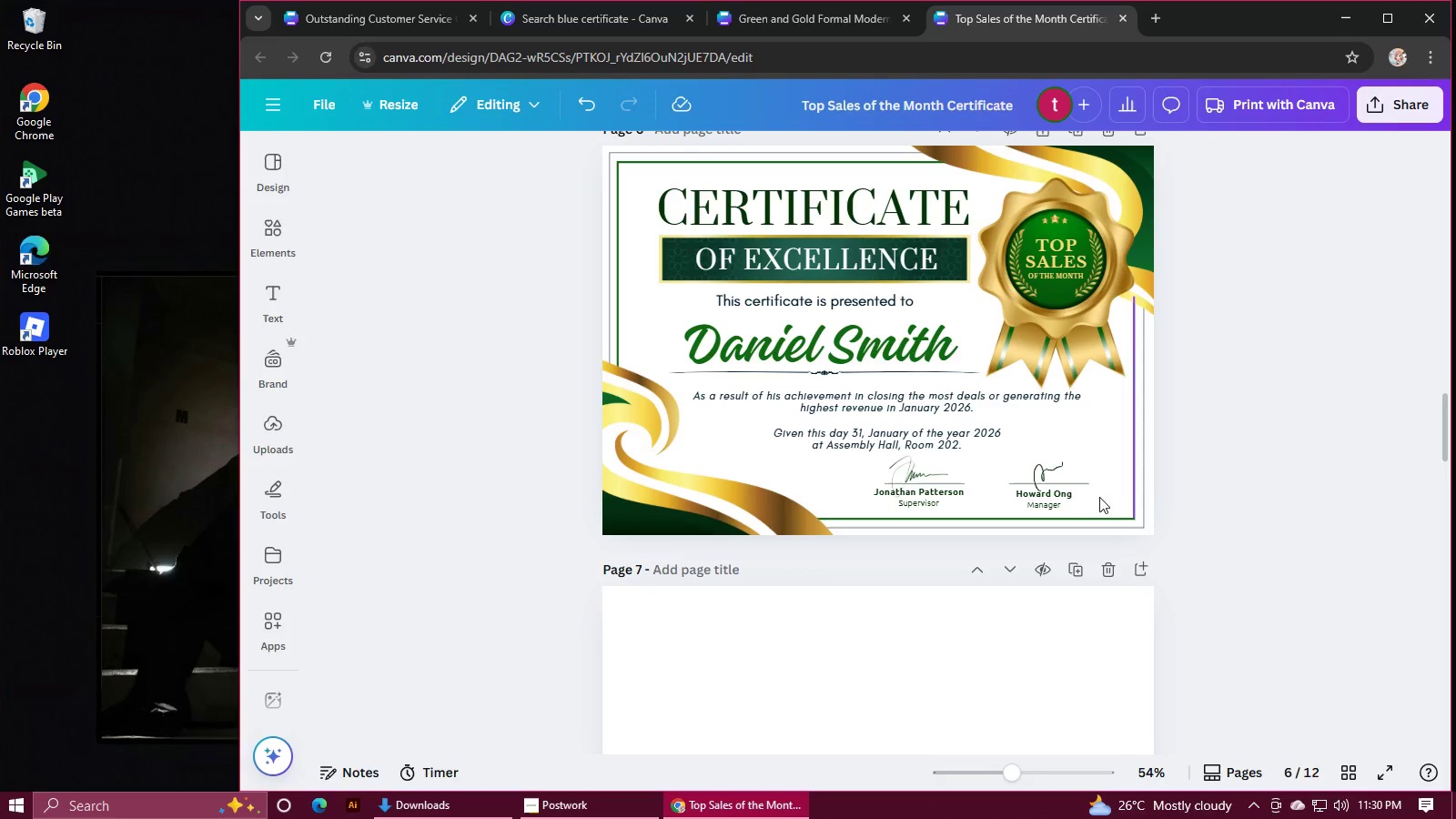 
hold_key(key=ControlLeft, duration=0.82)
scroll: coordinate [1046, 504], scroll_direction: up, amount: 2.0
 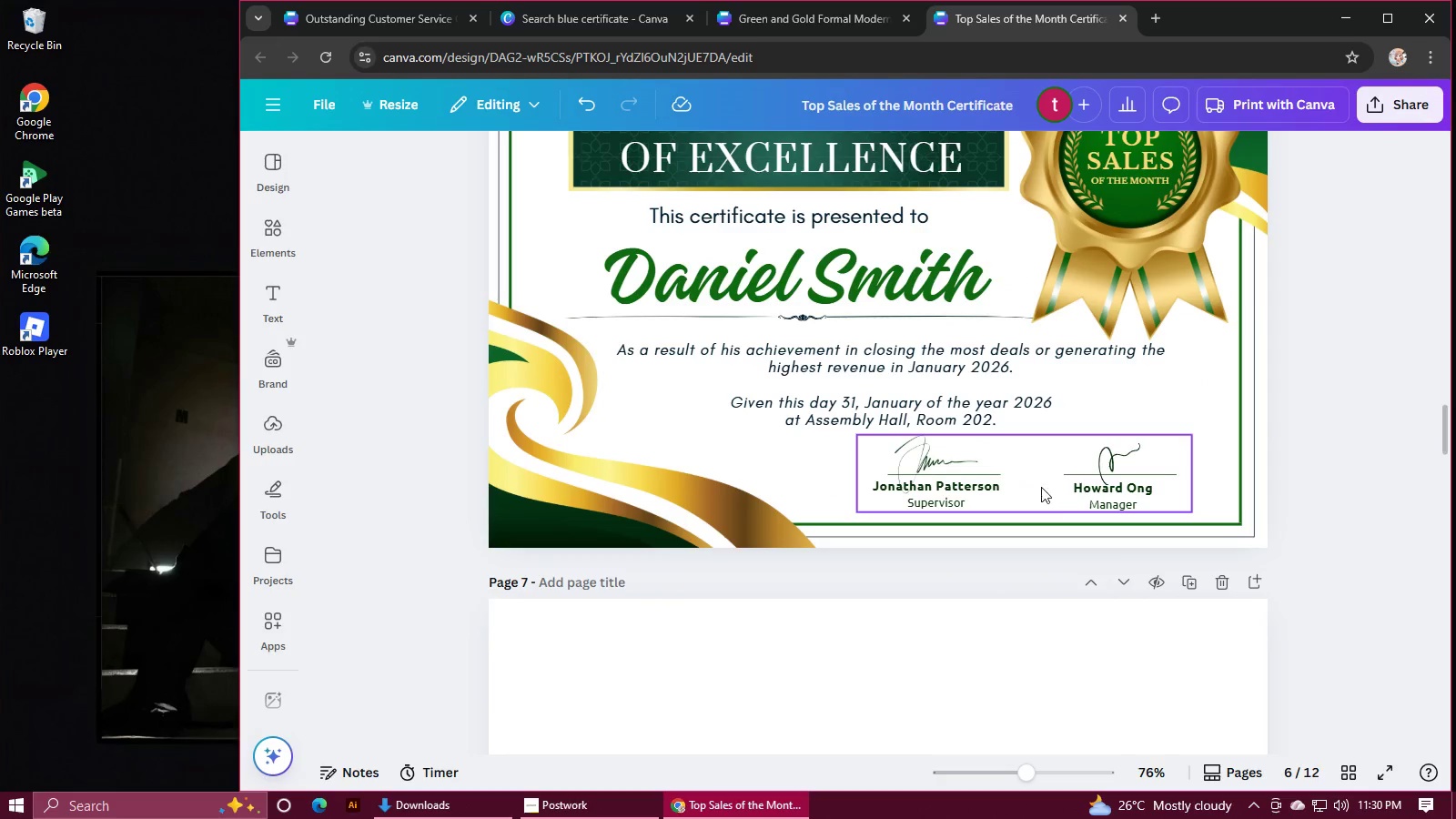 
left_click_drag(start_coordinate=[1046, 477], to_coordinate=[1055, 484])
 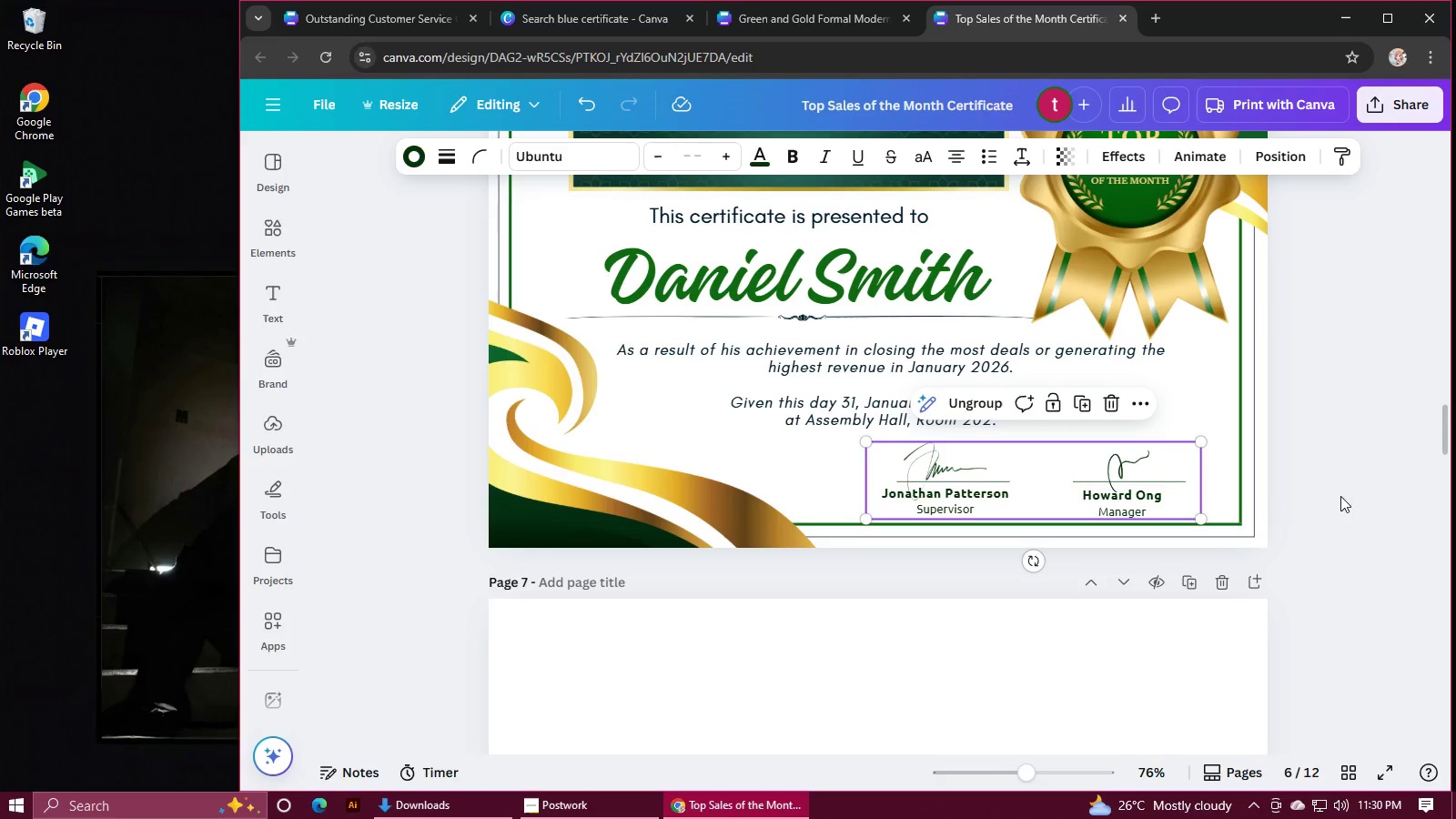 
left_click([1350, 496])
 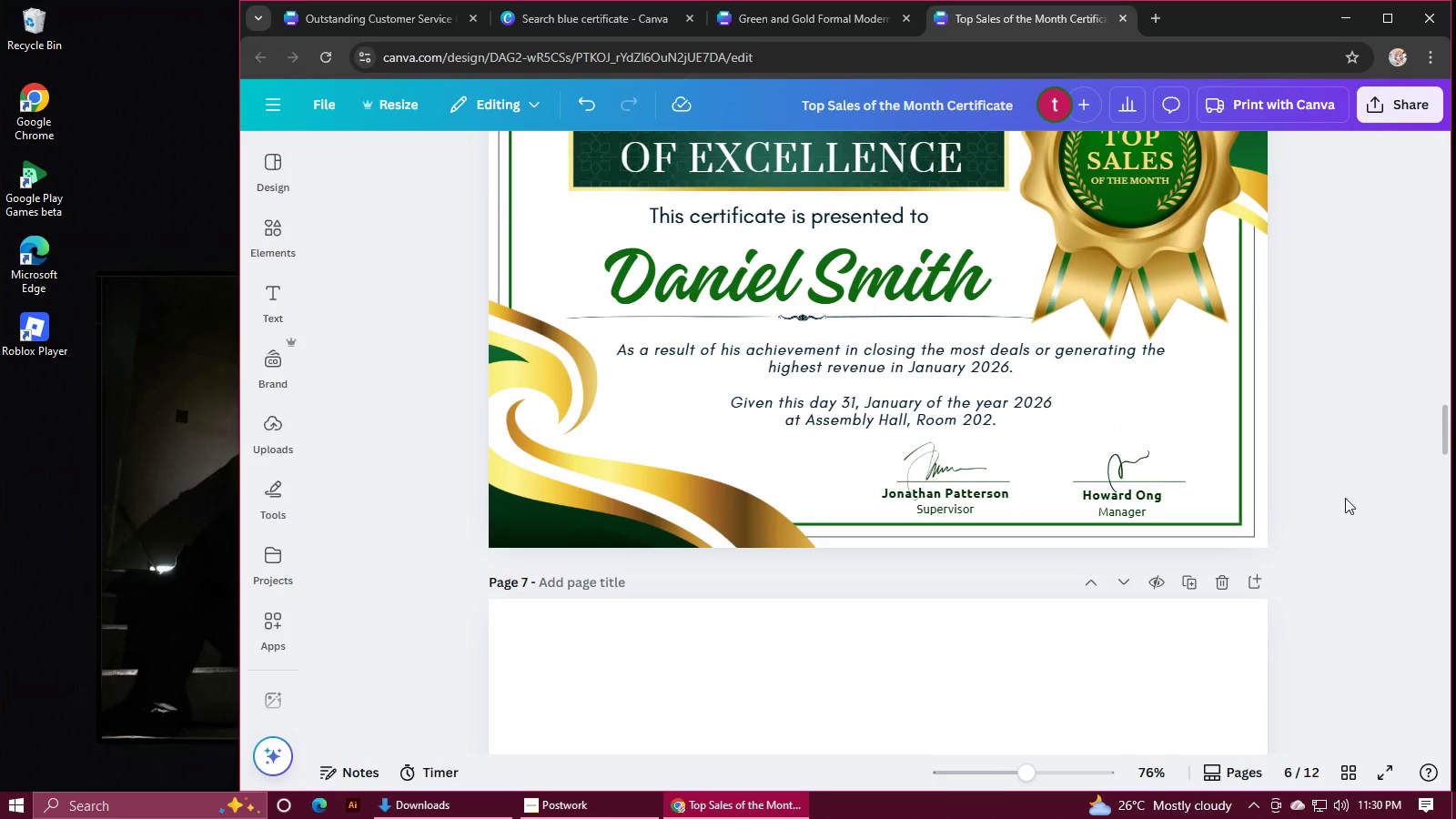 
hold_key(key=ControlLeft, duration=0.88)
scroll: coordinate [1338, 496], scroll_direction: down, amount: 3.0
 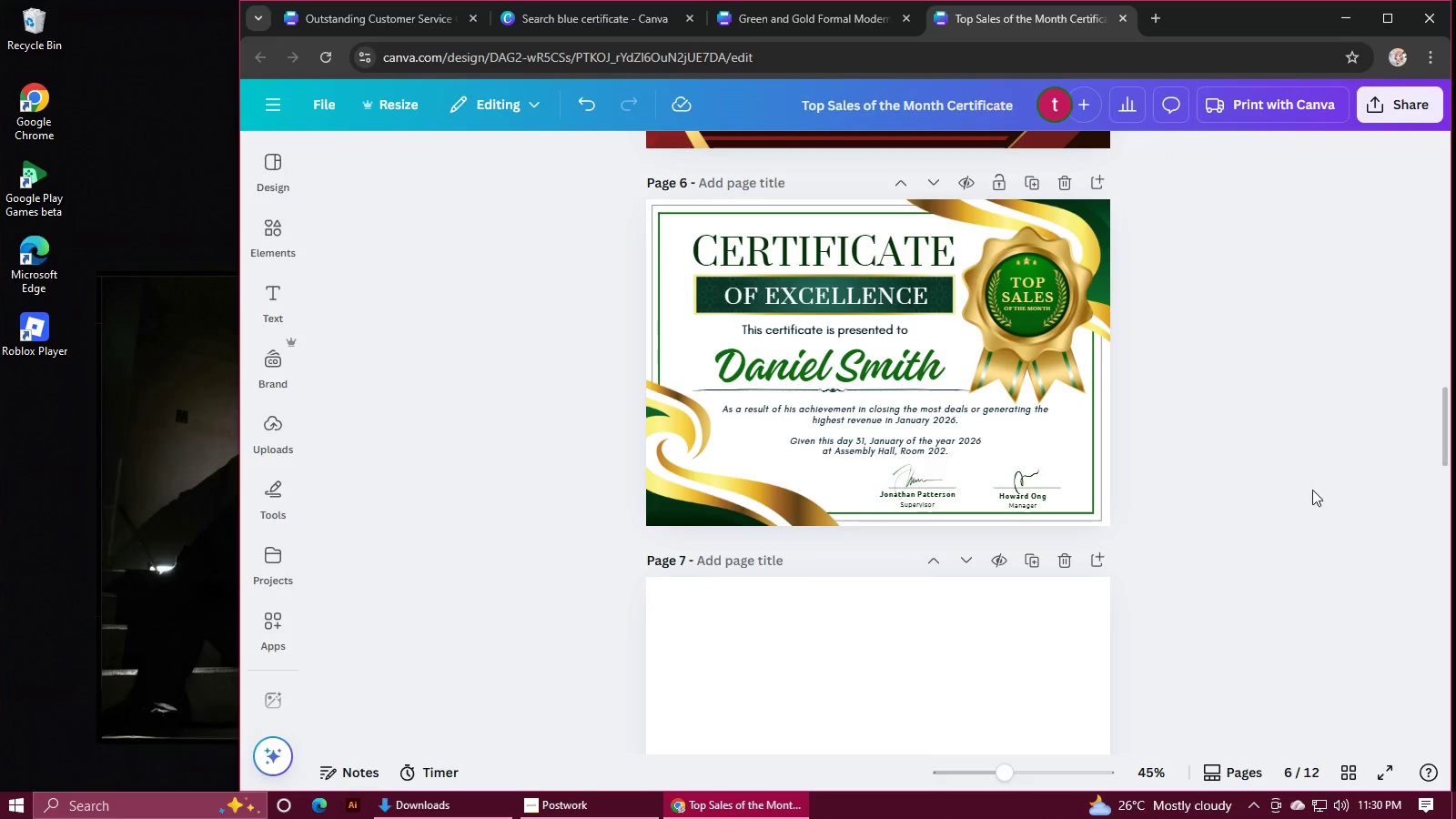 
left_click([1246, 471])
 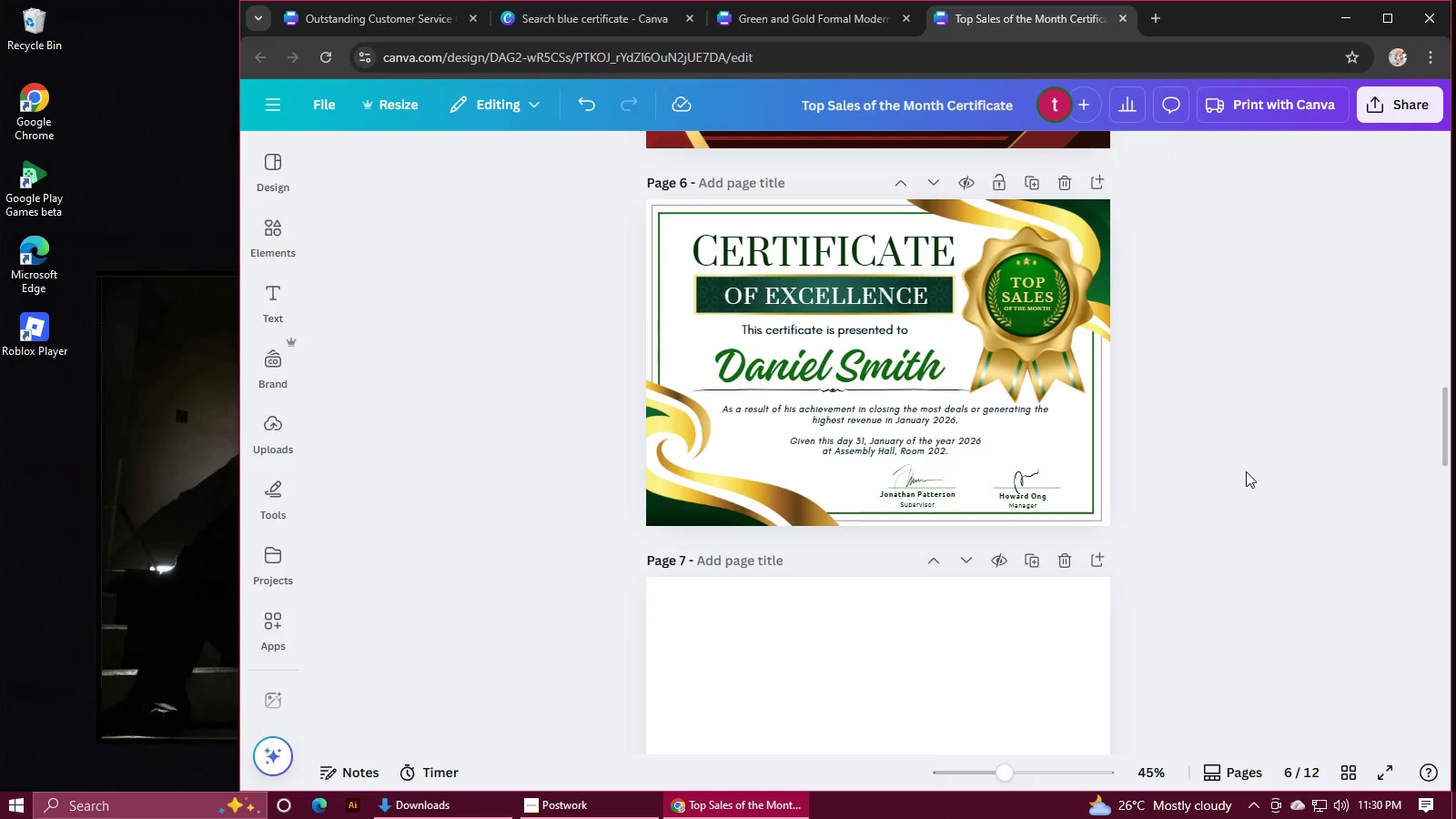 
wait(6.84)
 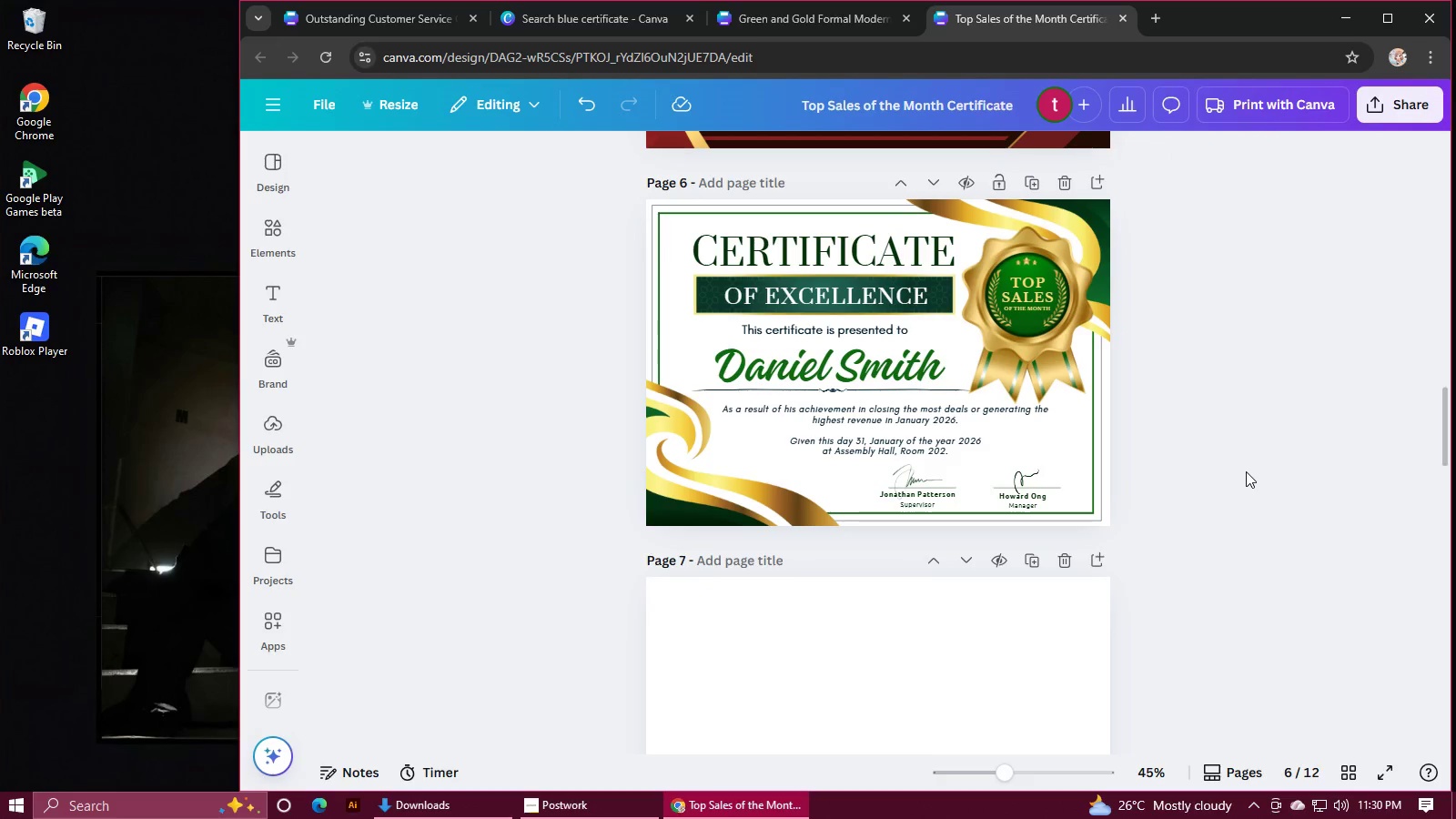 
scroll: coordinate [1246, 471], scroll_direction: down, amount: 4.0
 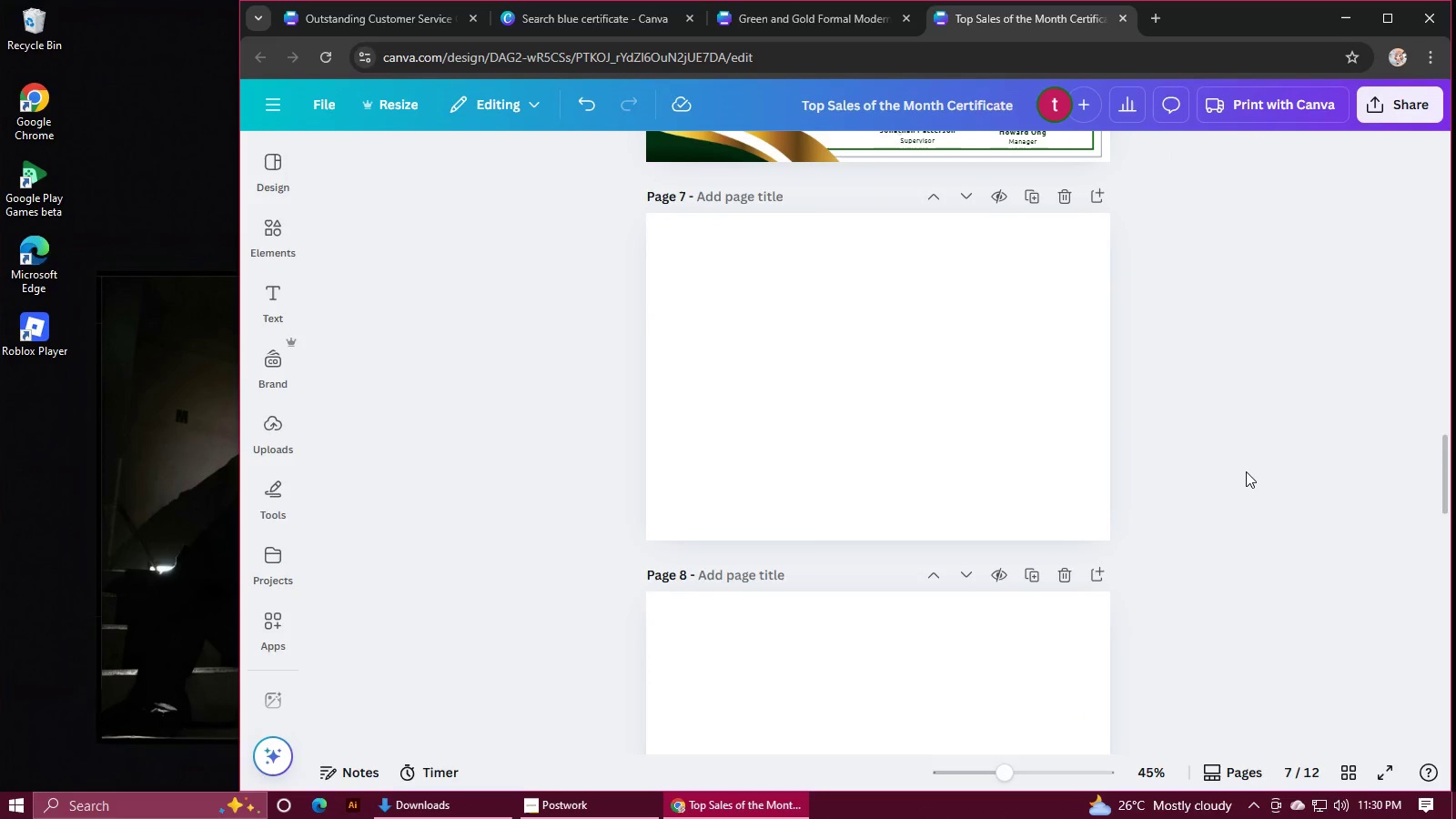 
wait(6.97)
 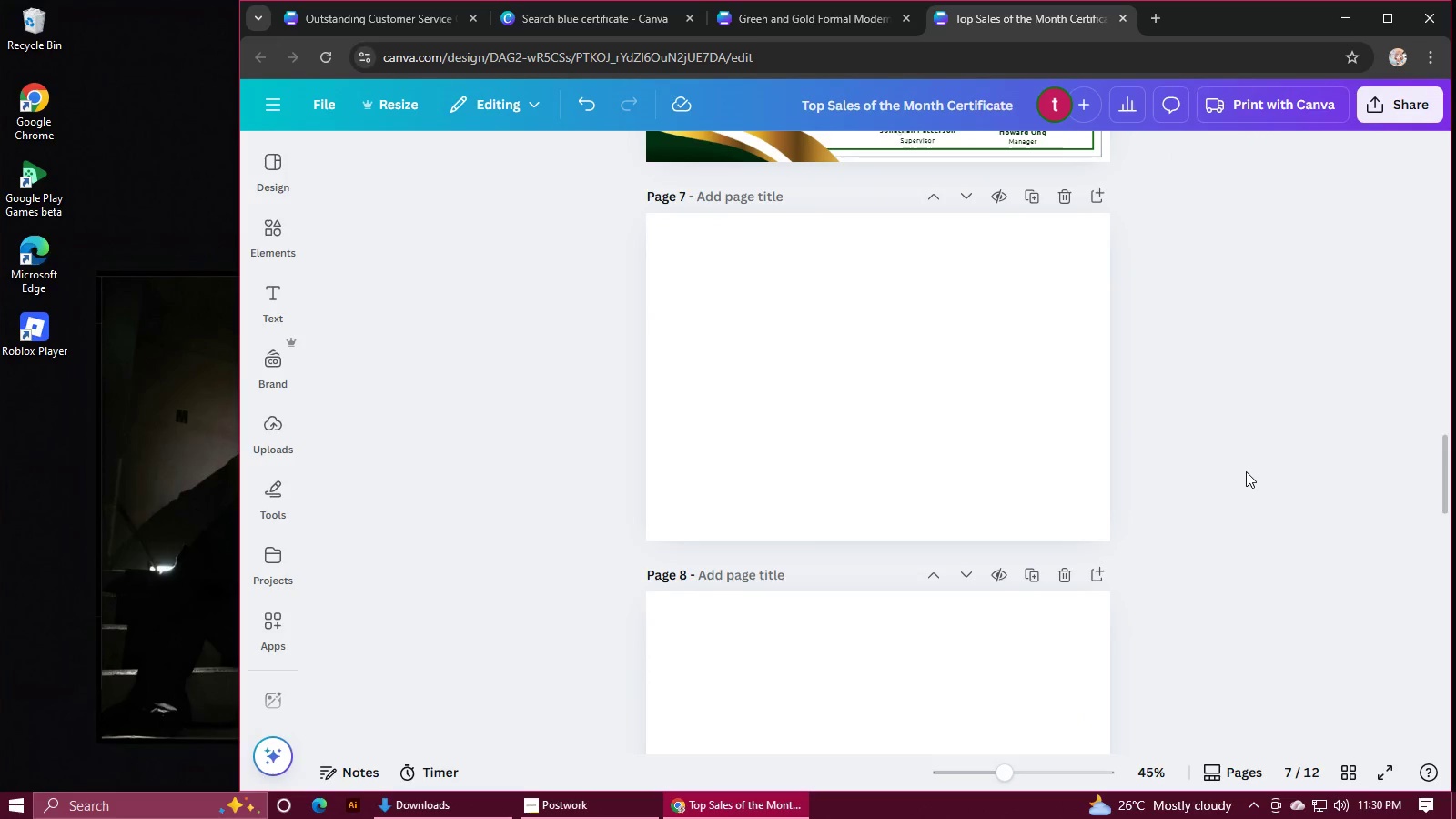 
left_click([866, 26])
 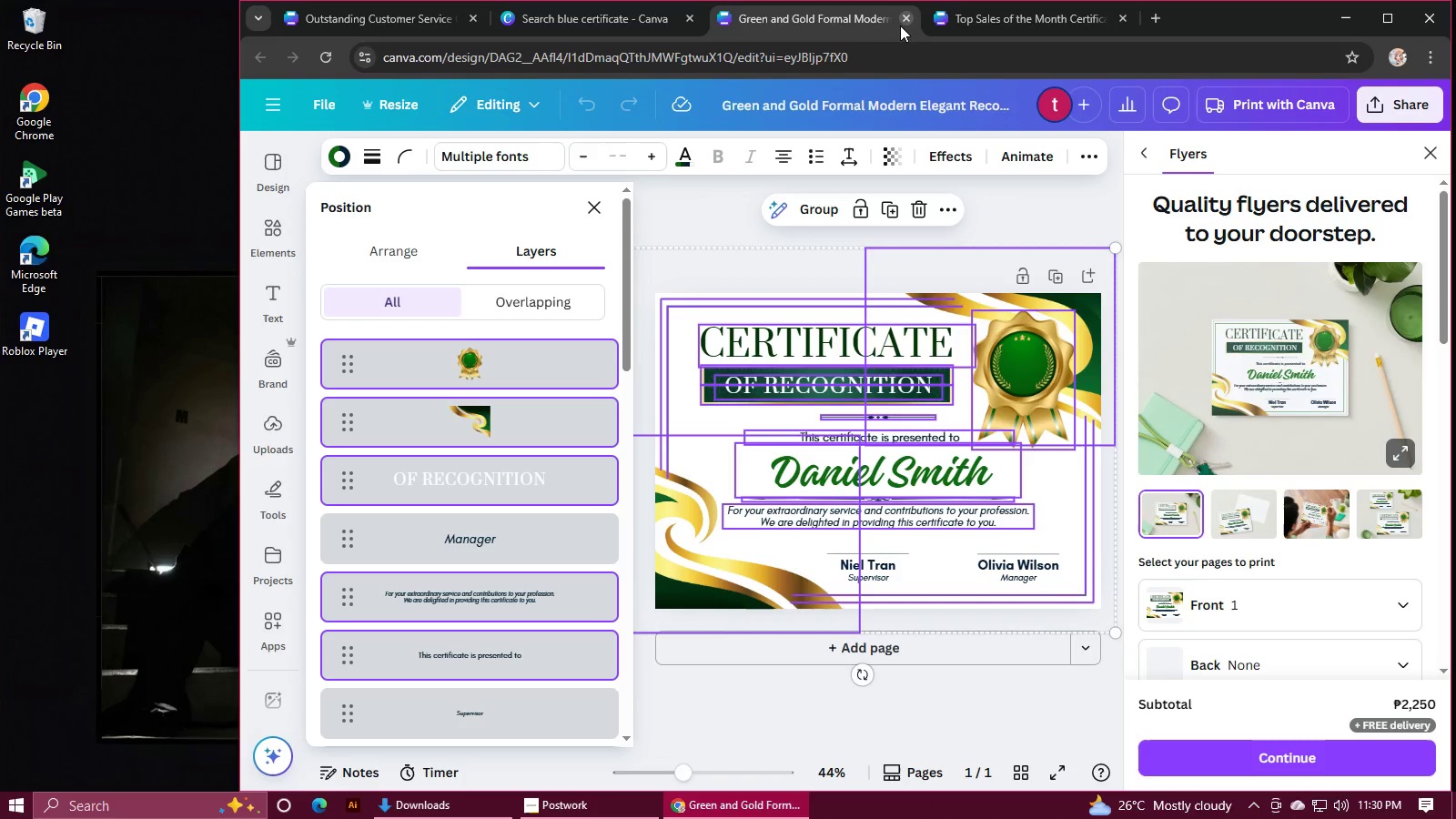 
left_click([905, 20])
 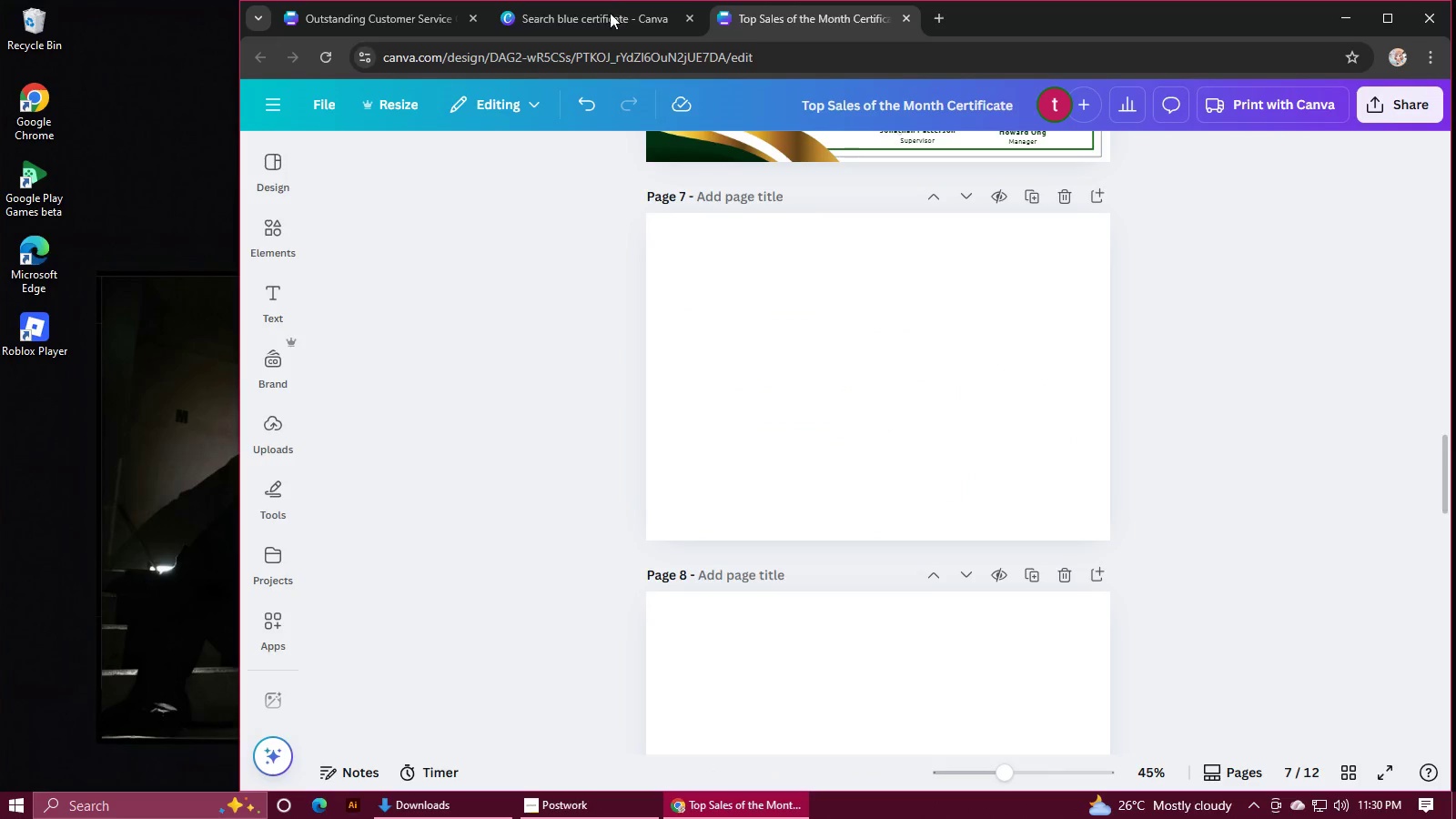 
left_click([609, 15])
 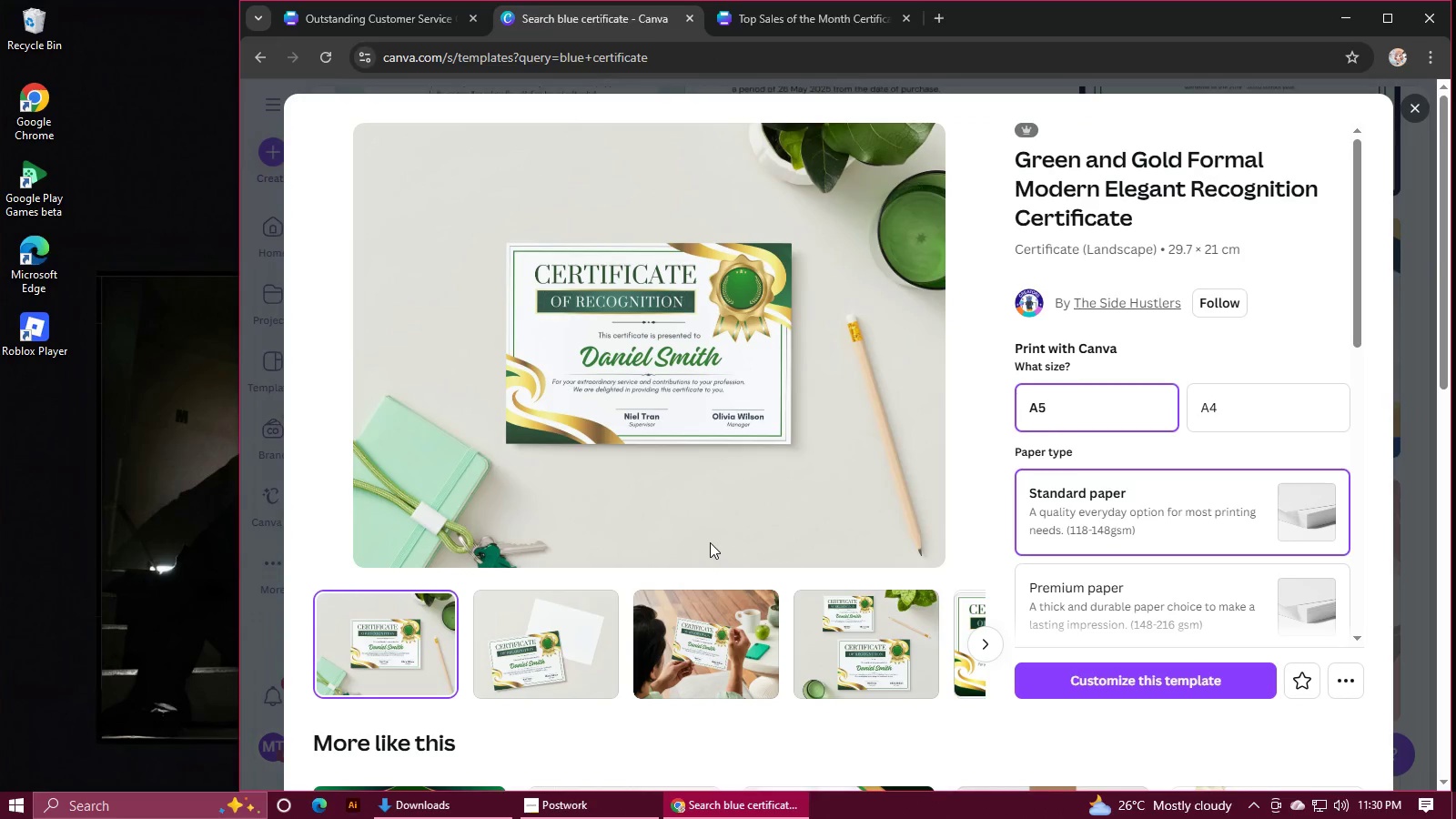 
scroll: coordinate [710, 542], scroll_direction: down, amount: 8.0
 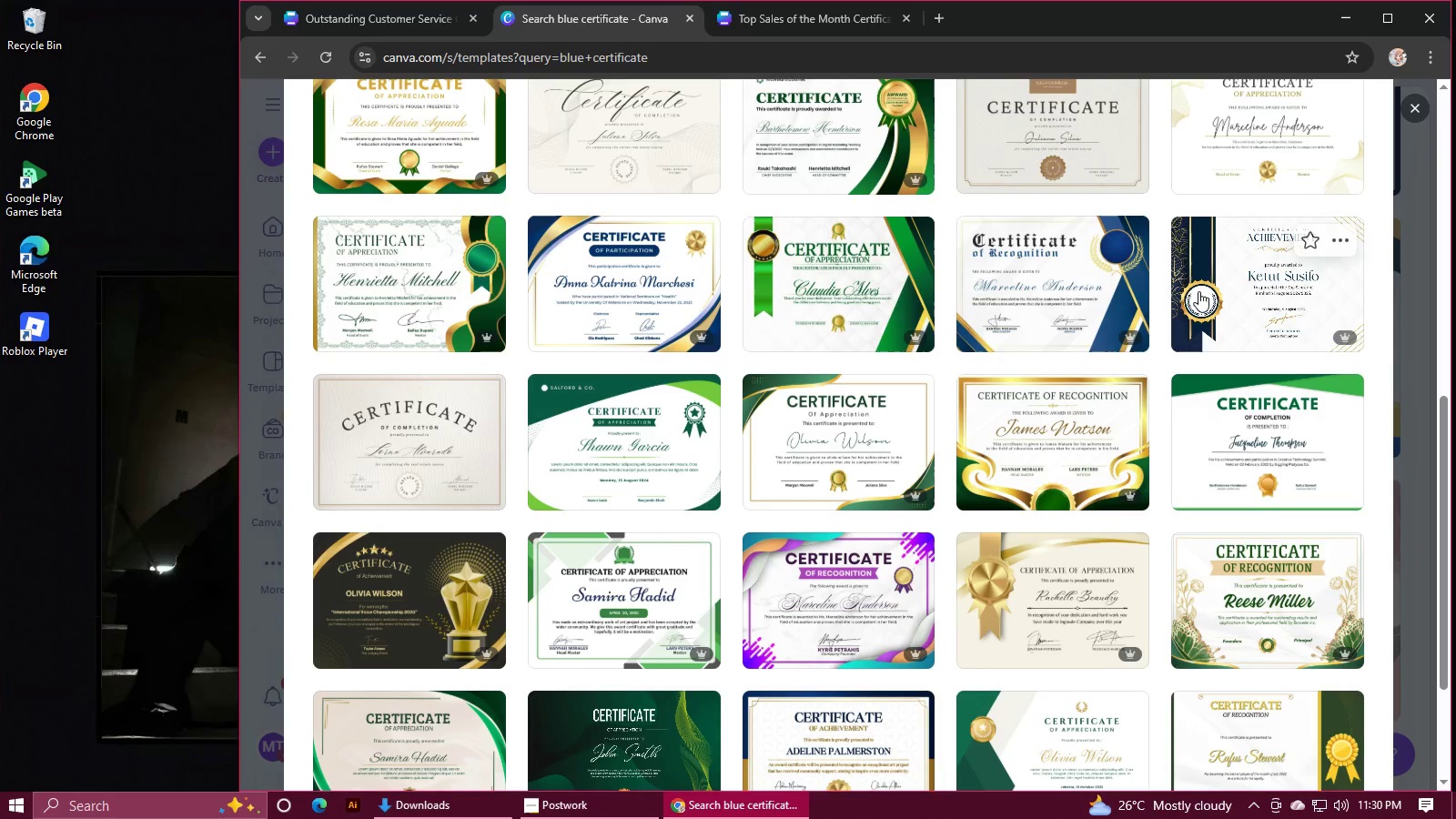 
mouse_move([1019, 399])
 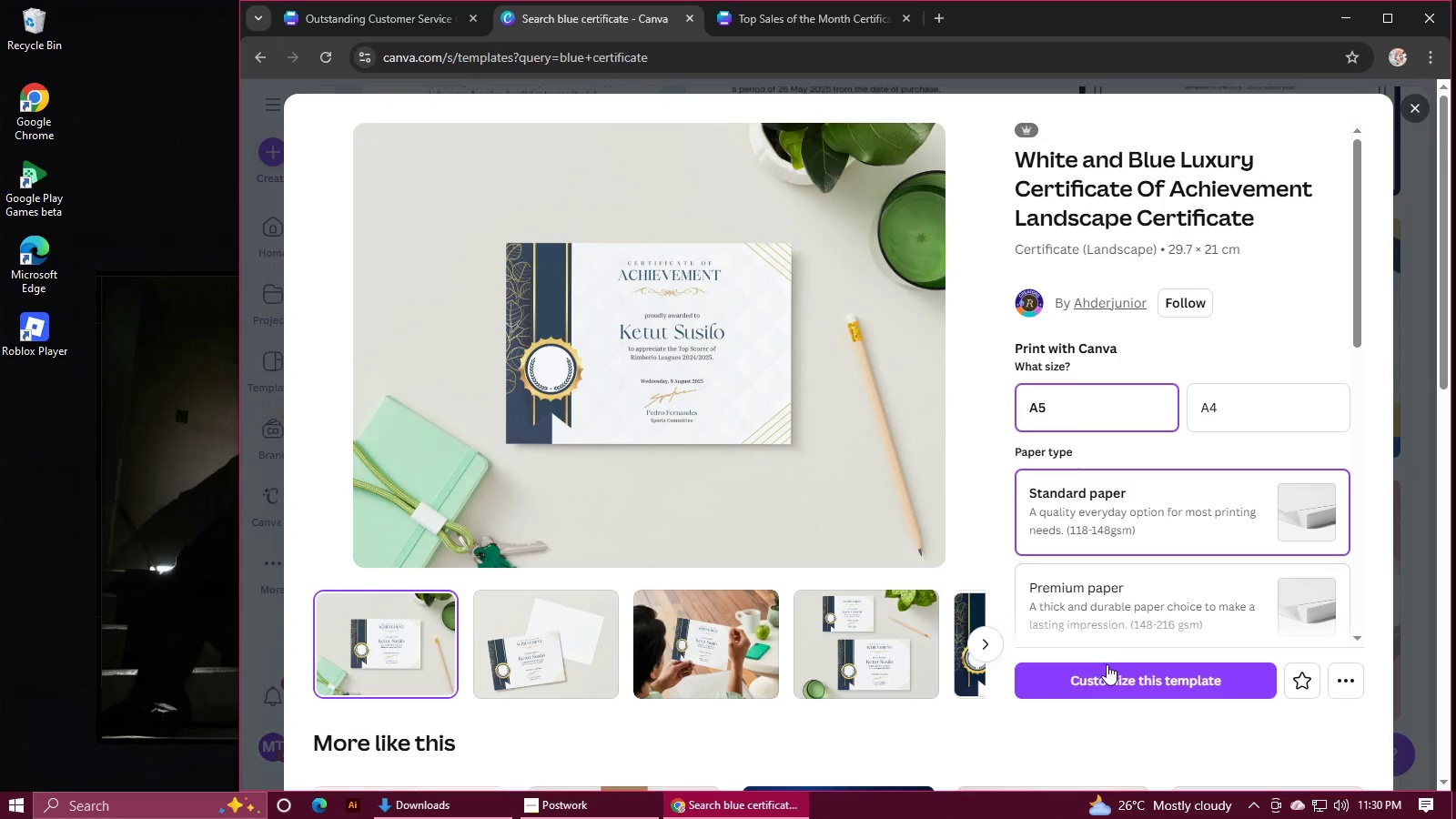 
left_click([1107, 676])
 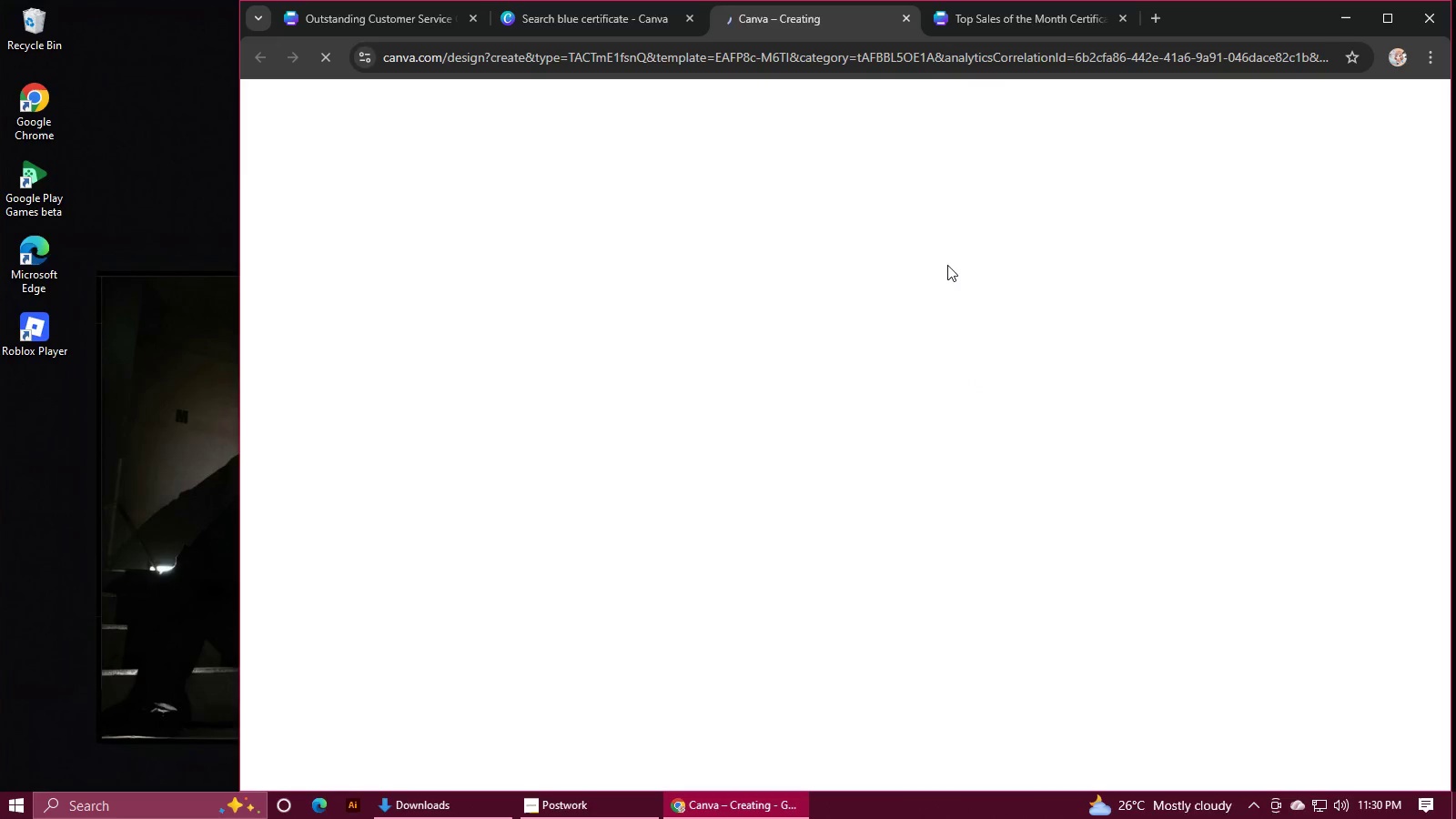 
mouse_move([925, 243])
 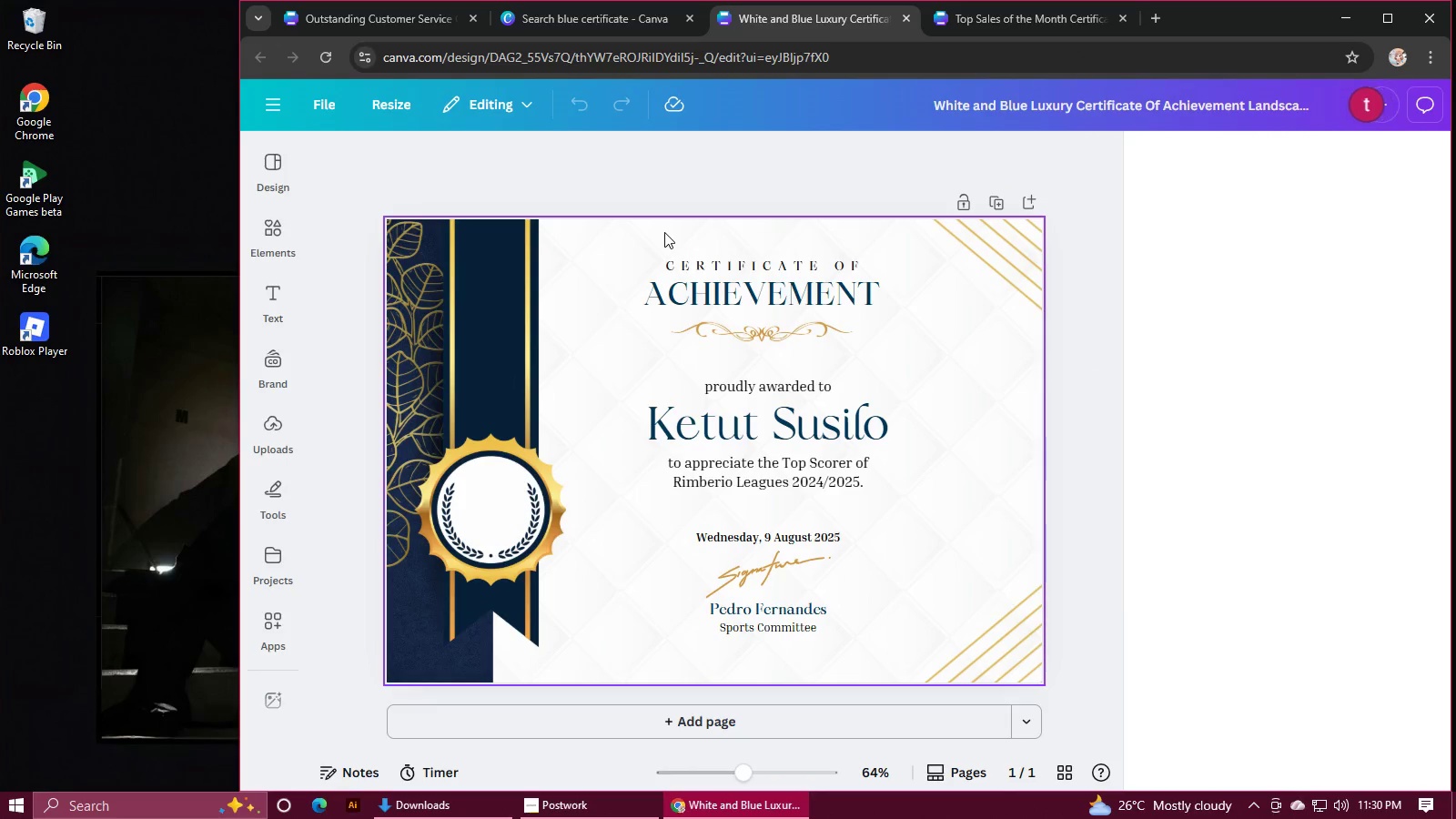 
left_click([664, 232])
 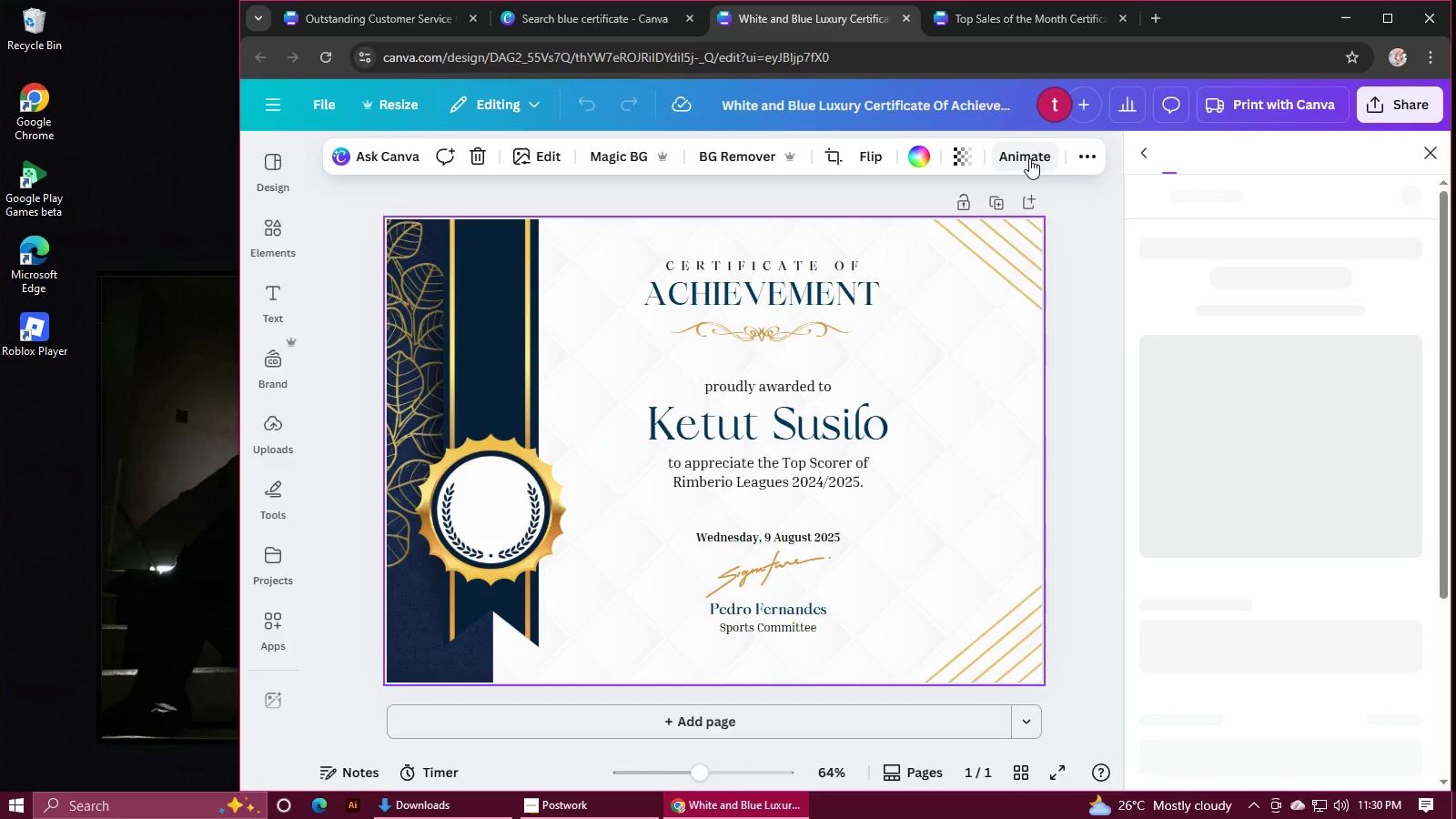 
left_click([1073, 157])
 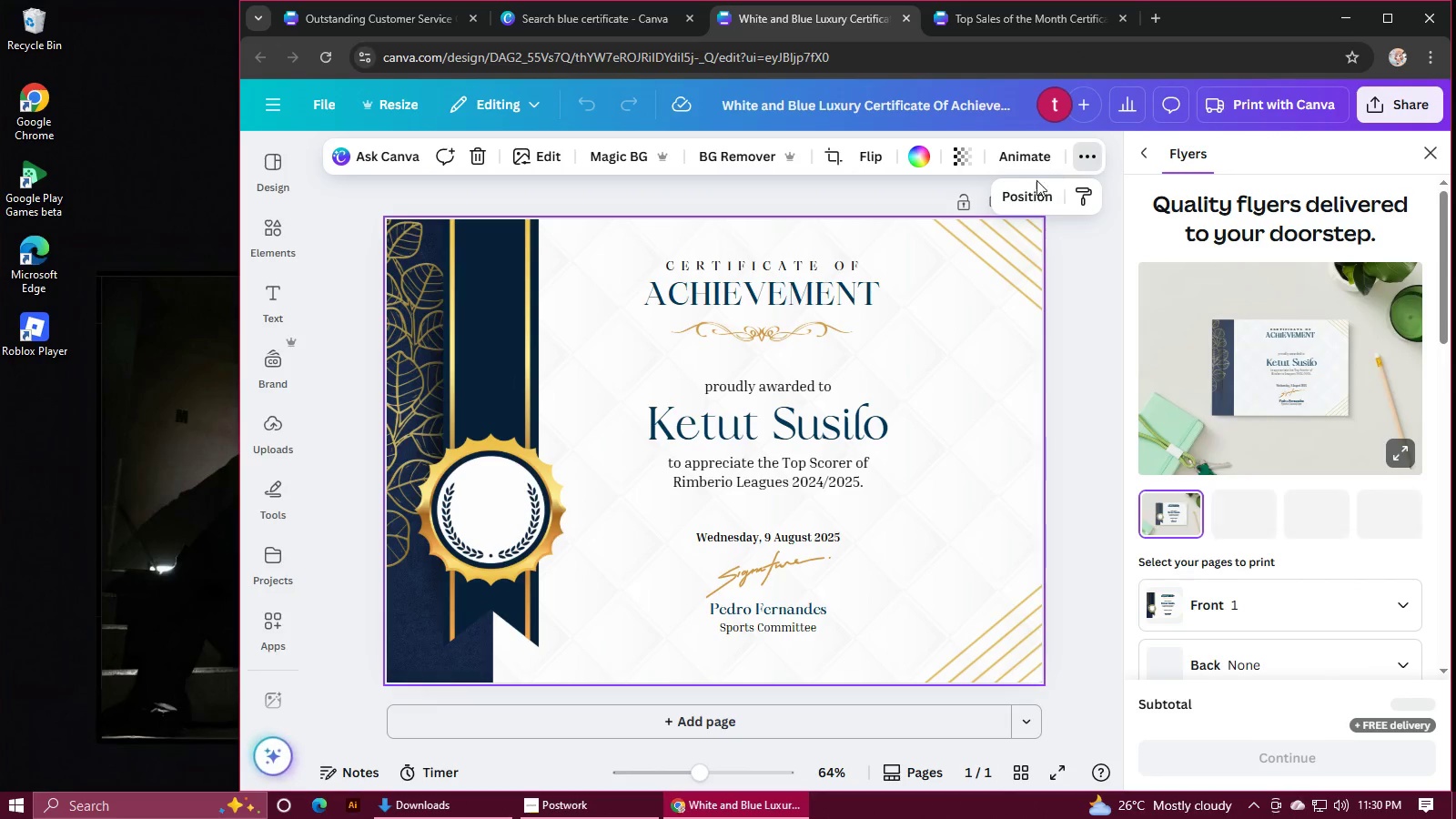 
left_click([1022, 195])
 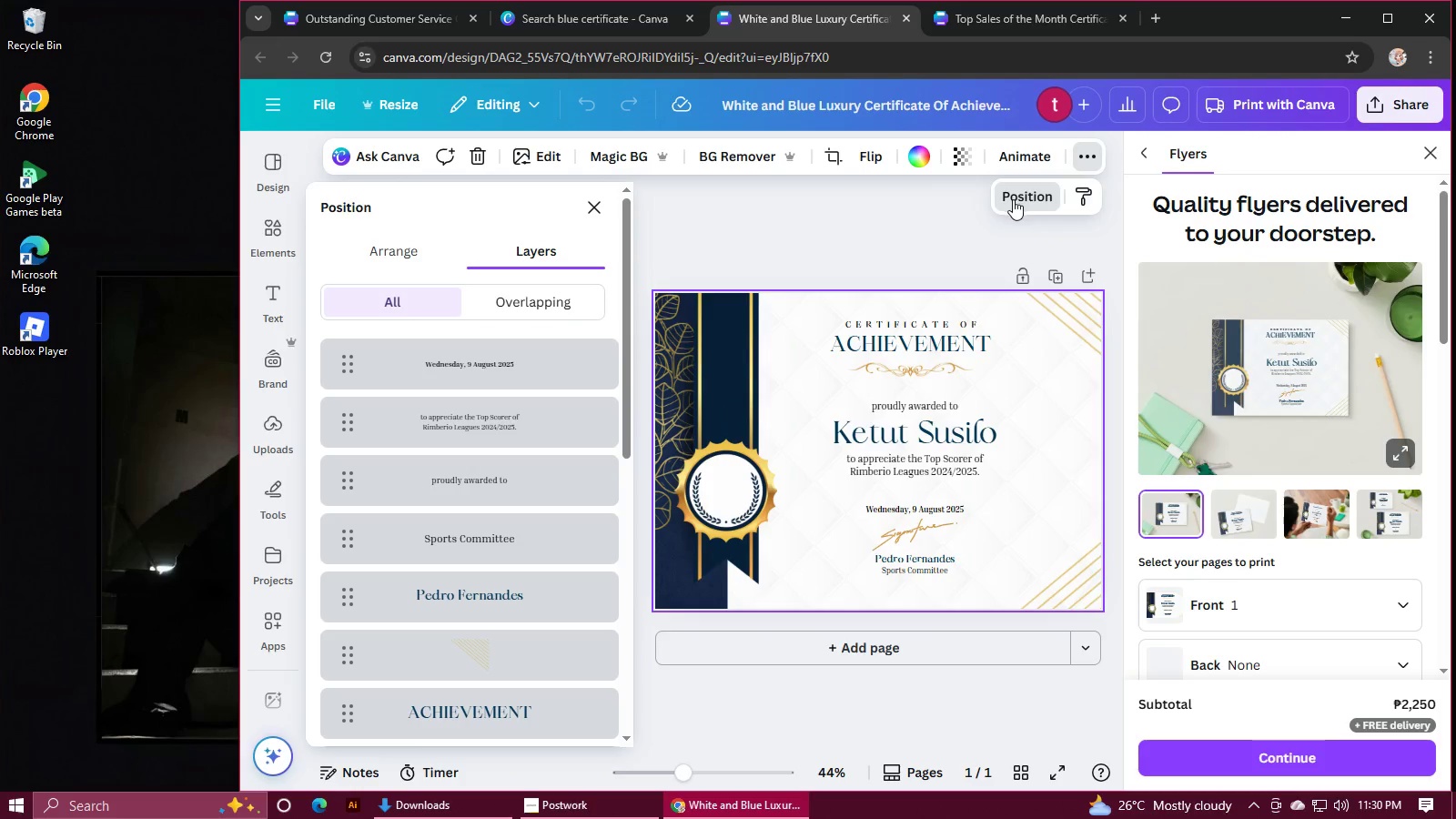 
scroll: coordinate [410, 498], scroll_direction: down, amount: 13.0
 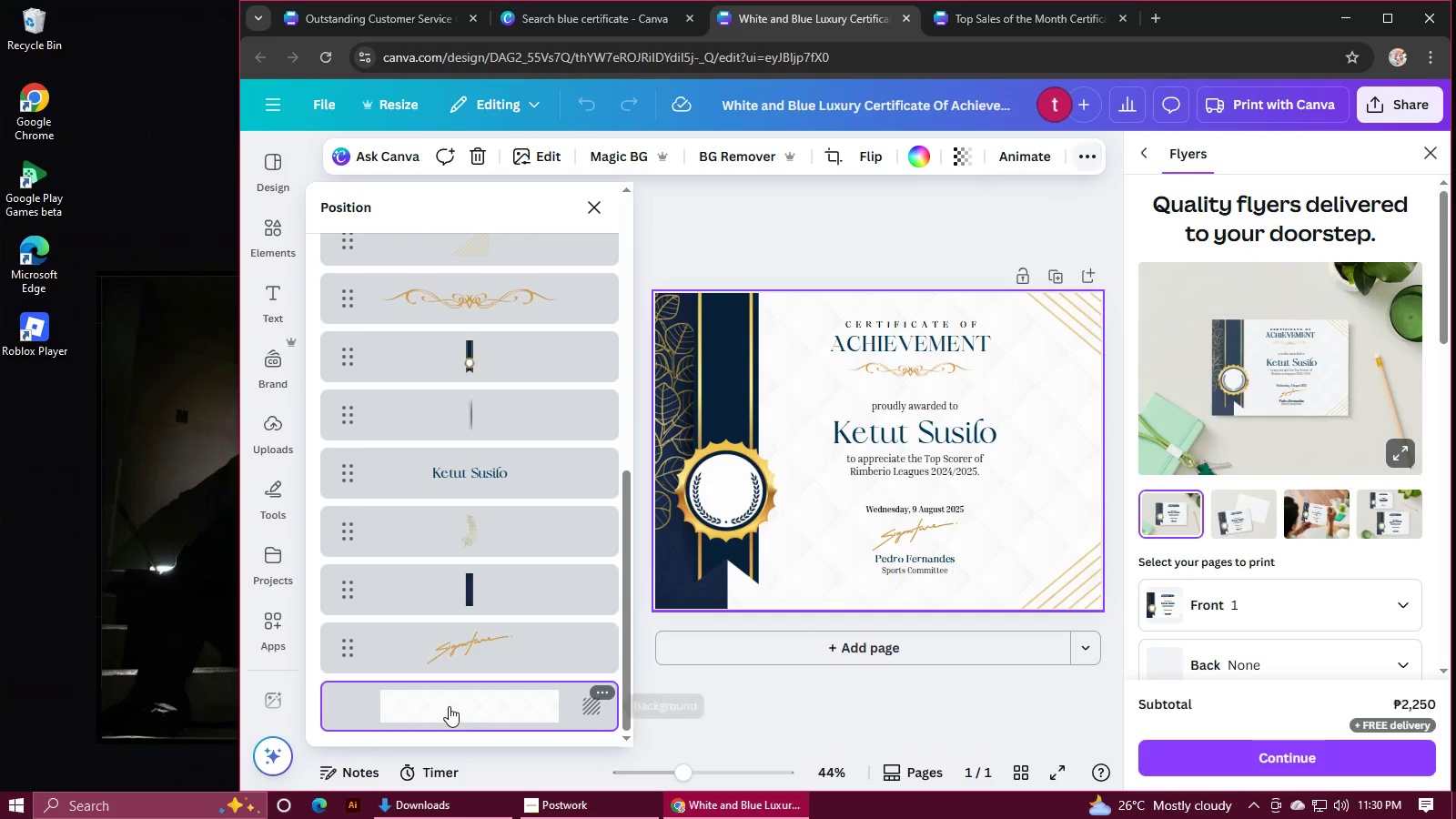 
key(Control+C)
 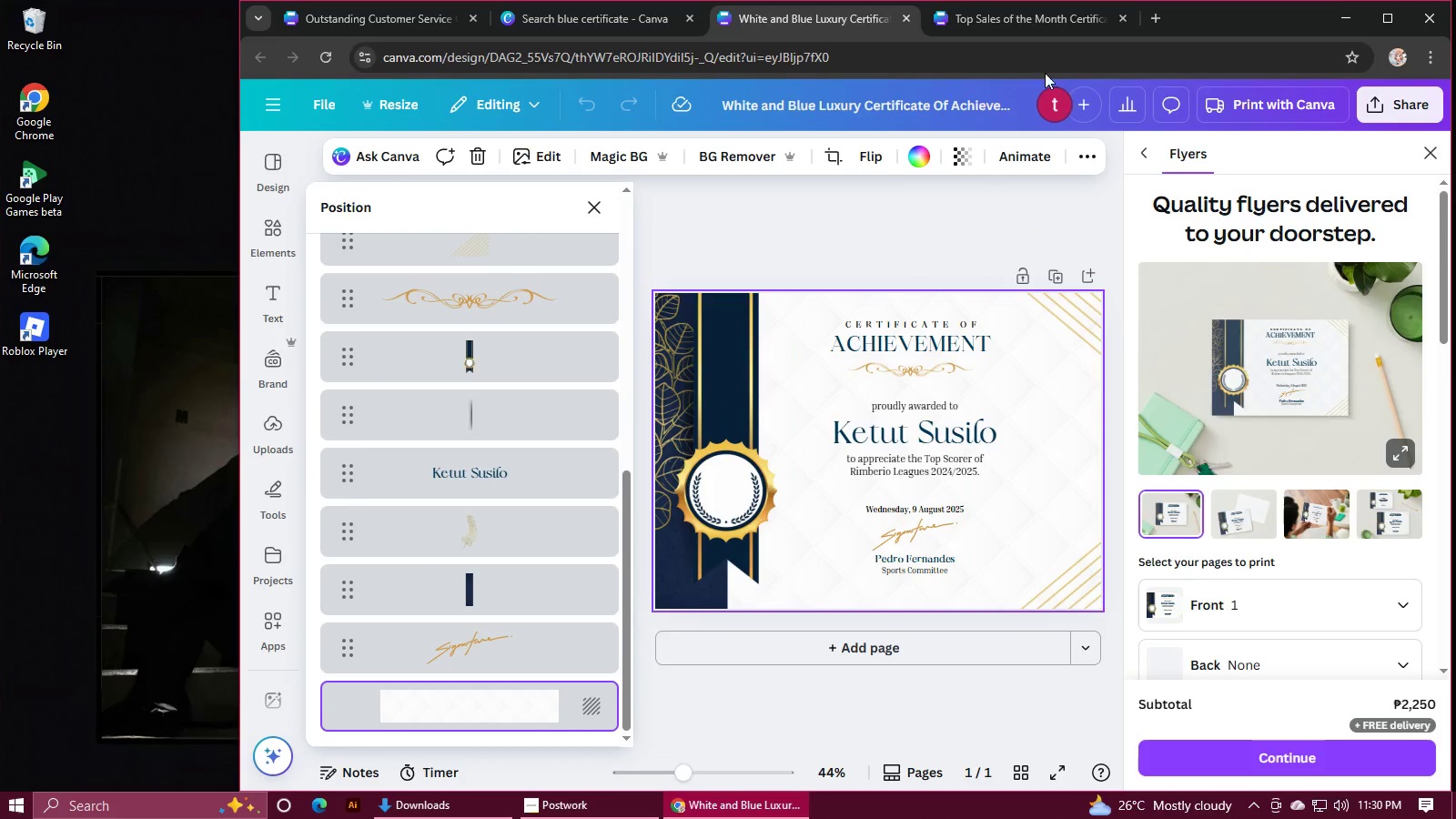 
left_click([1006, 20])
 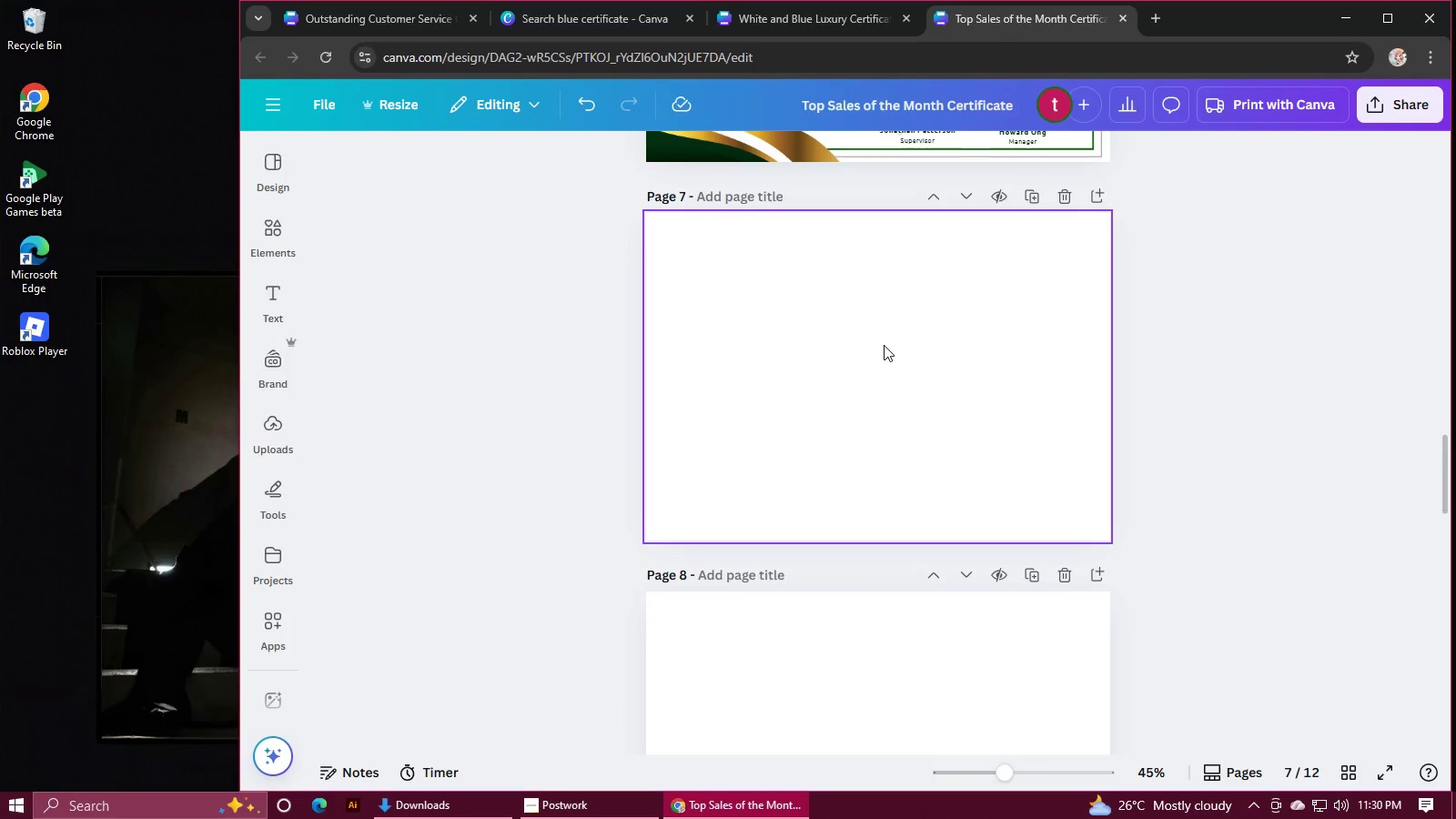 
key(Control+V)
 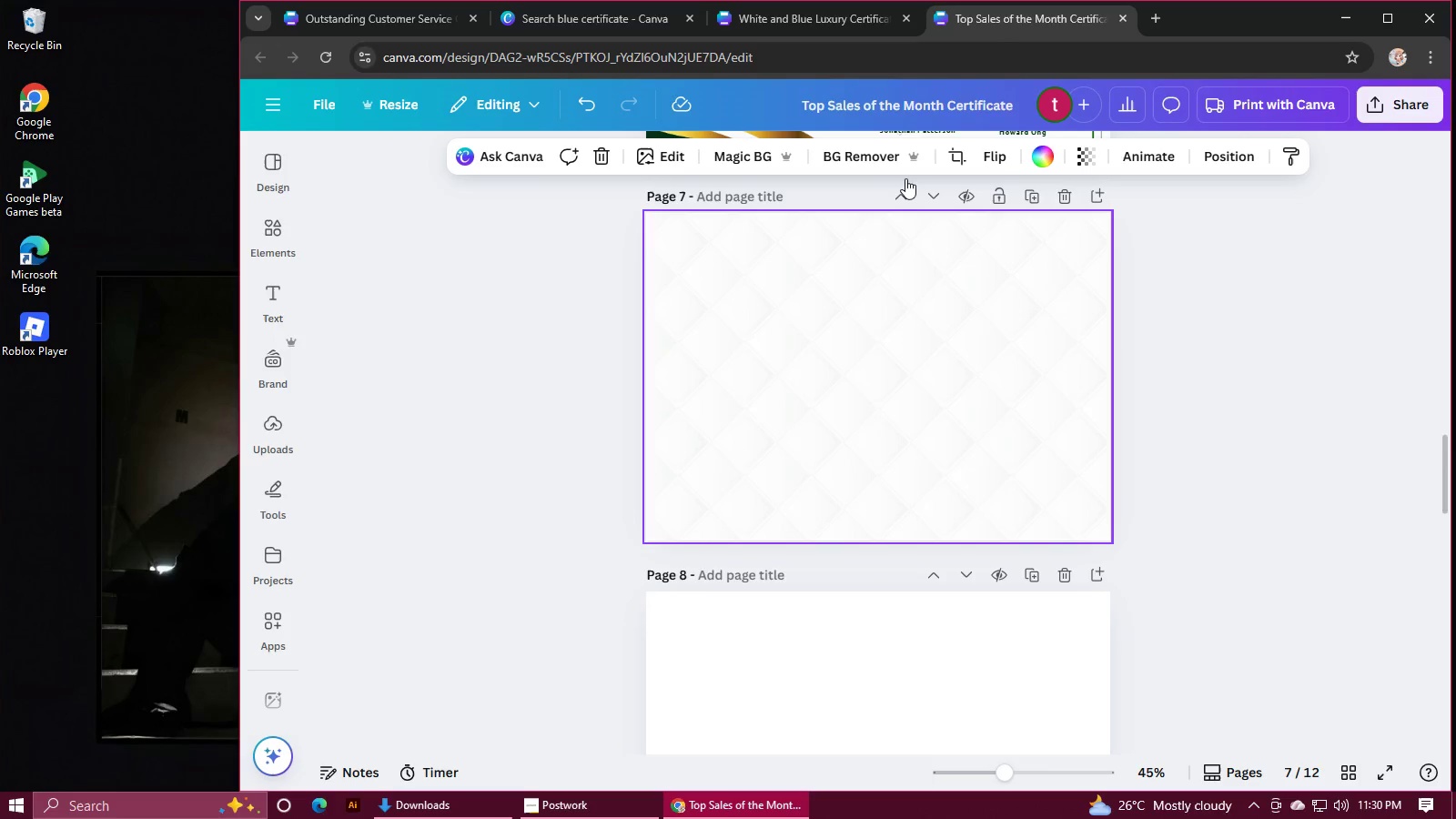 
left_click([830, 26])
 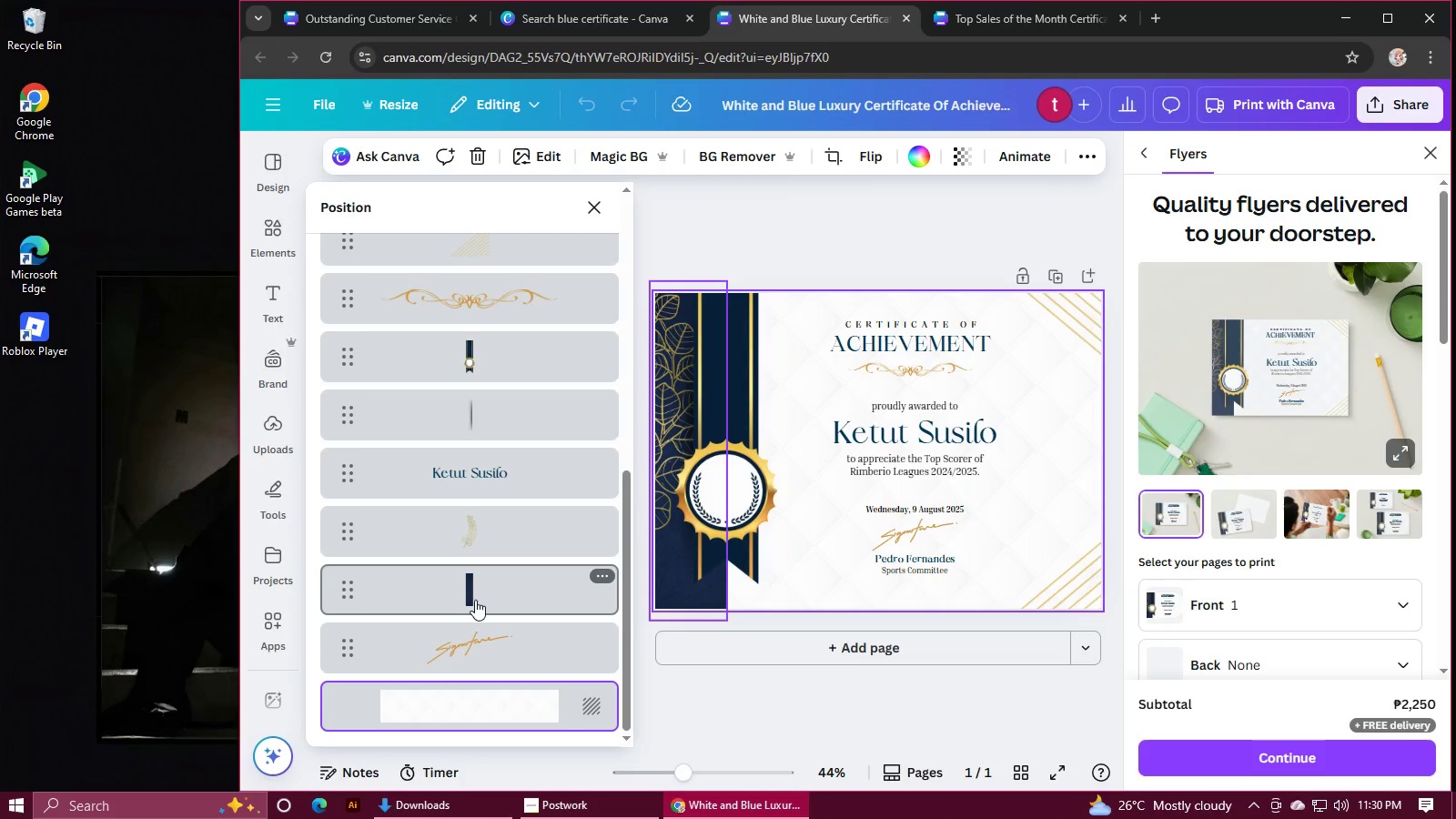 
left_click([475, 600])
 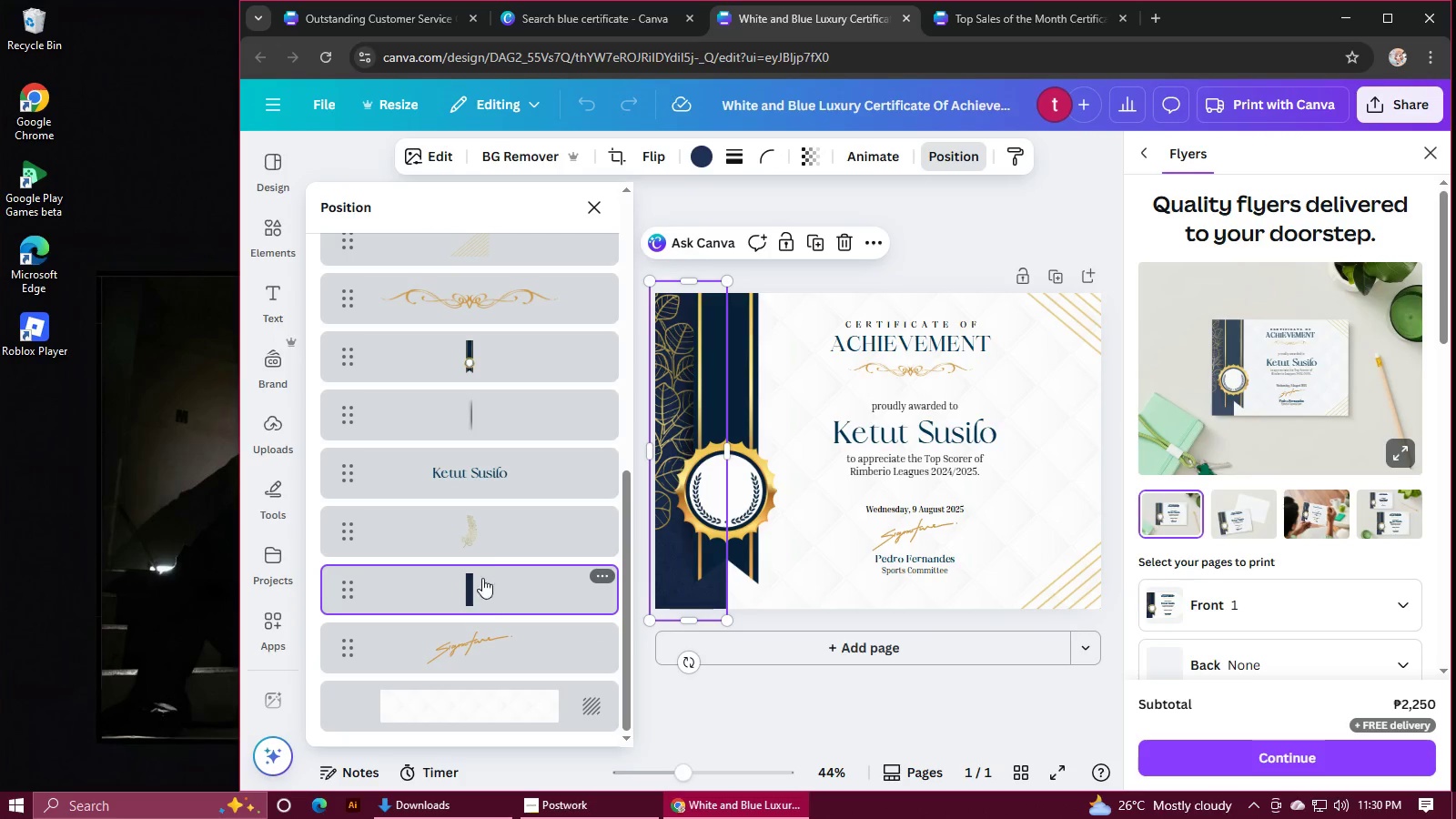 
hold_key(key=ControlLeft, duration=1.54)
left_click([511, 529])
 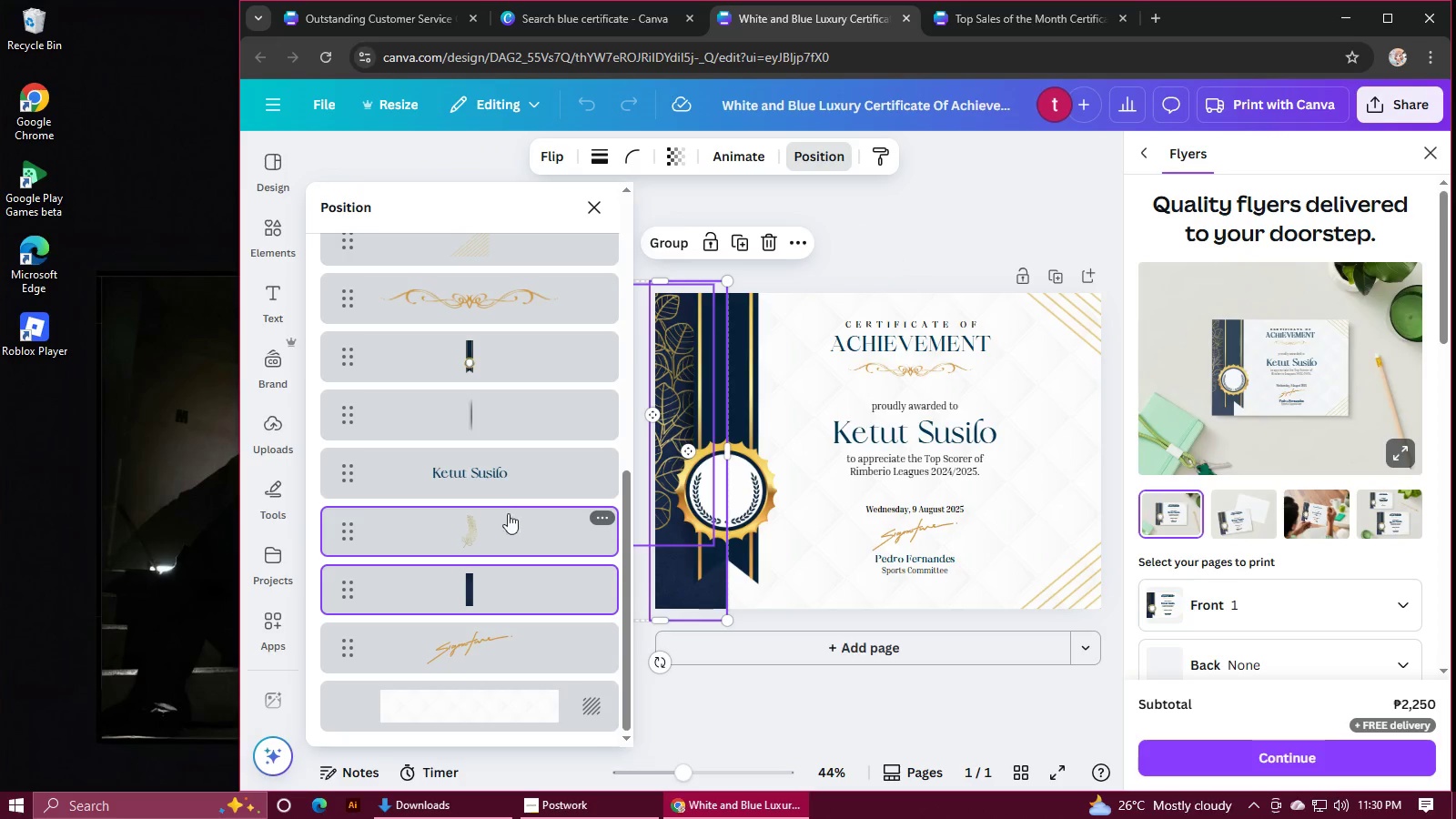 
hold_key(key=ControlLeft, duration=1.52)
left_click([500, 485])
 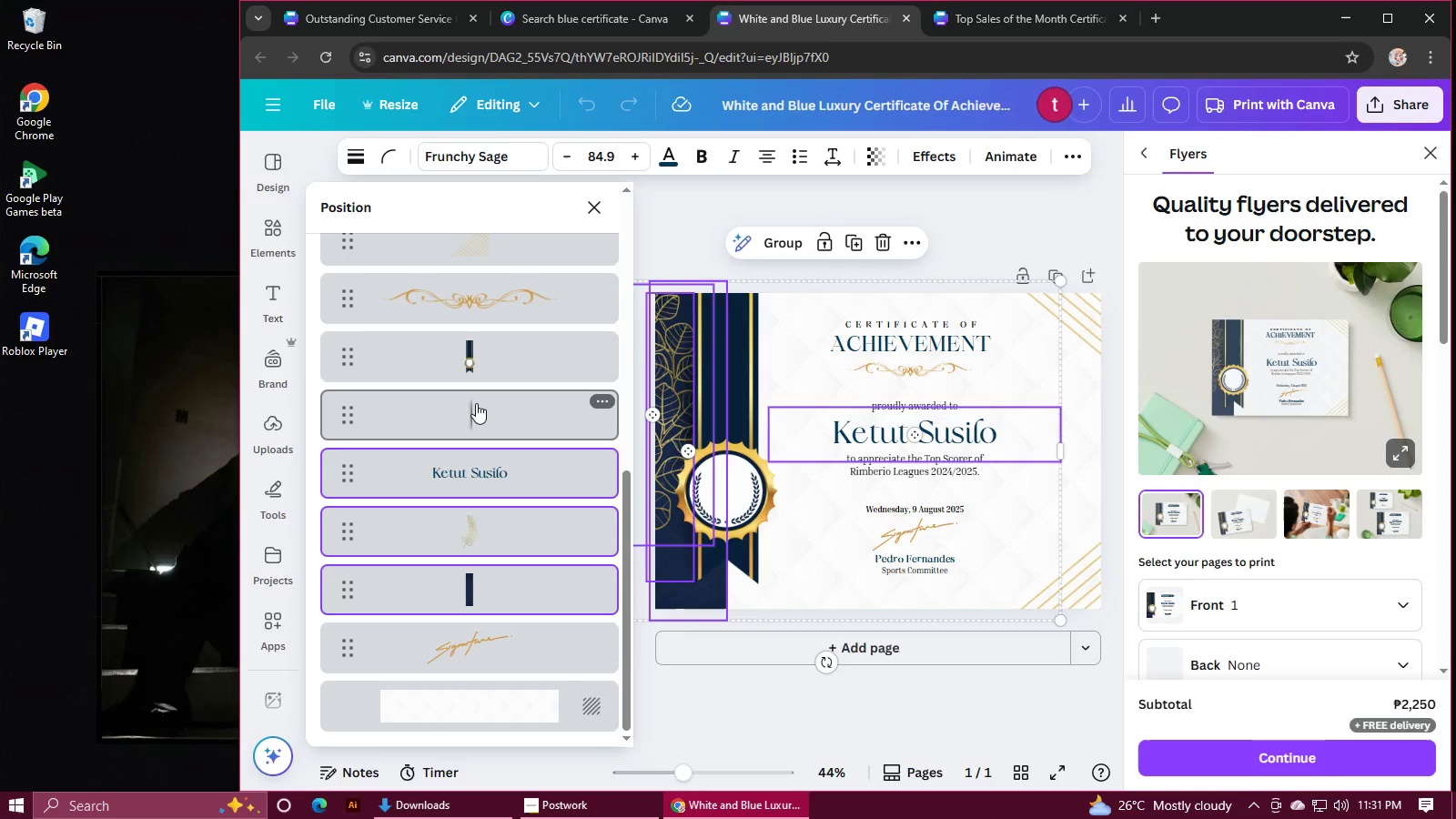 
hold_key(key=ControlLeft, duration=1.26)
left_click([476, 403])
 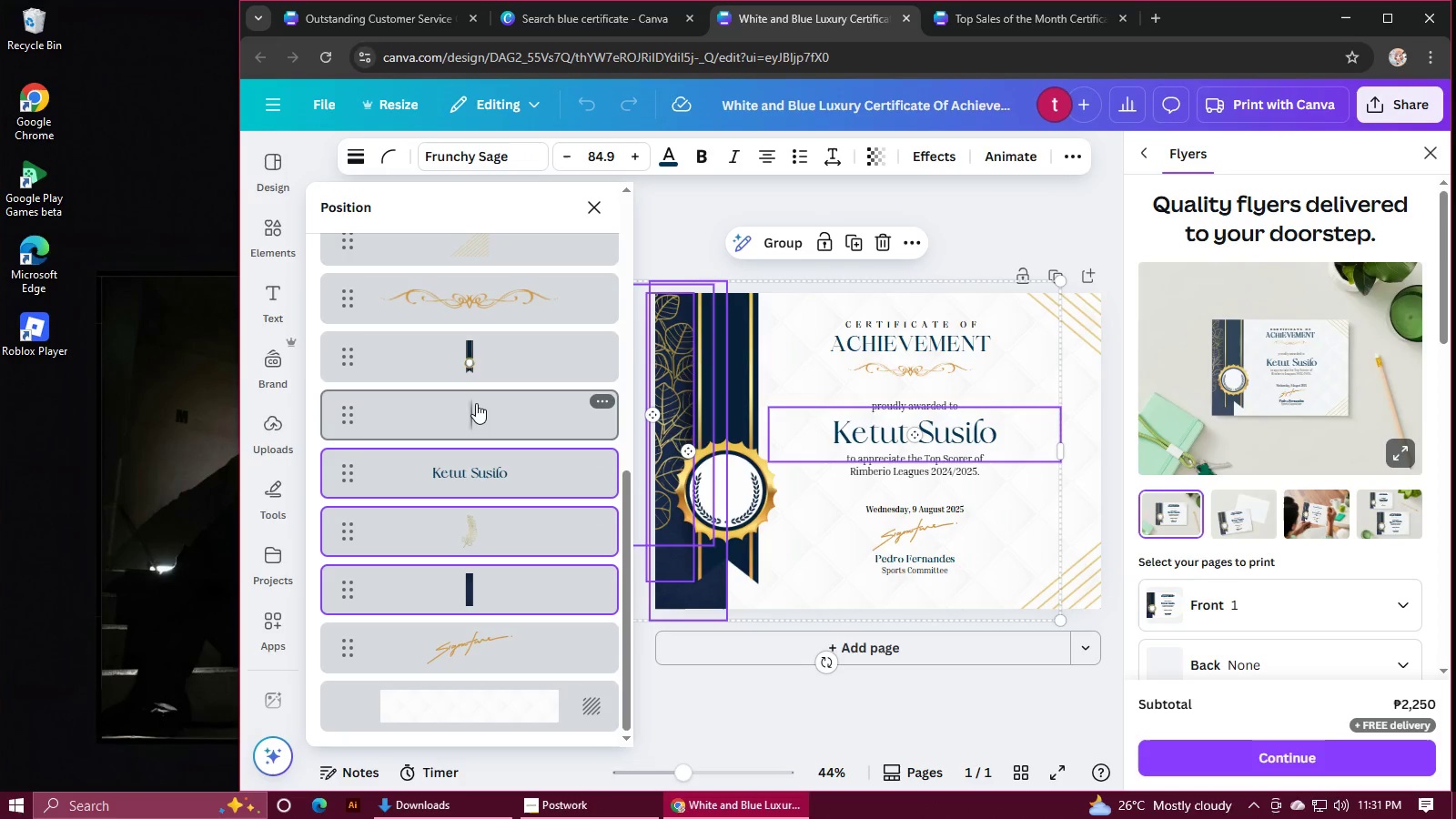 
left_click([476, 359])
 